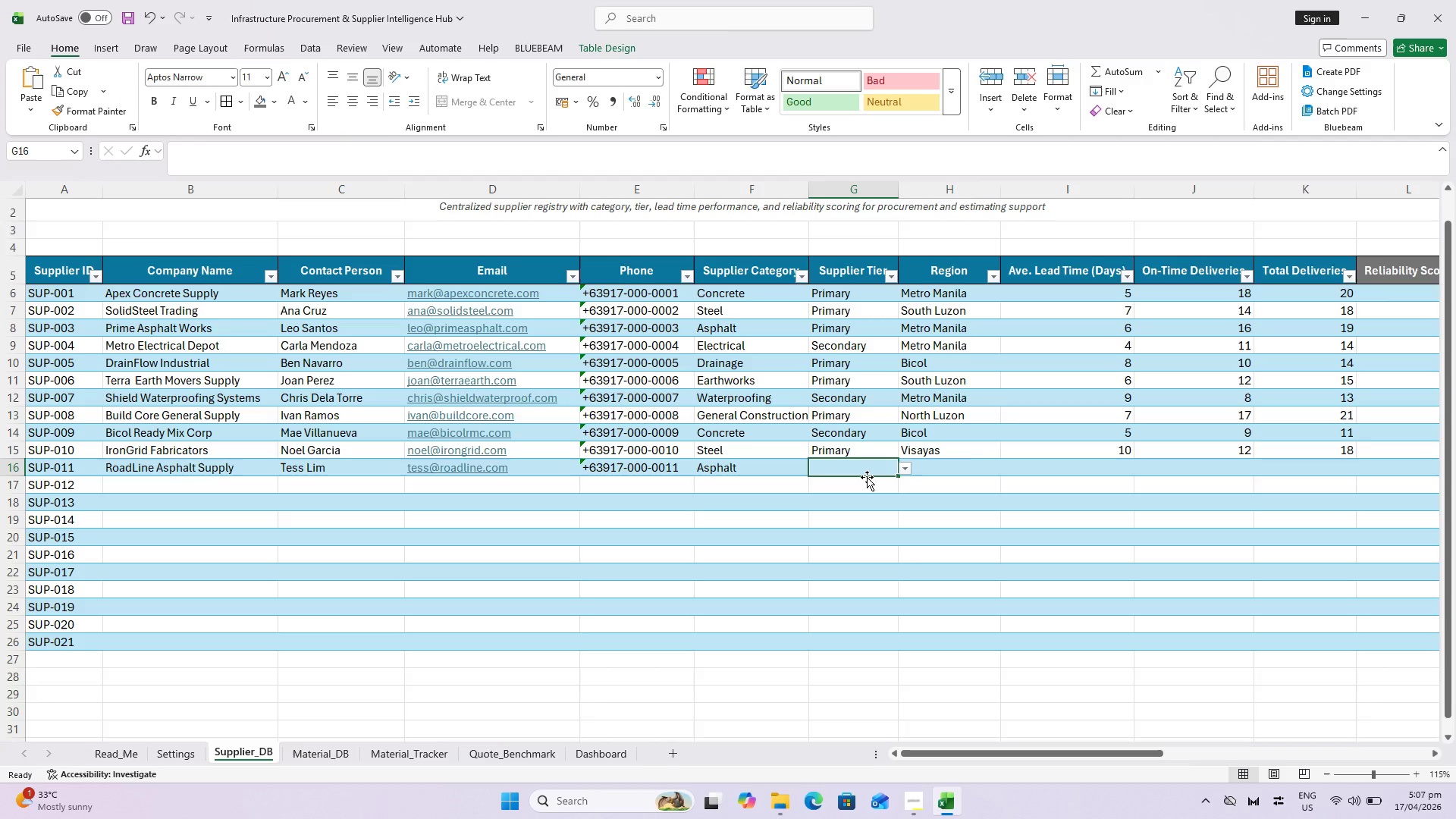 
wait(5.12)
 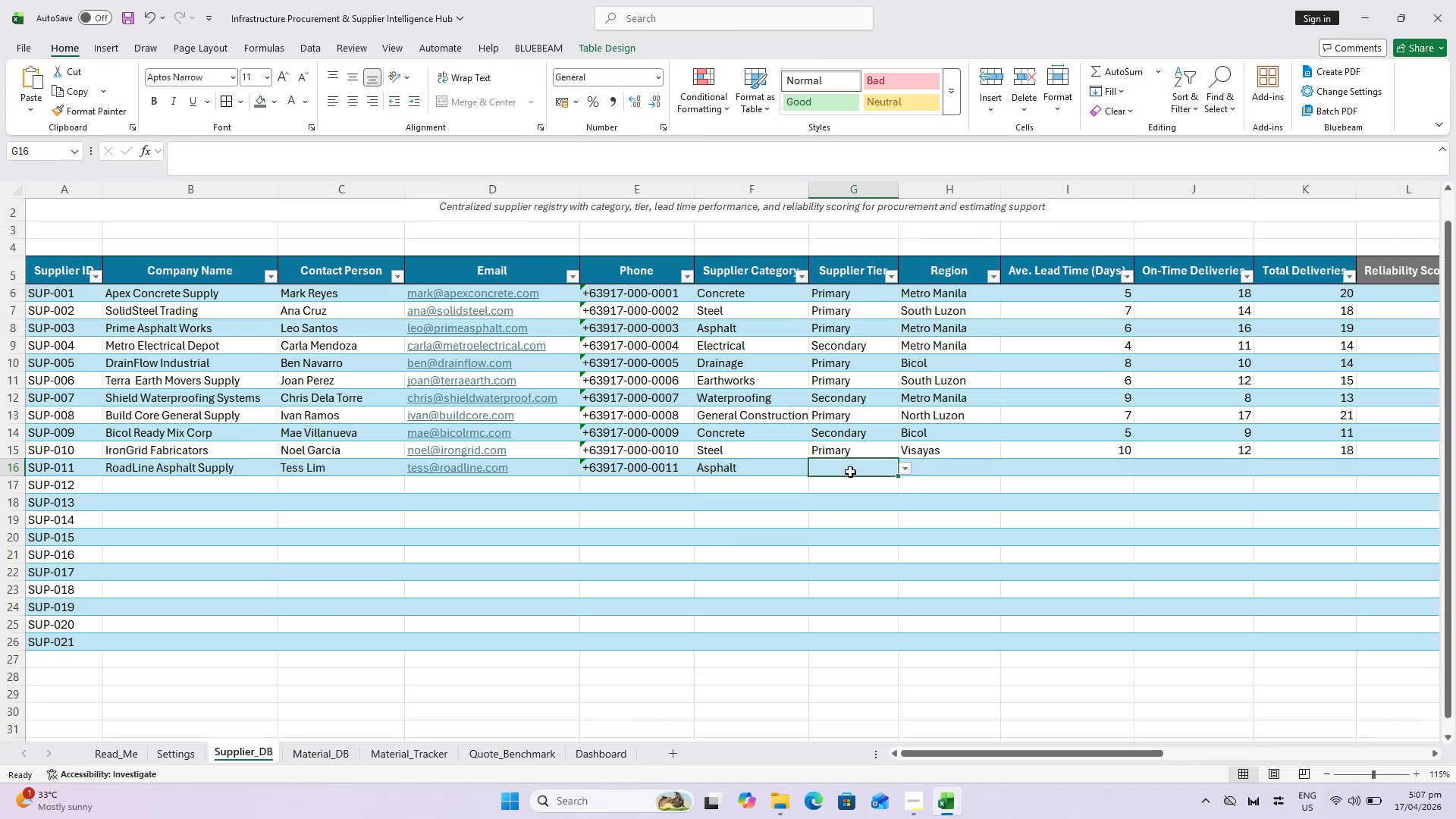 
left_click([908, 469])
 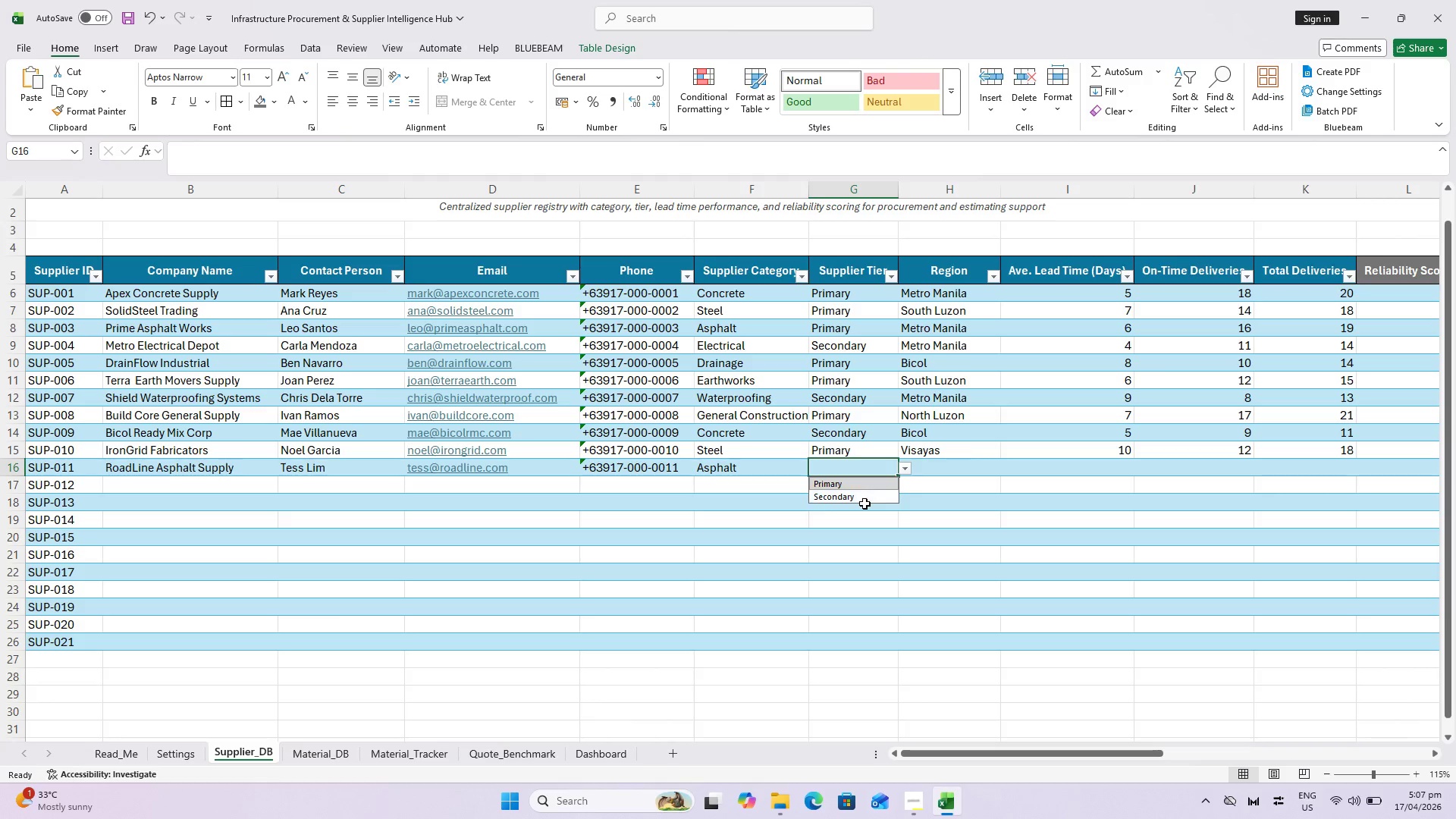 
left_click([864, 503])
 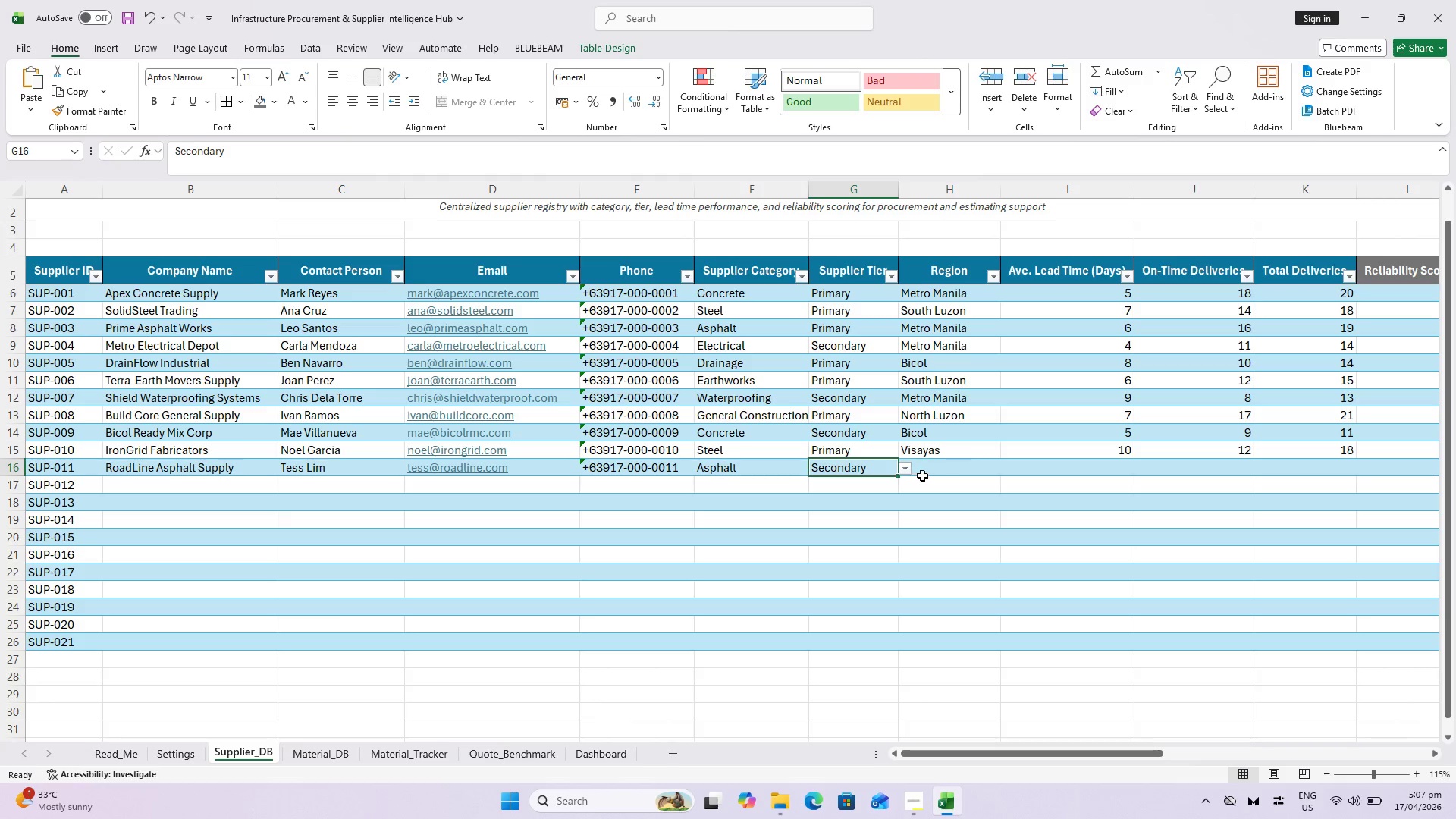 
left_click([928, 472])
 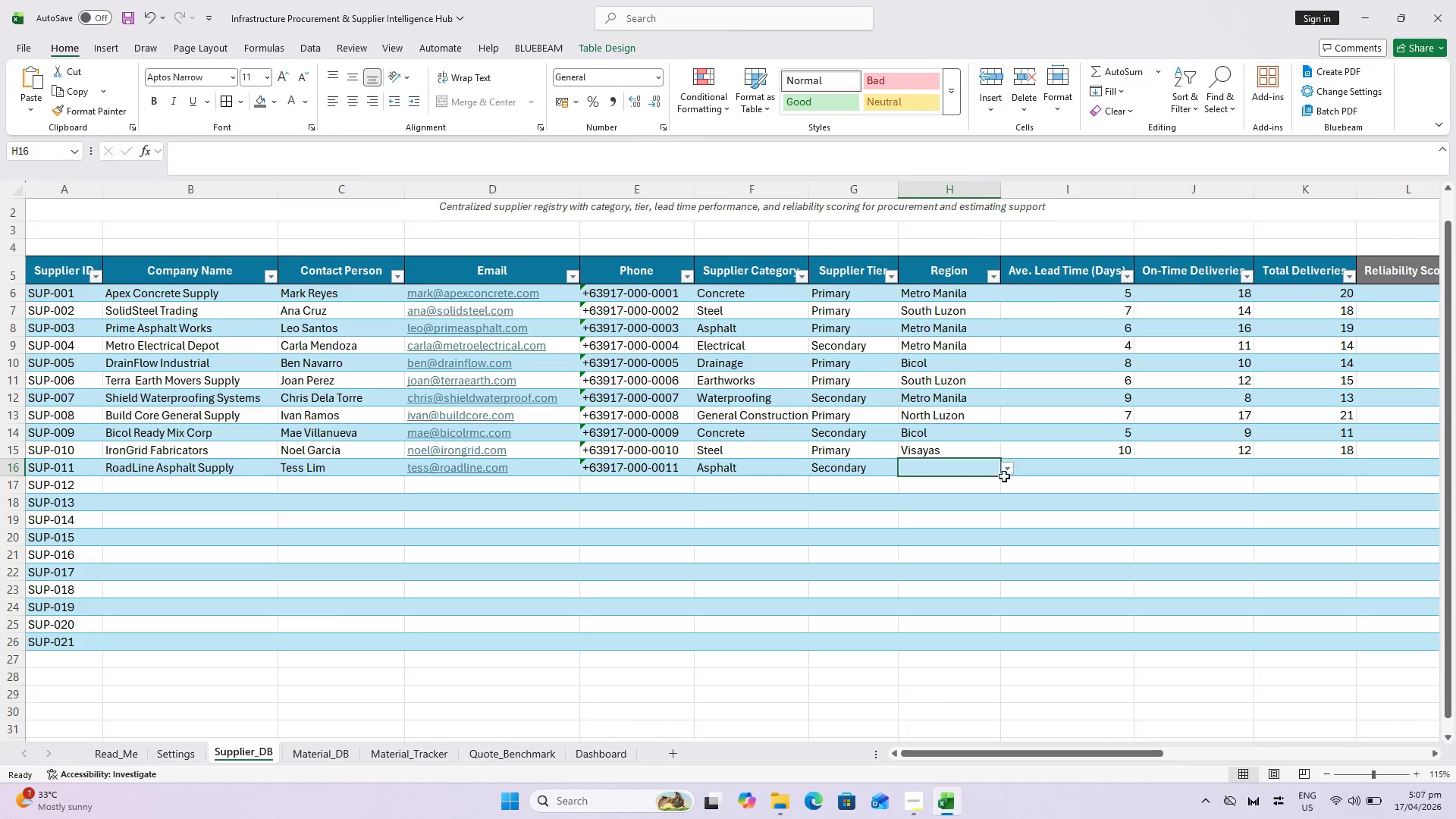 
left_click([1015, 472])
 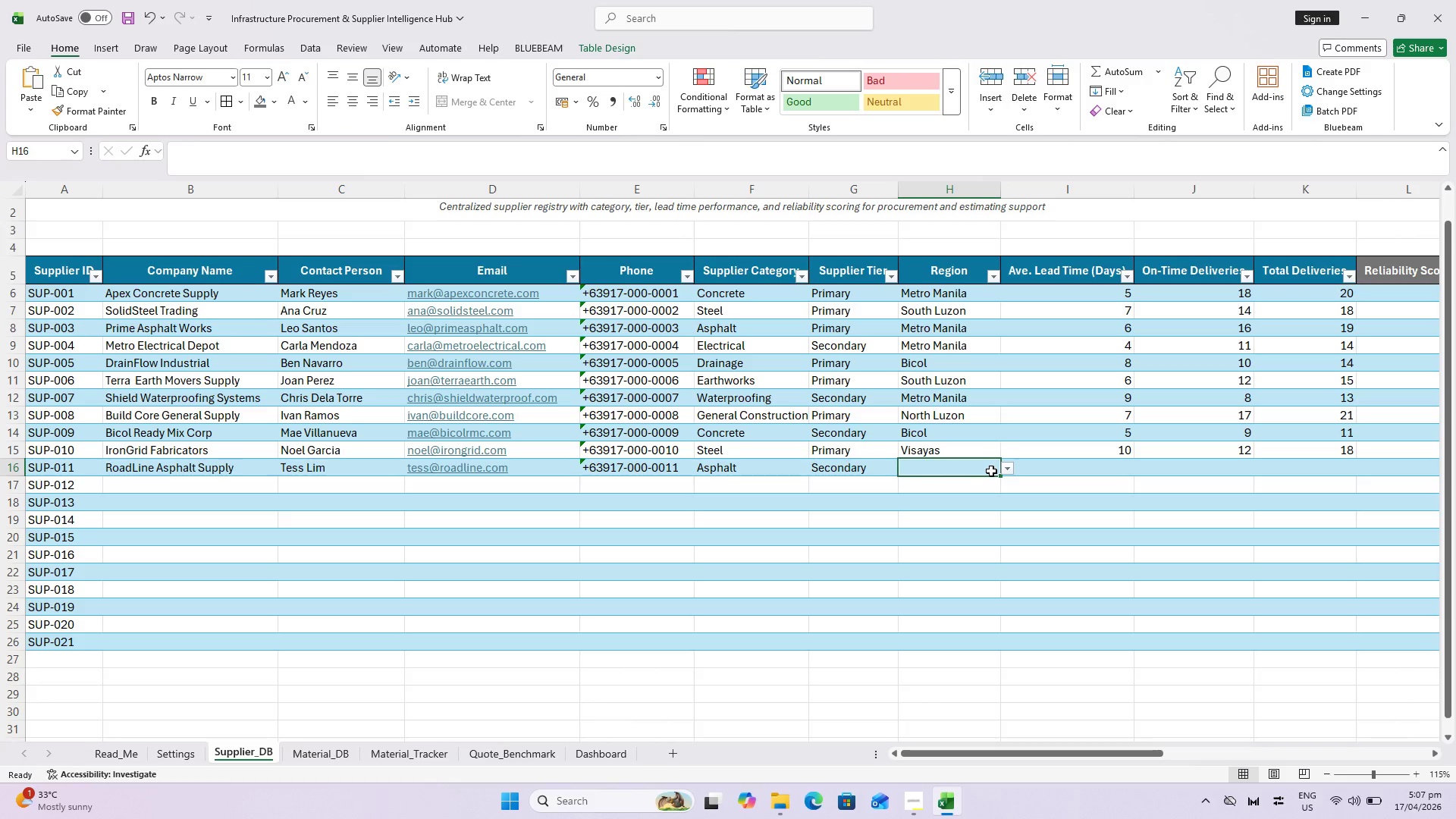 
left_click_drag(start_coordinate=[999, 471], to_coordinate=[1006, 470])
 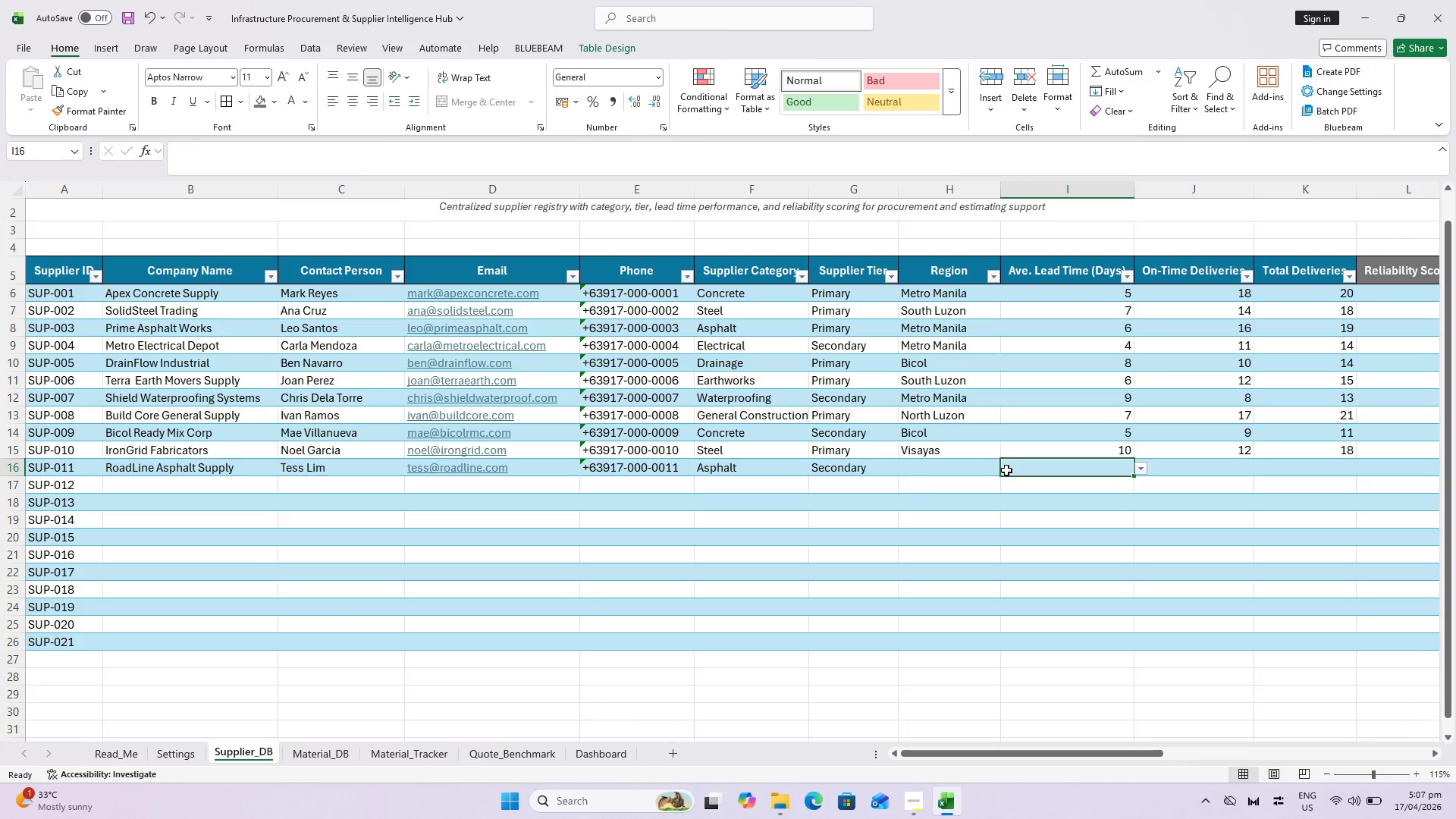 
left_click([1006, 470])
 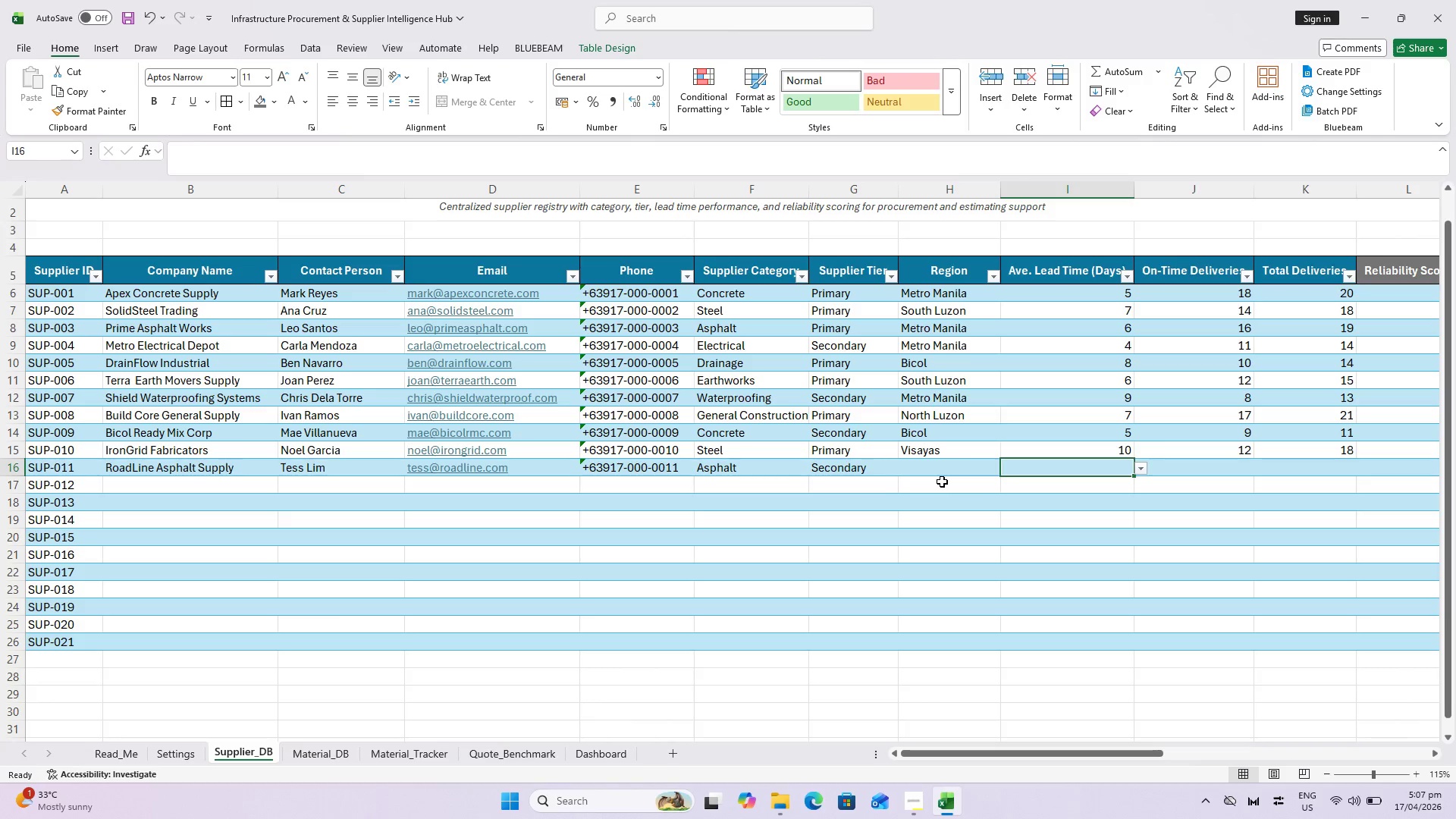 
double_click([941, 482])
 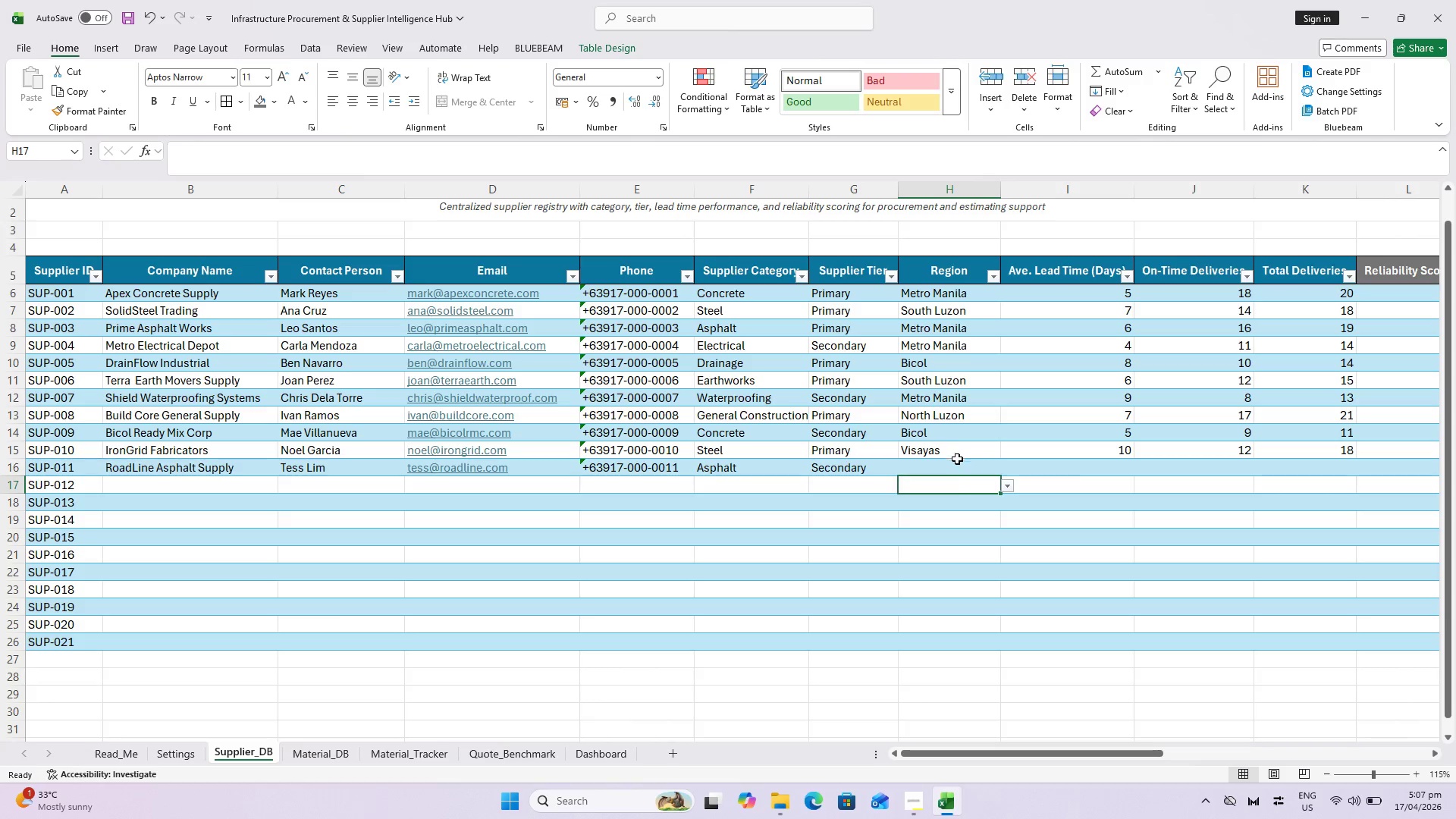 
key(Control+ControlLeft)
 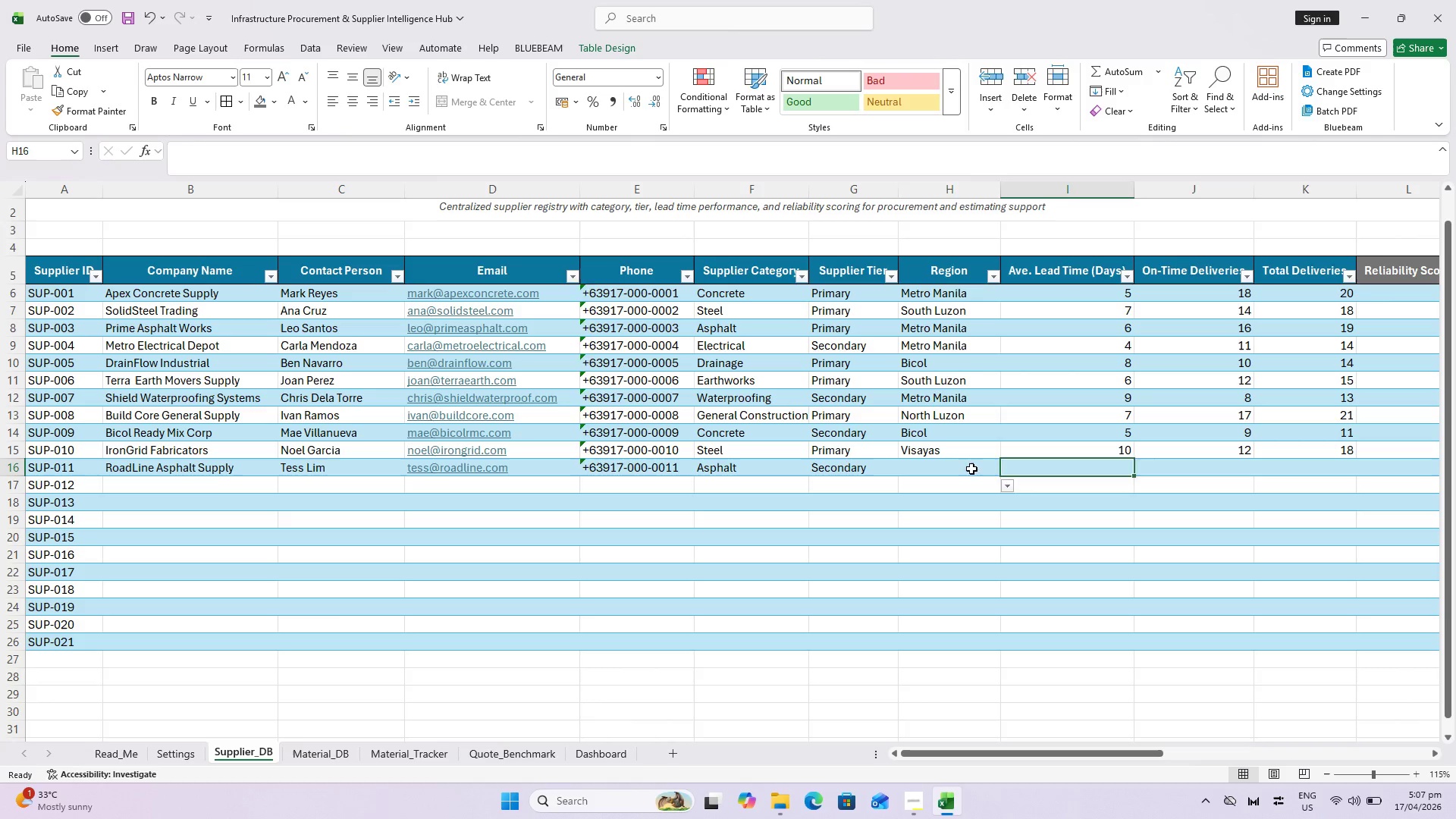 
key(Control+Z)
 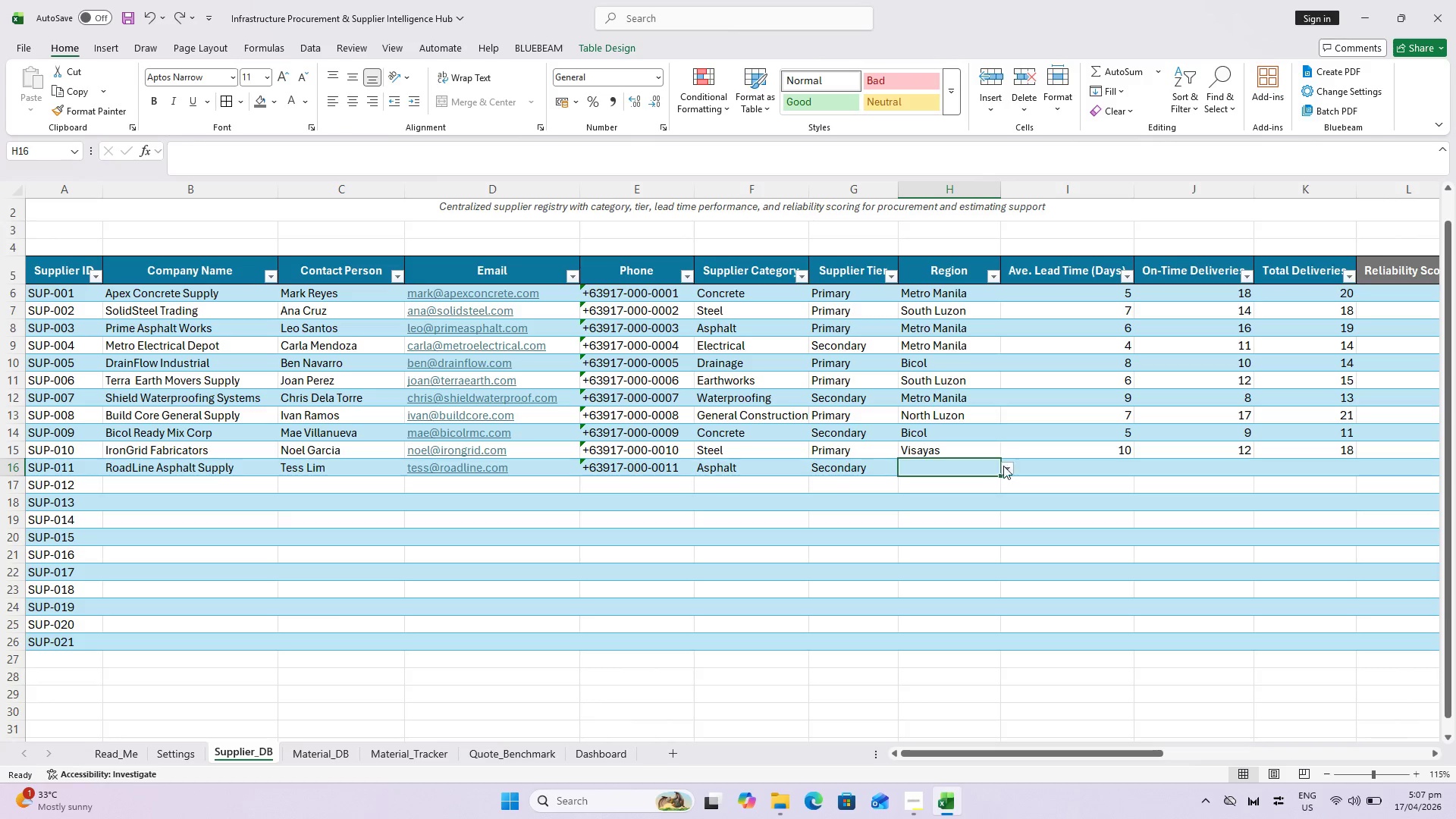 
left_click([1003, 466])
 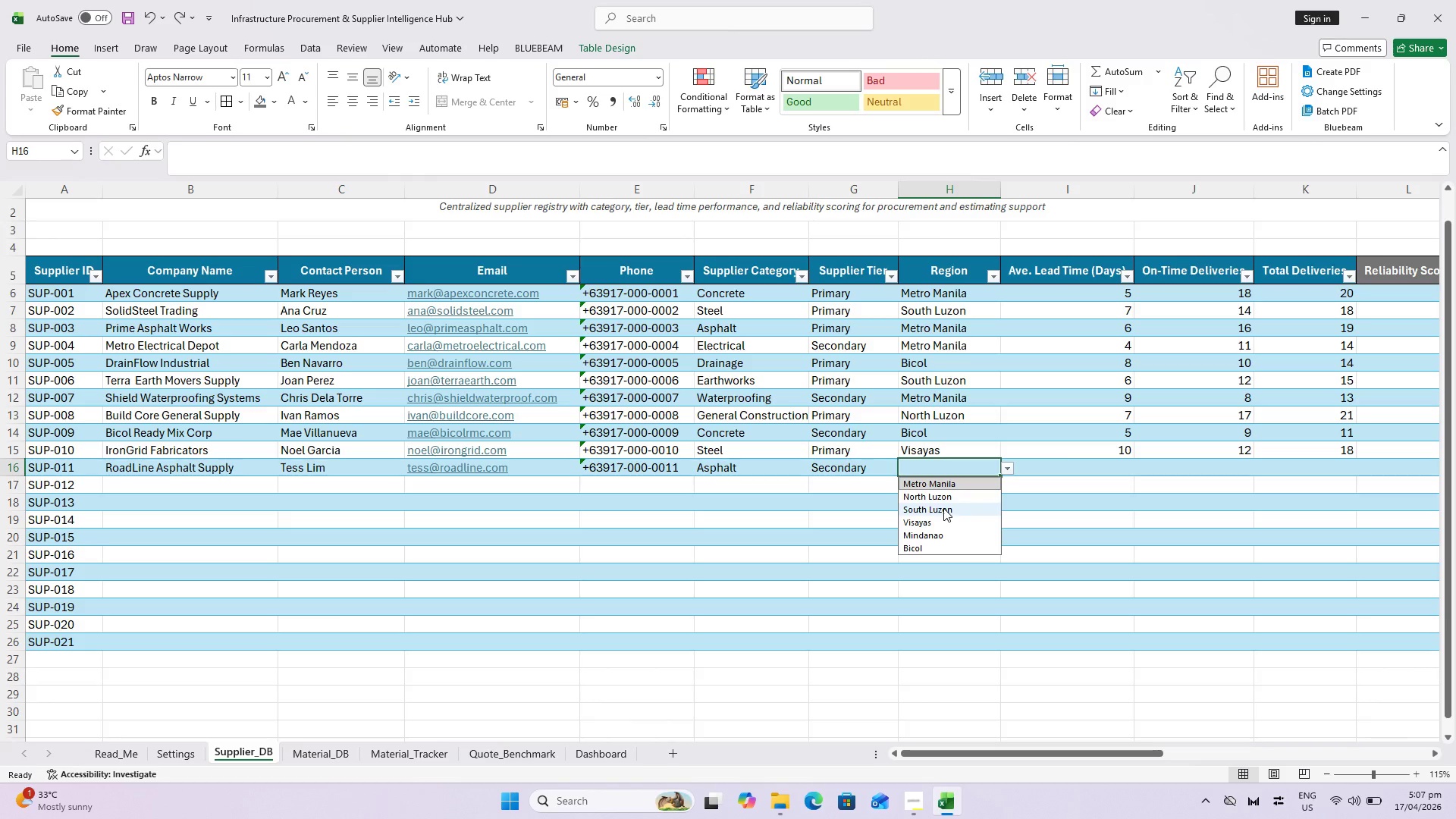 
left_click([943, 504])
 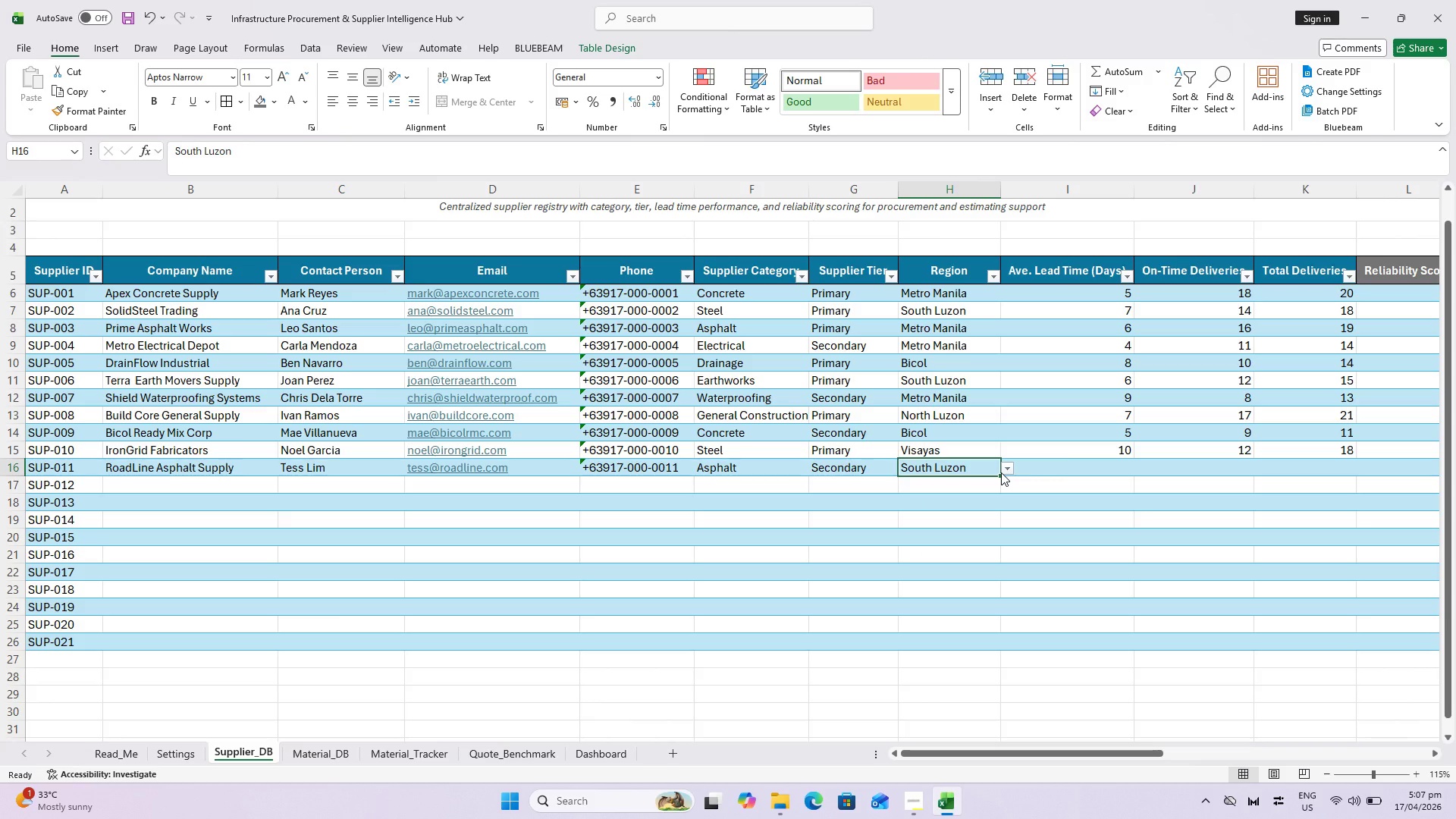 
left_click([1010, 467])
 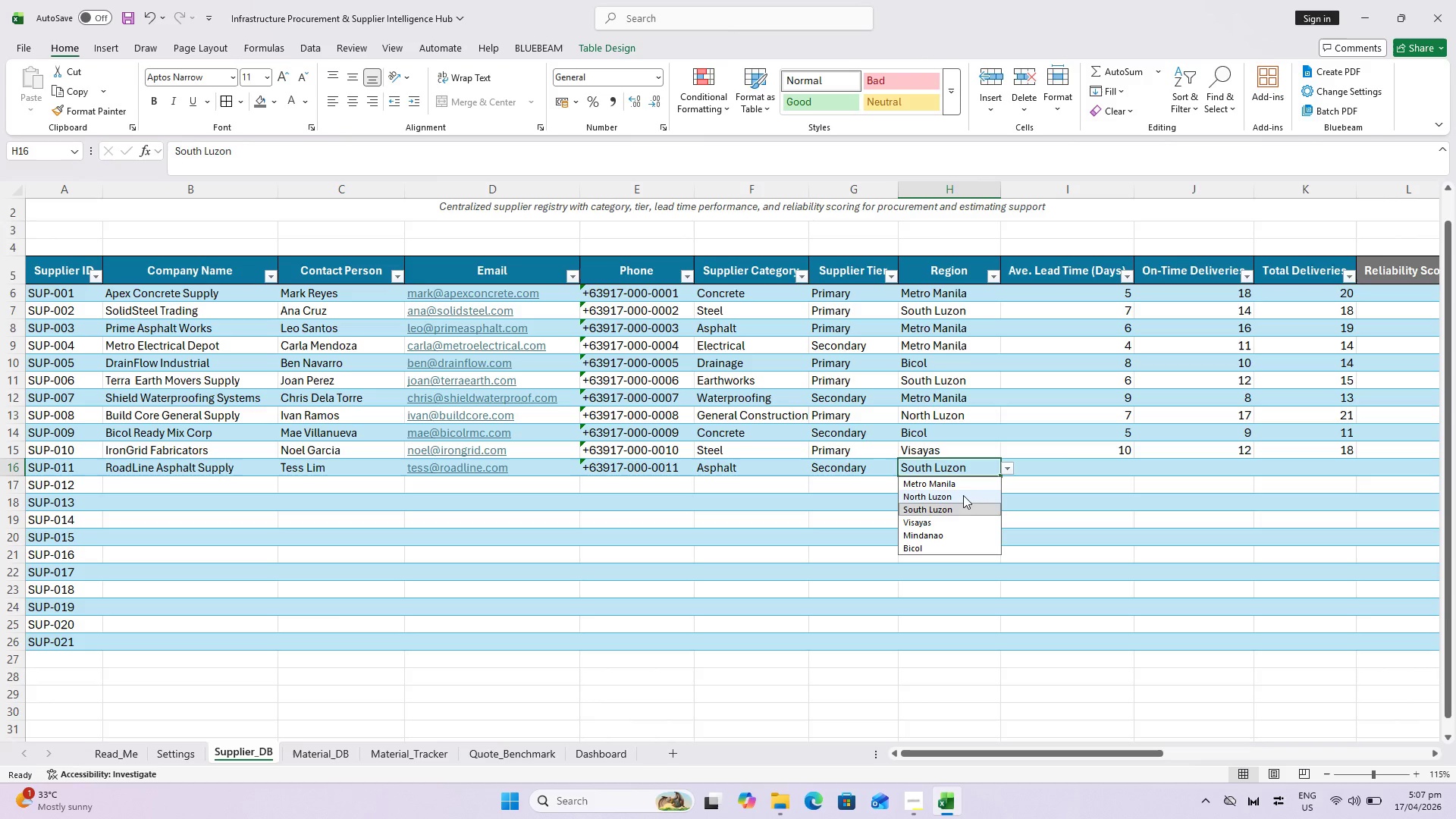 
left_click([962, 495])
 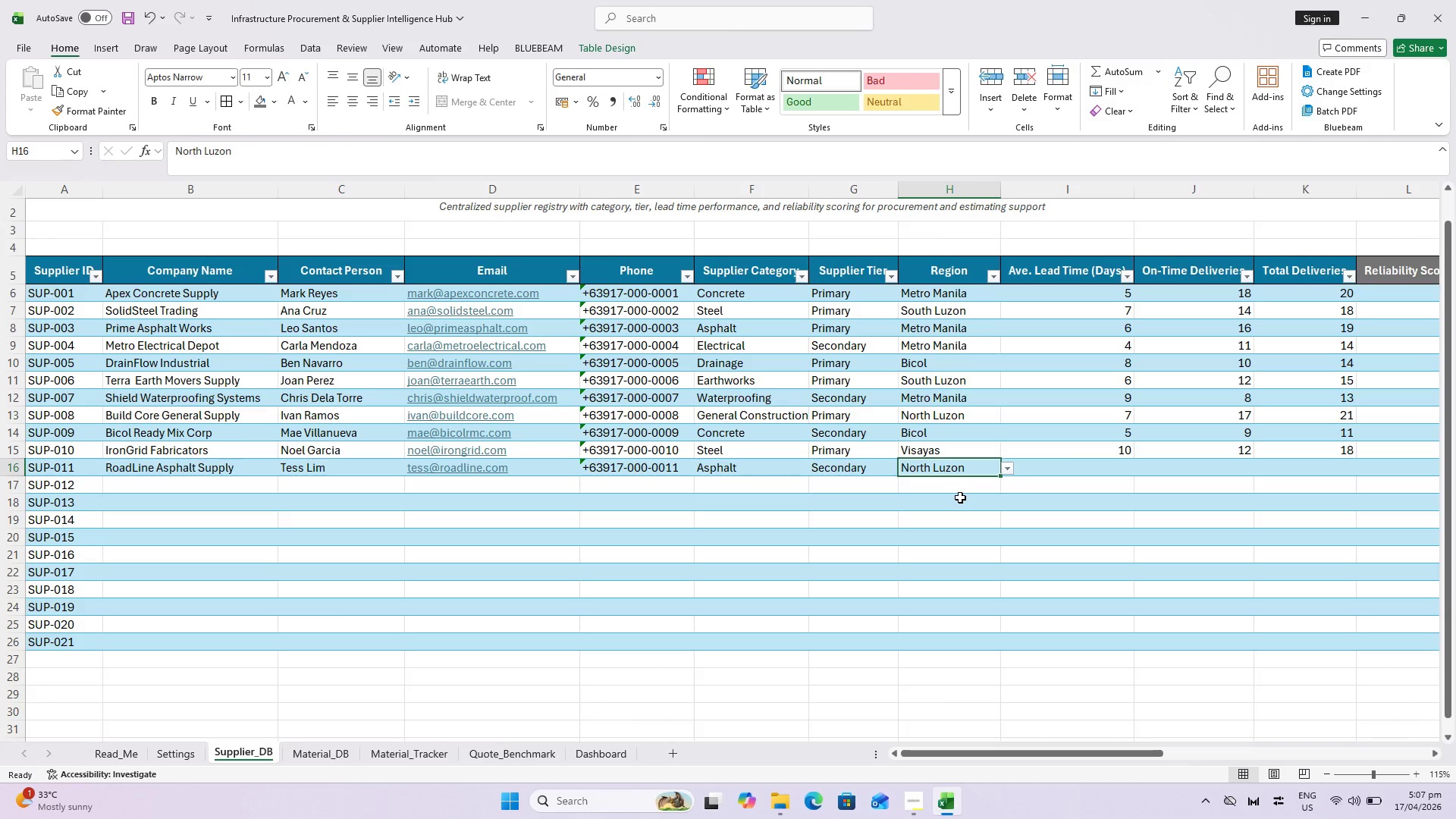 
left_click([1066, 466])
 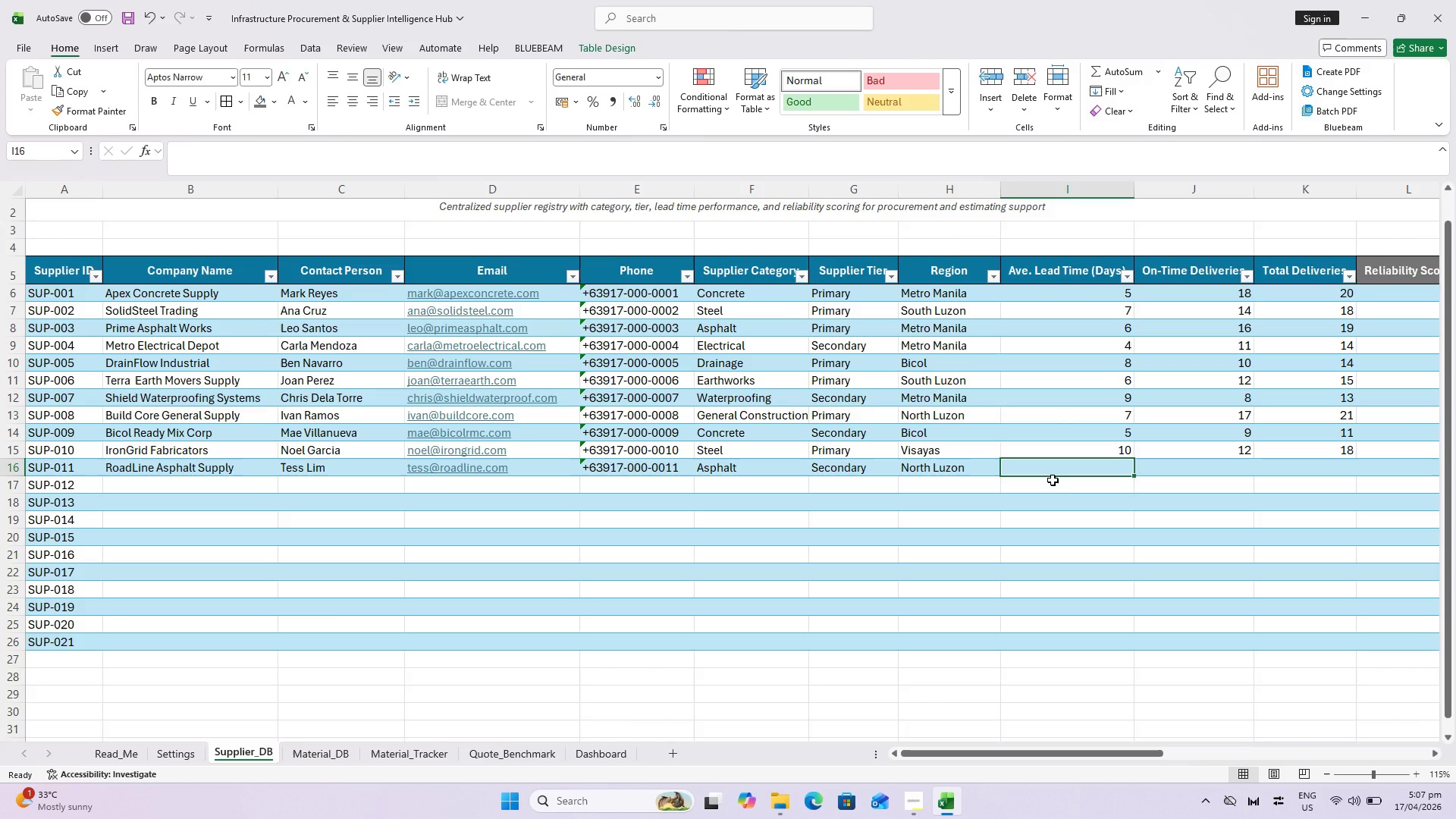 
key(7)
 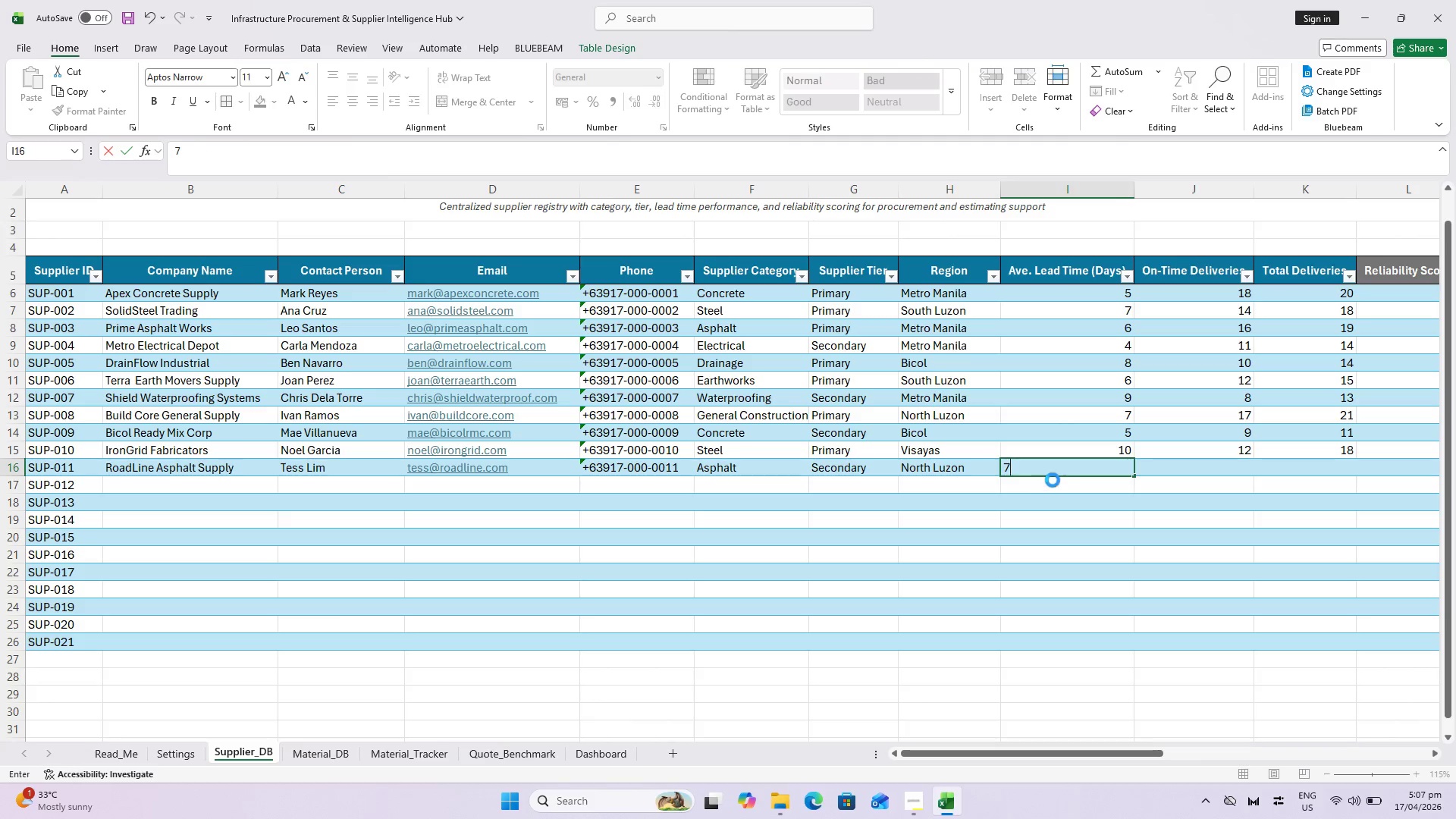 
key(ArrowRight)
 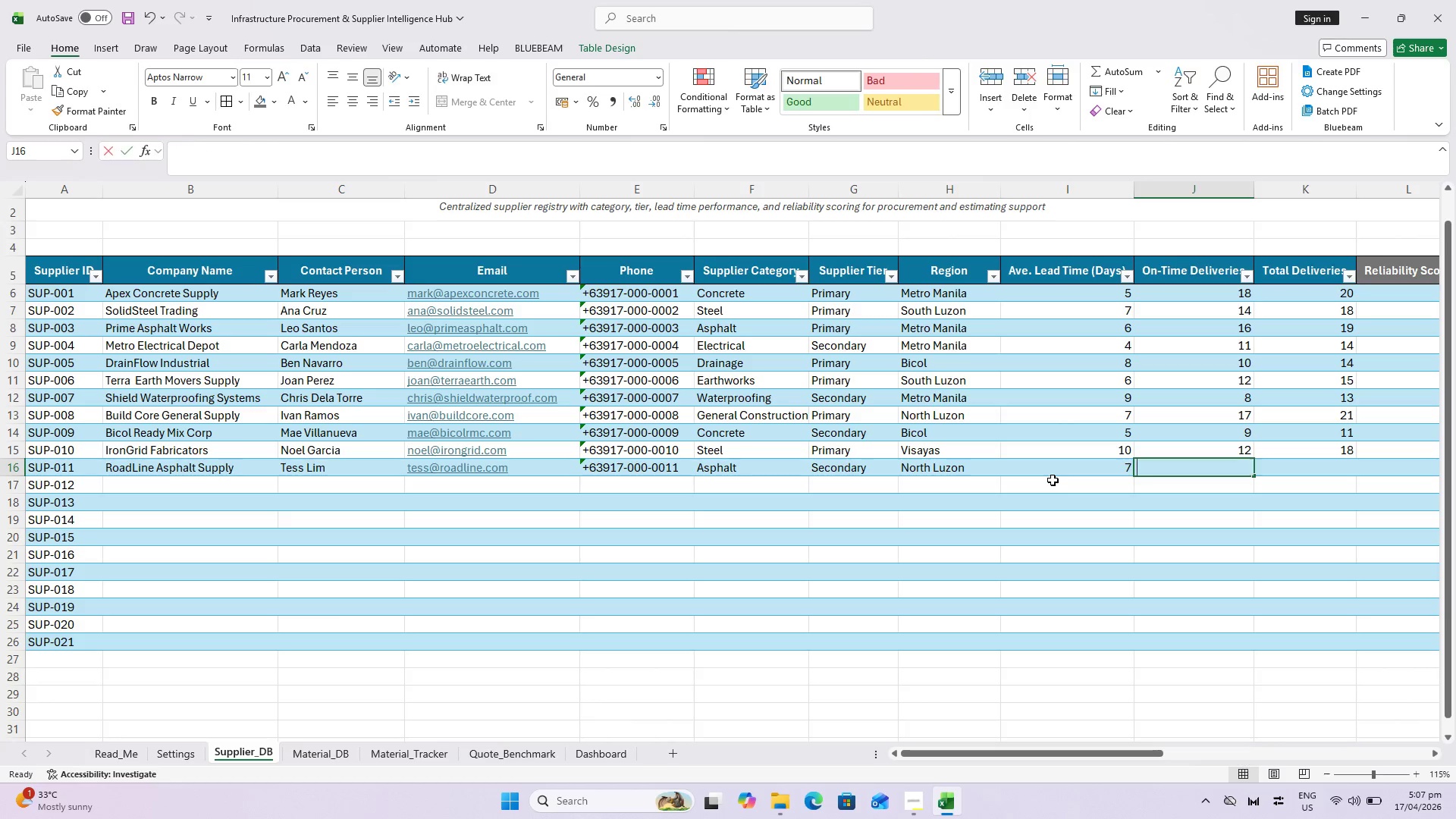 
type(13)
 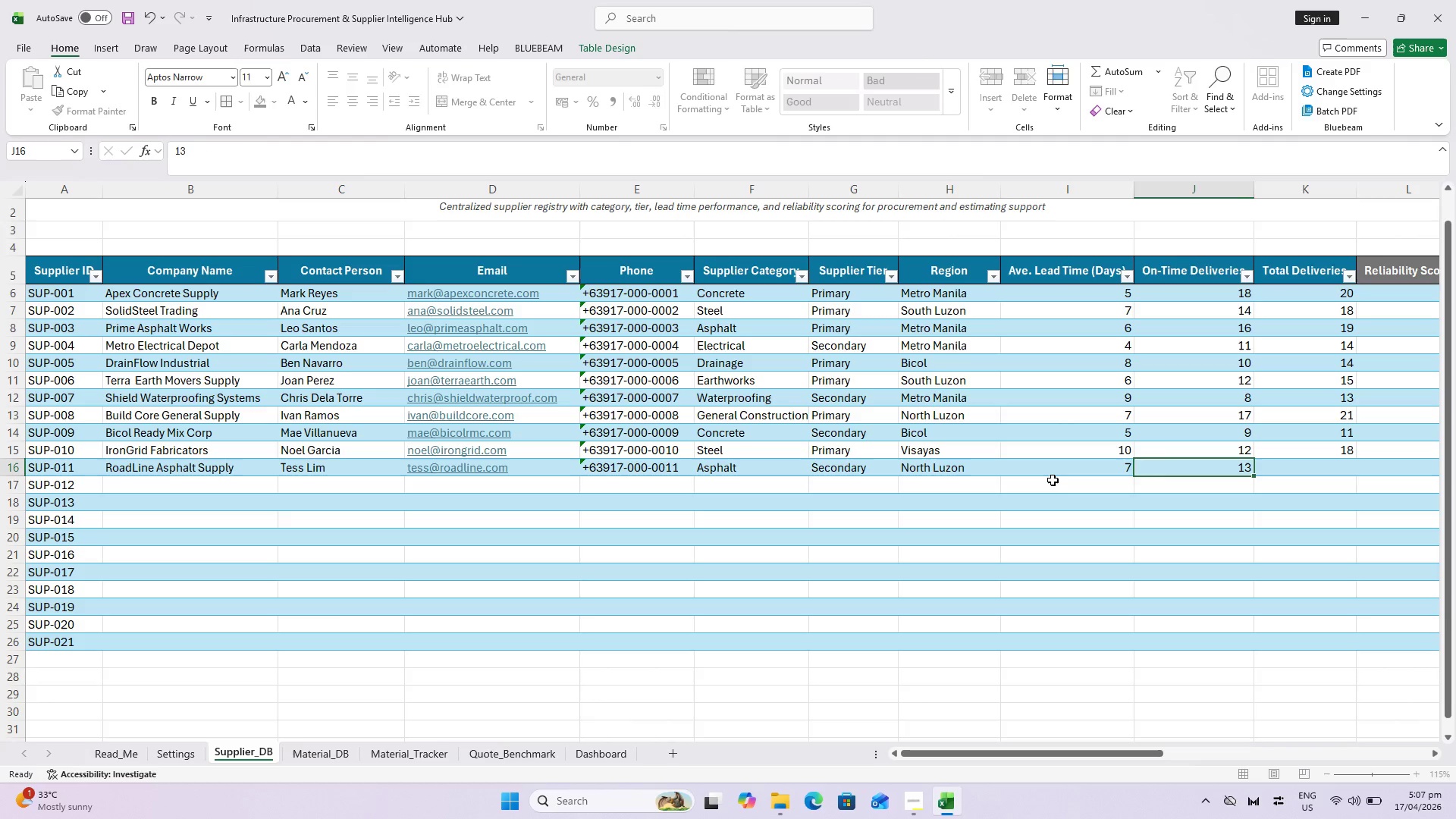 
key(ArrowRight)
 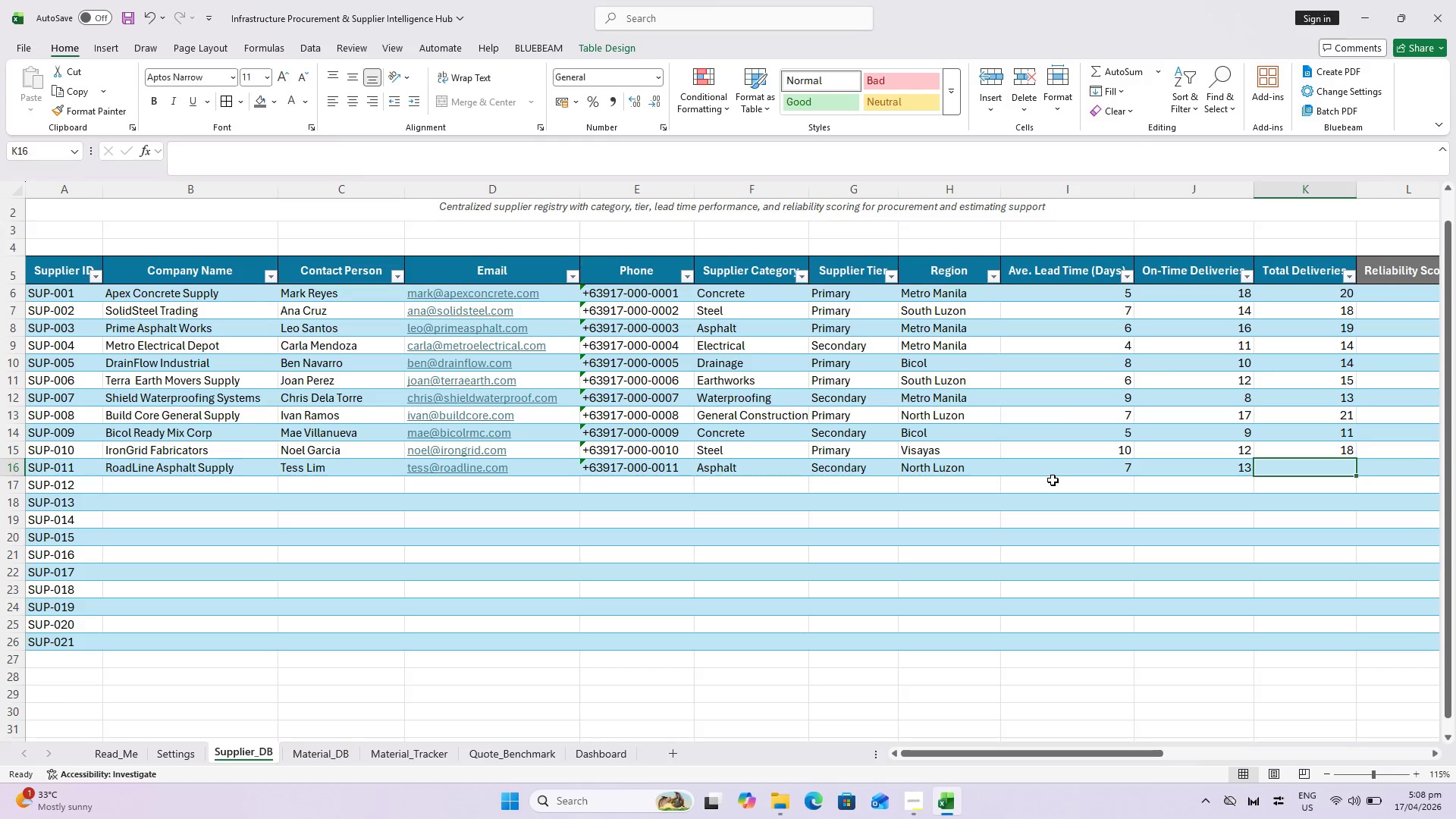 
type(17)
 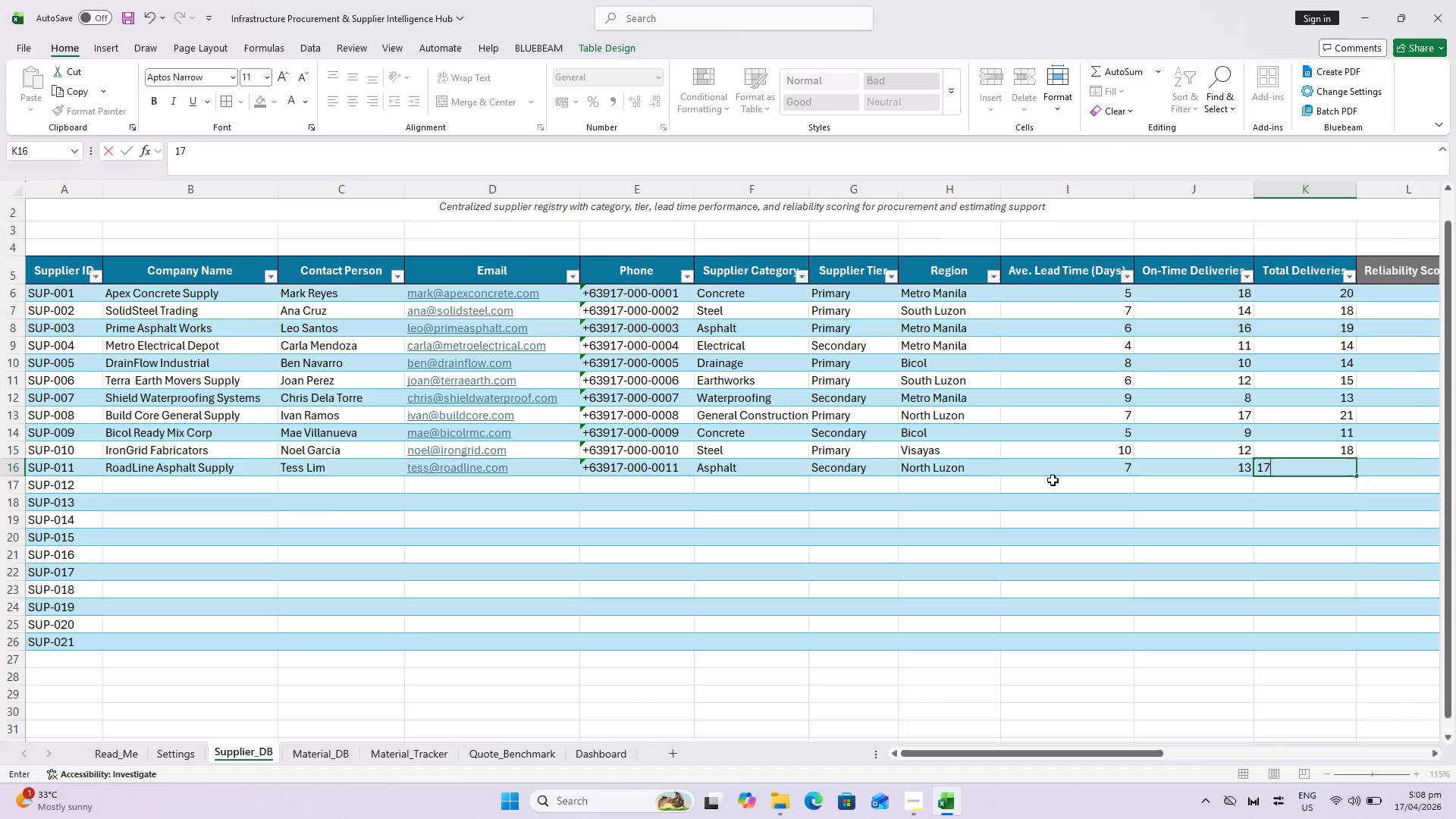 
key(Enter)
 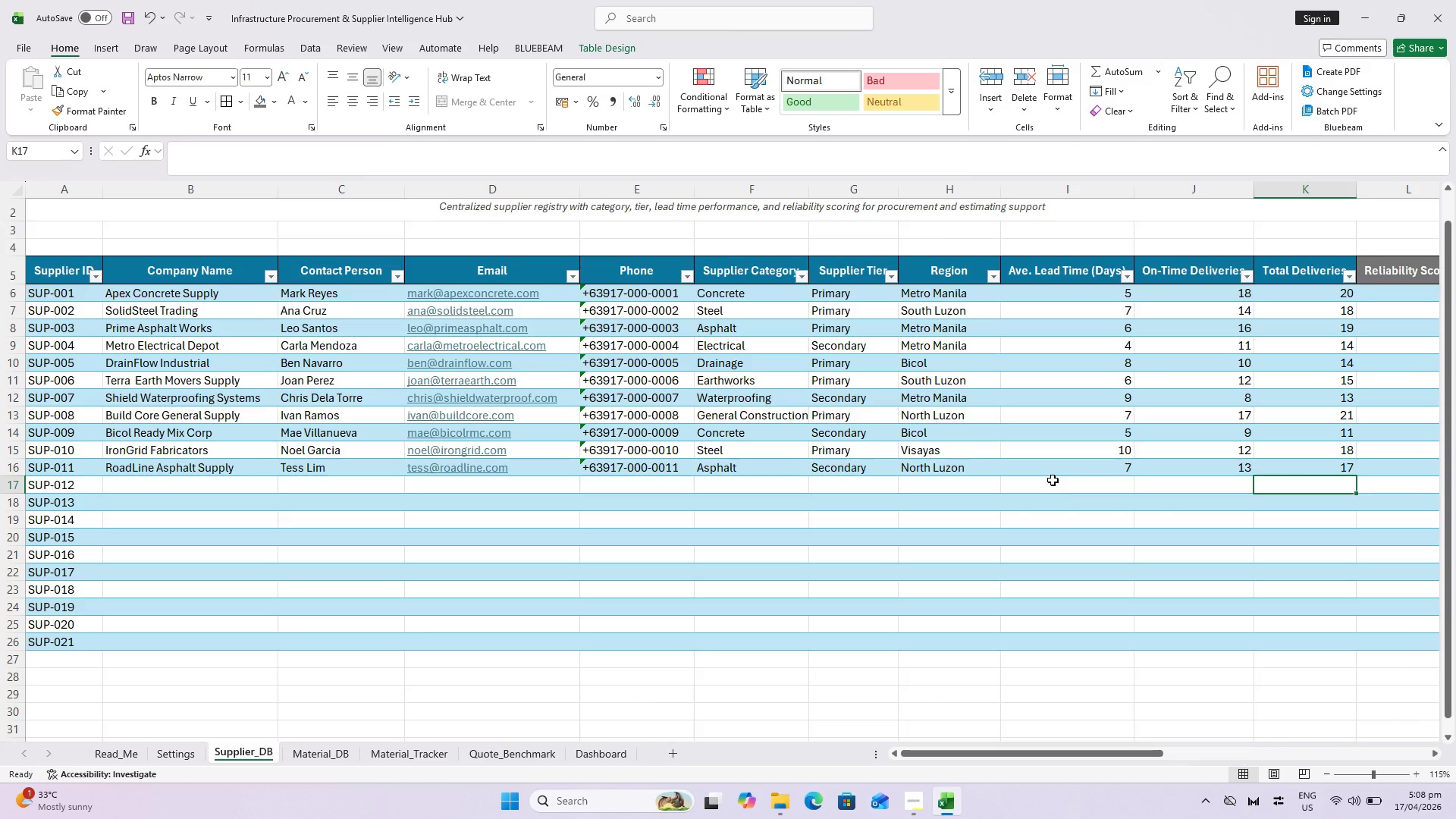 
key(Control+ArrowLeft)
 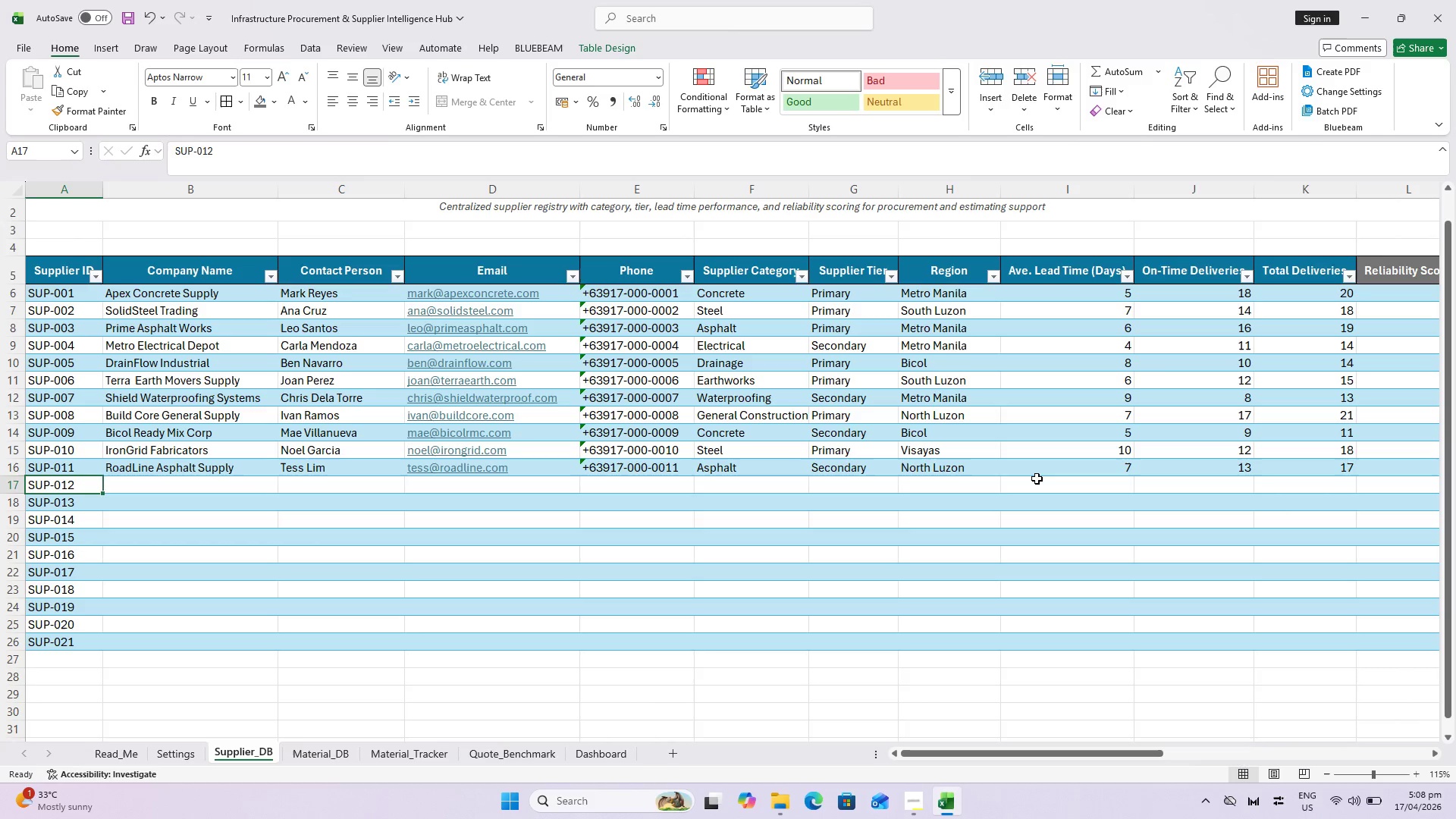 
key(Control+S)
 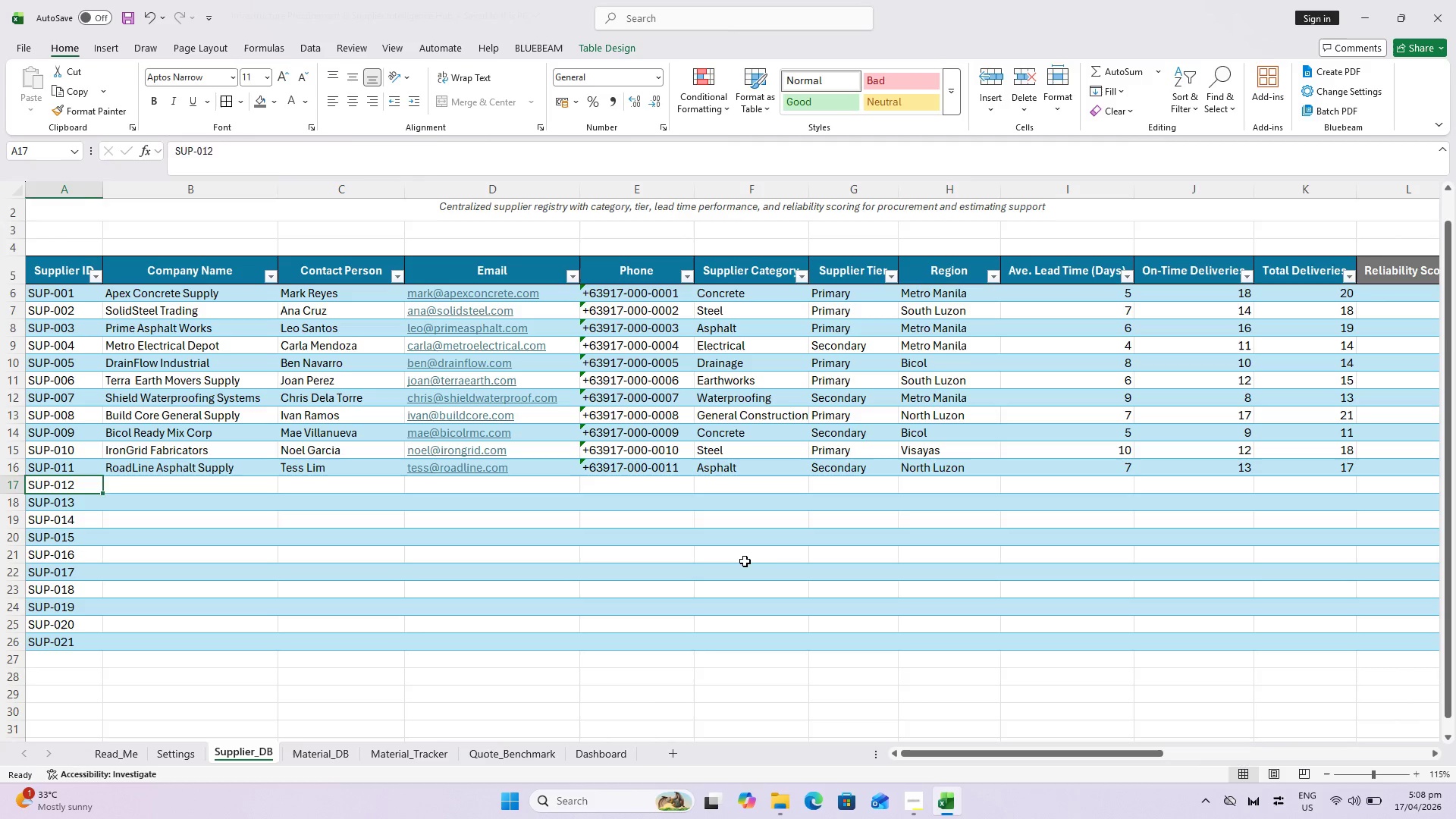 
key(ArrowRight)
 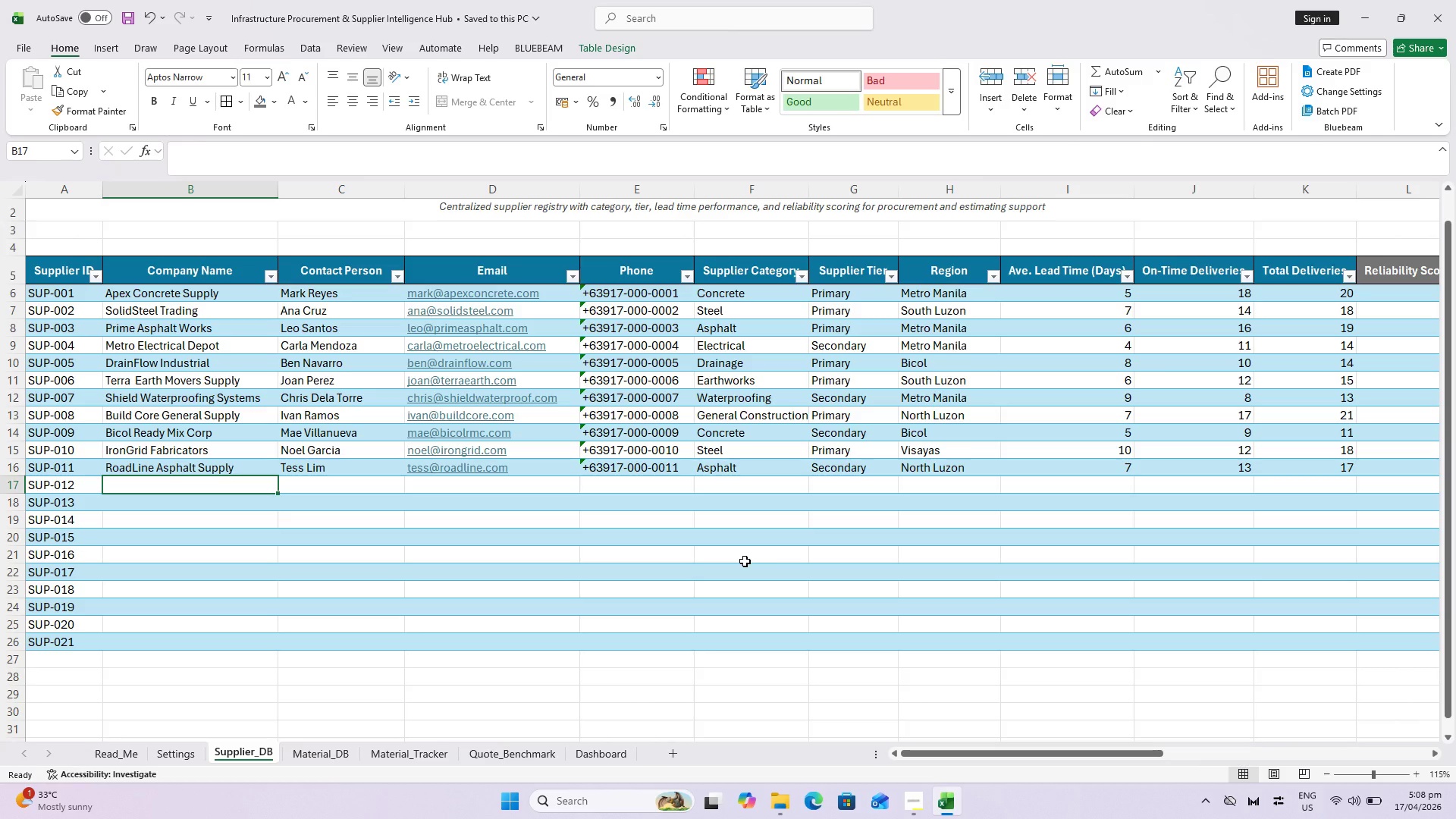 
type(VoltEdge Industrial)
 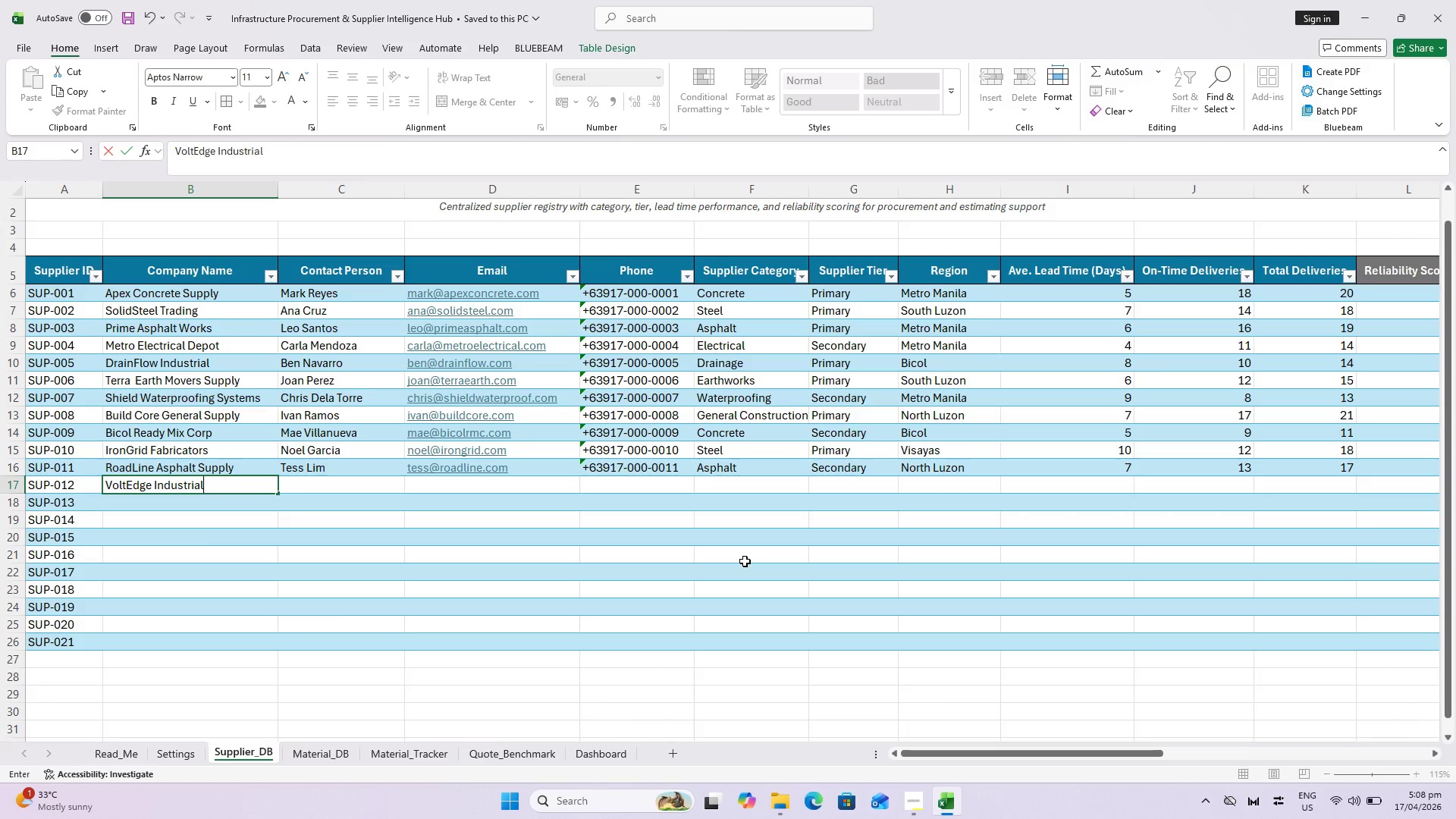 
key(ArrowRight)
 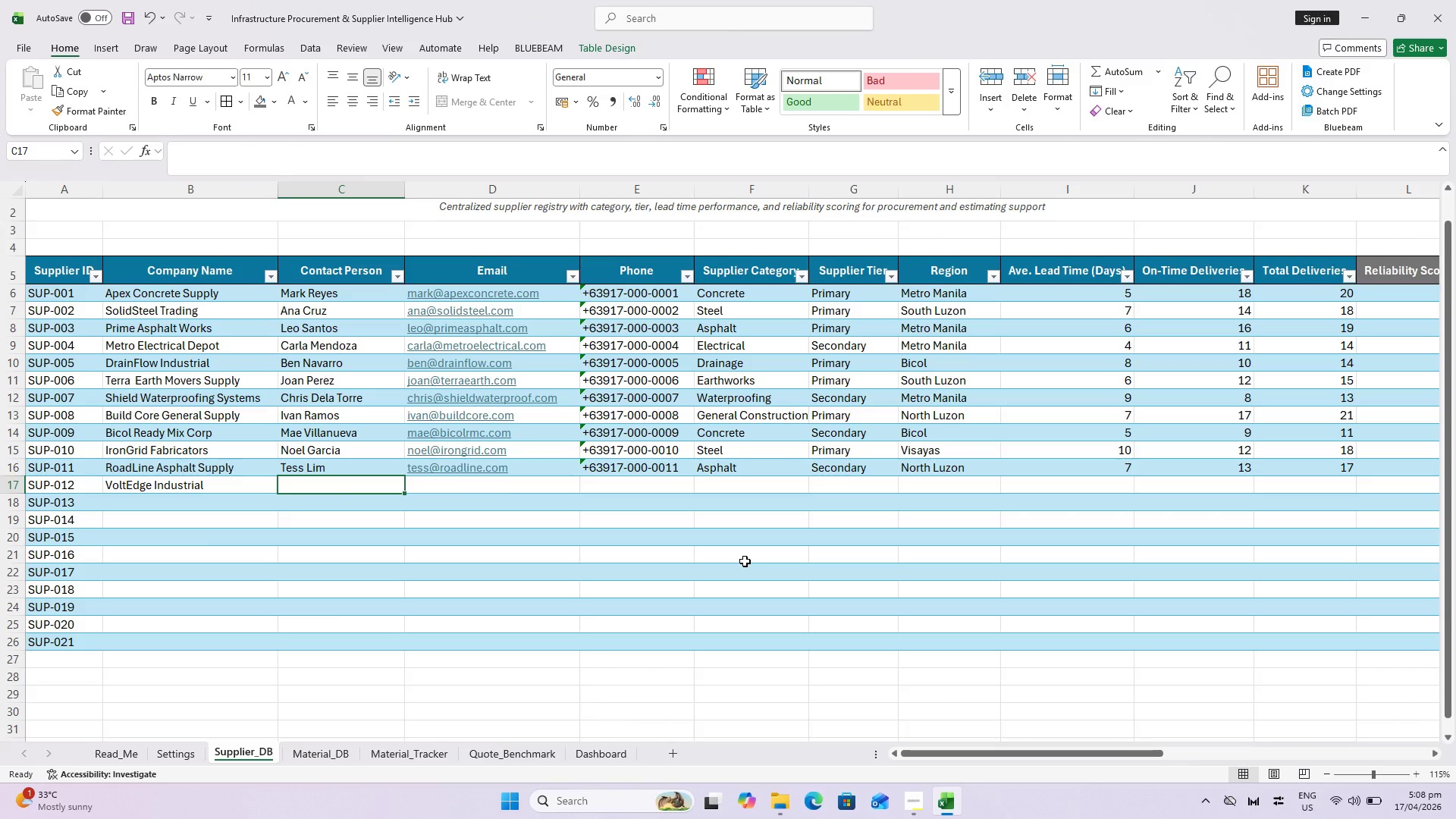 
type(Eric a)
key(Backspace)
type(Bautista)
 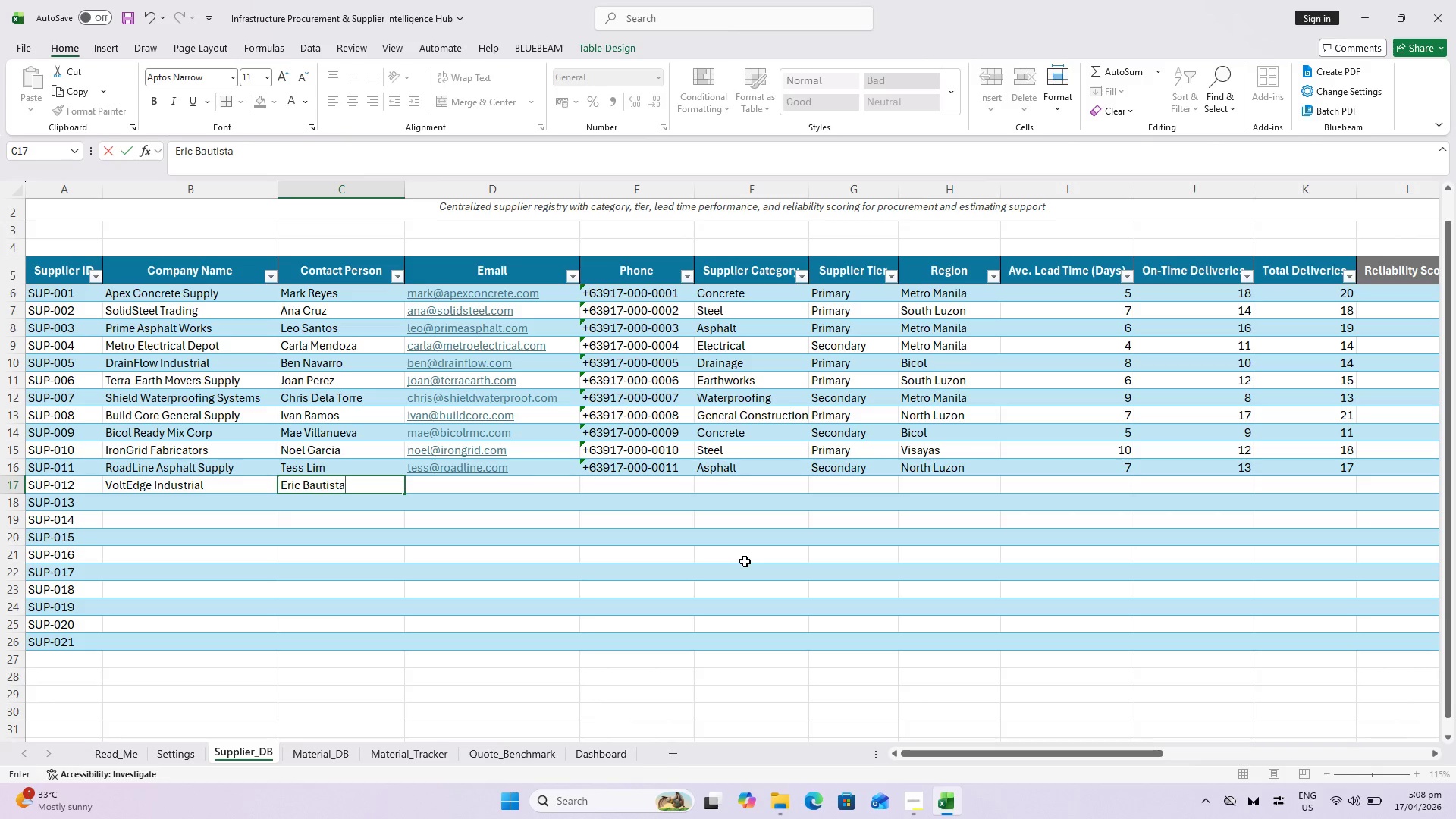 
key(ArrowRight)
 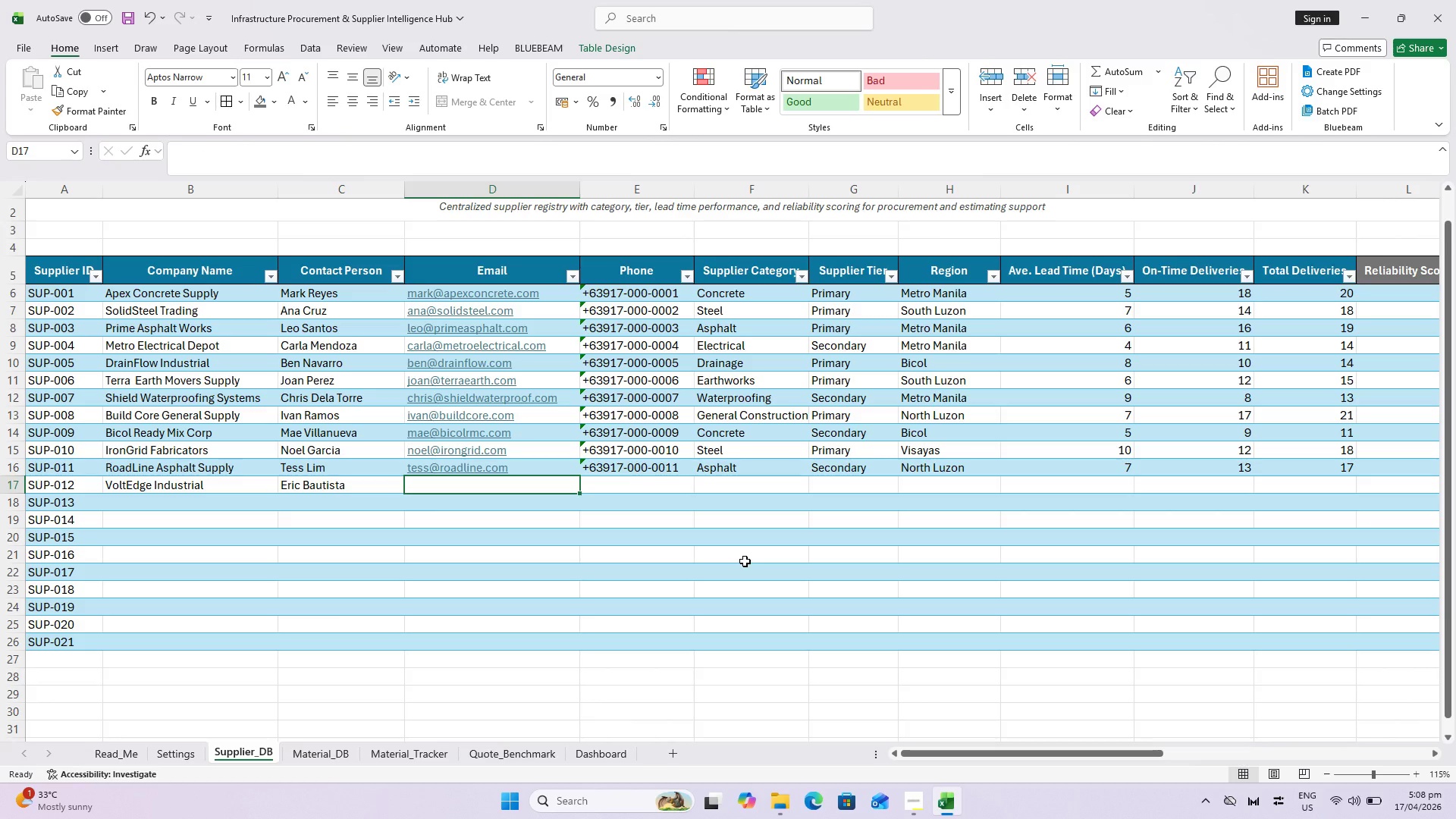 
type(eric@volta)
key(Backspace)
type(edge.com)
 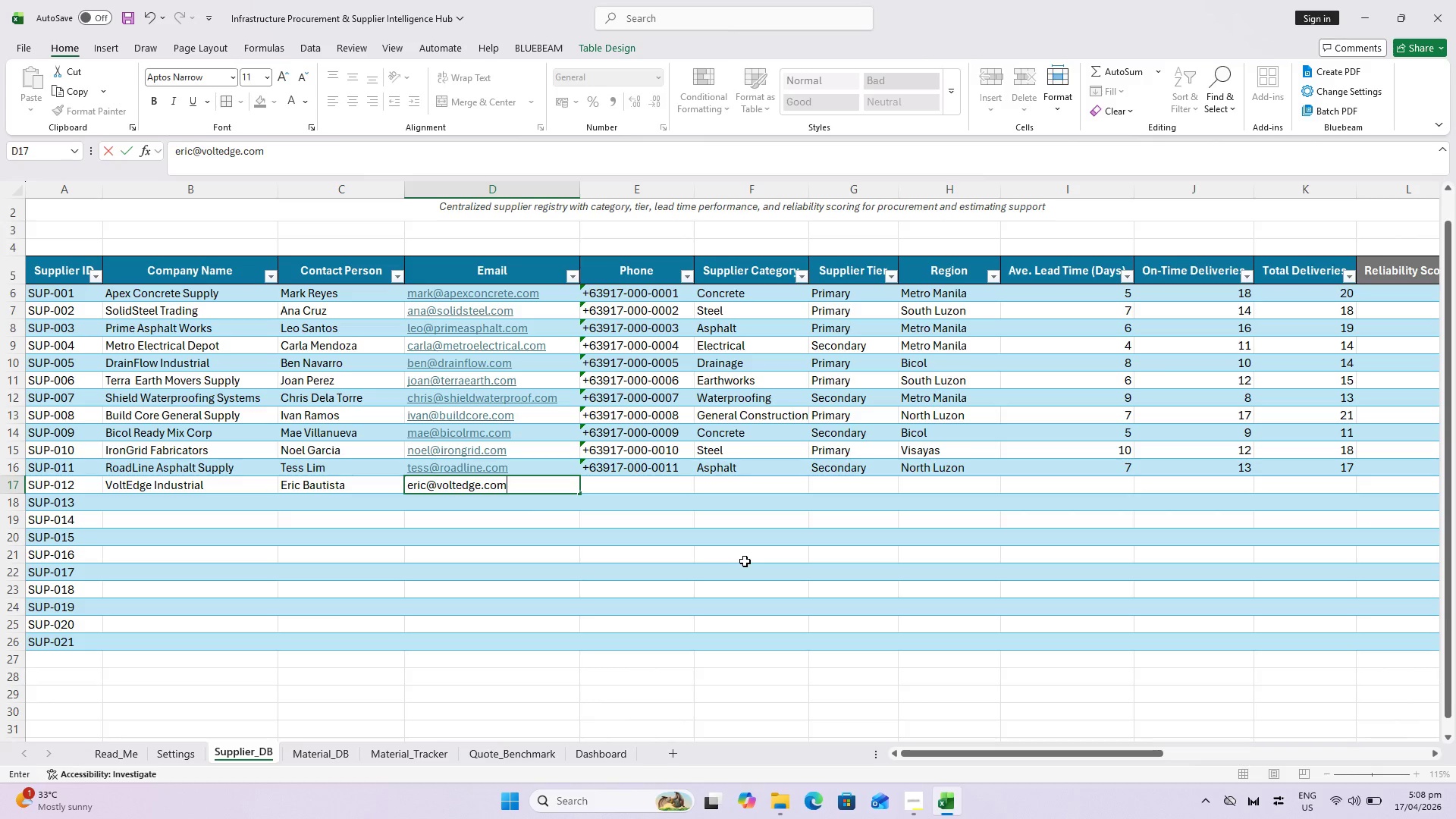 
key(ArrowRight)
 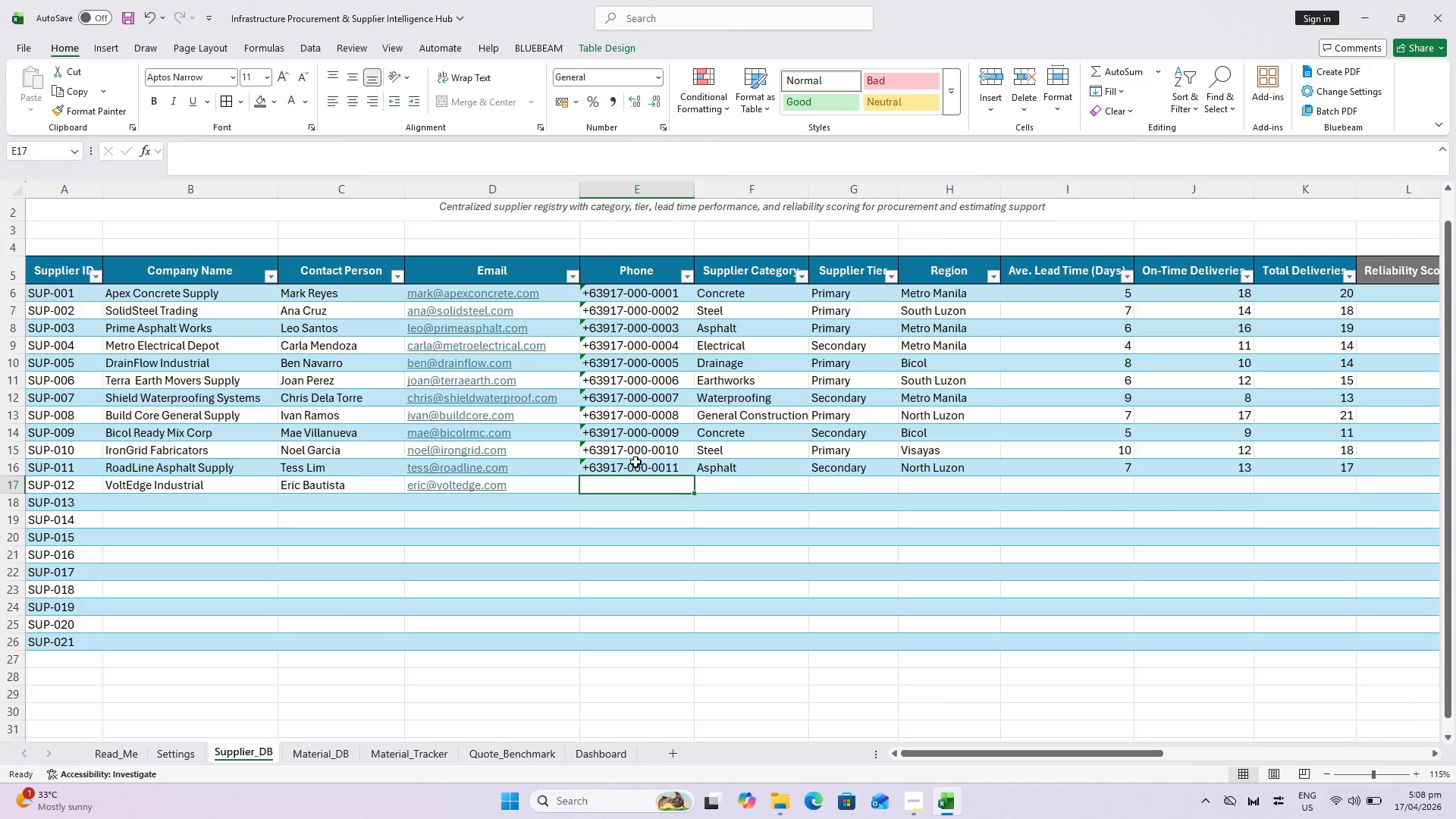 
double_click([658, 471])
 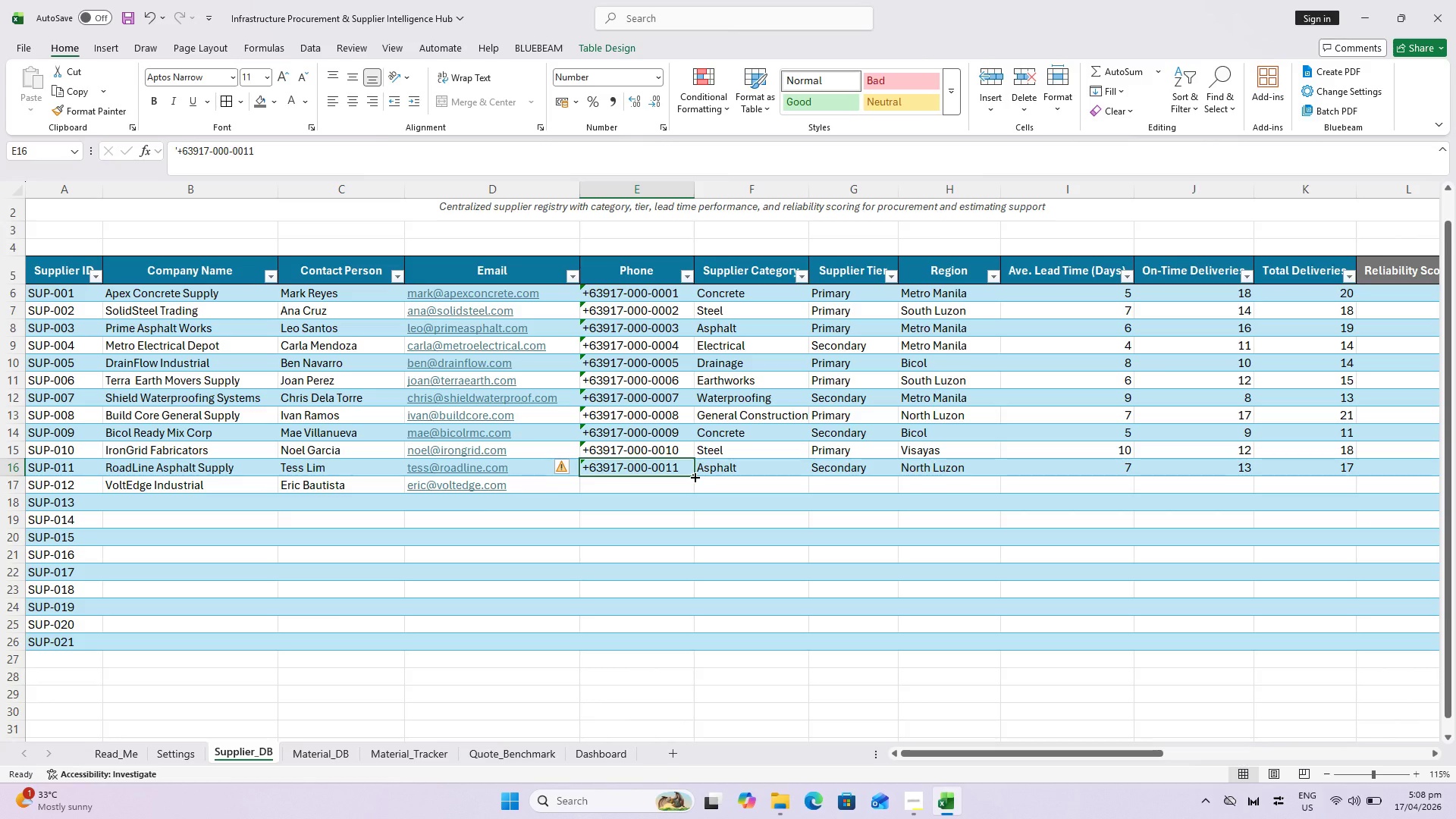 
left_click_drag(start_coordinate=[694, 476], to_coordinate=[689, 491])
 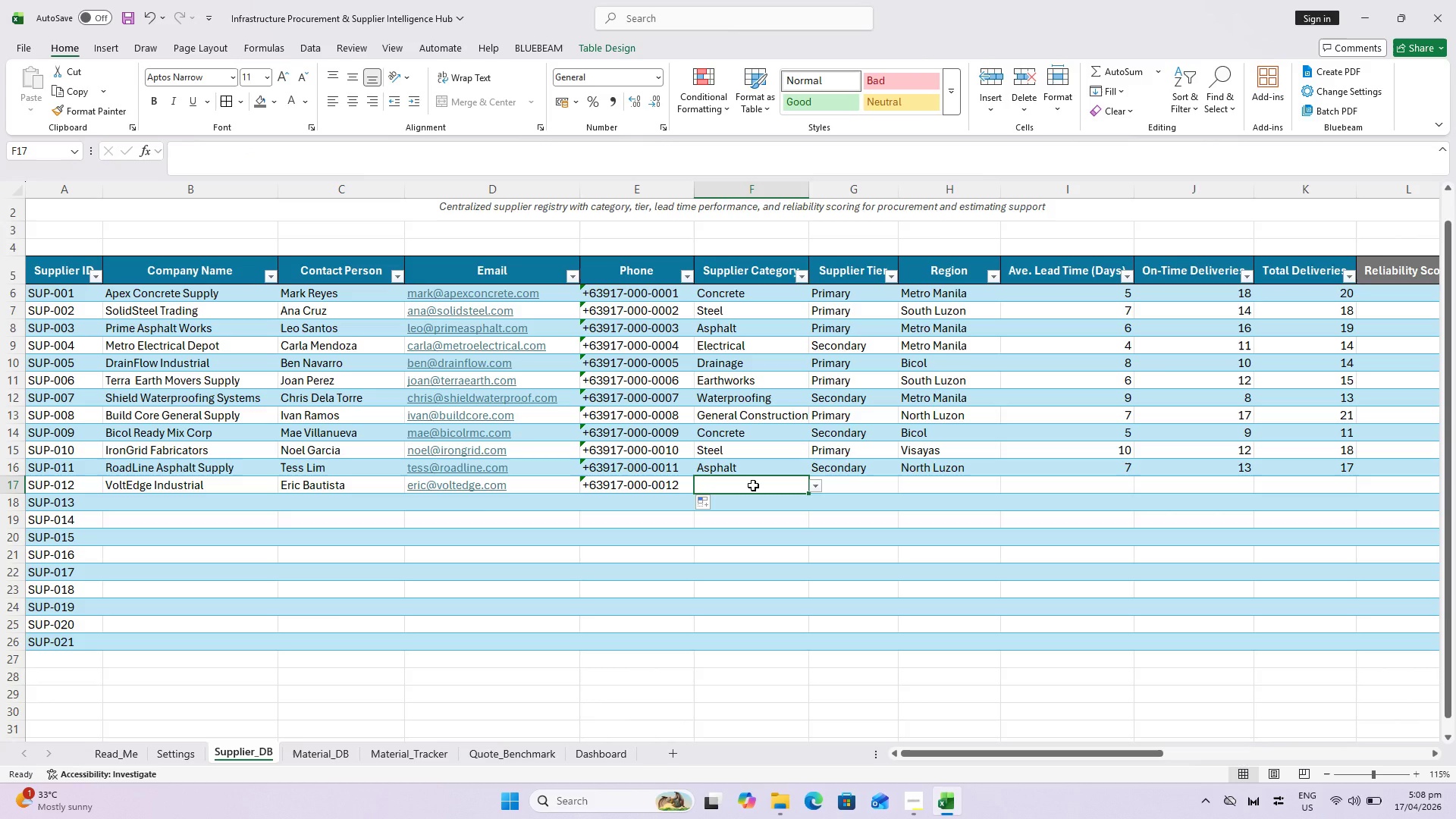 
key(Control+S)
 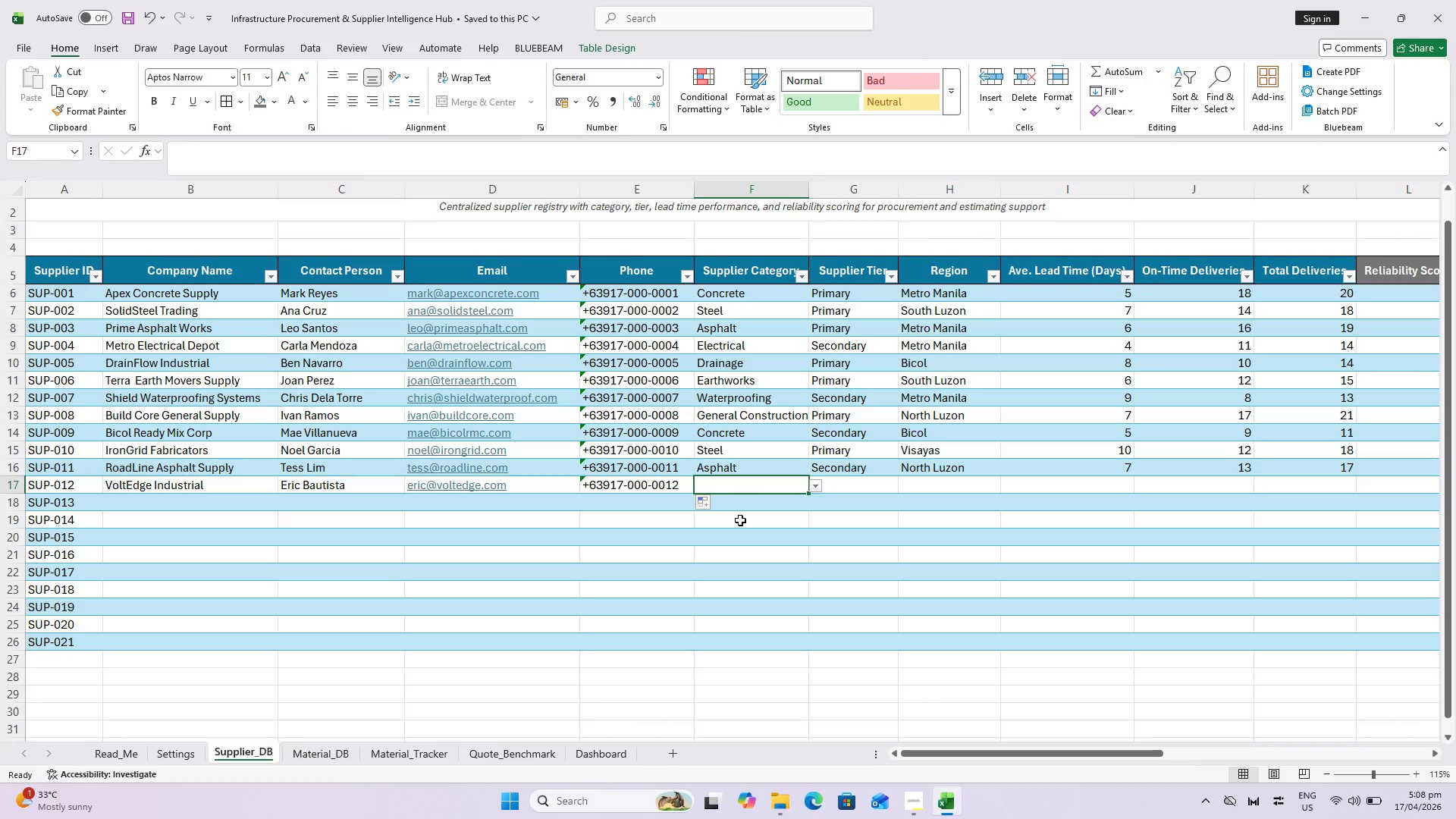 
left_click([815, 488])
 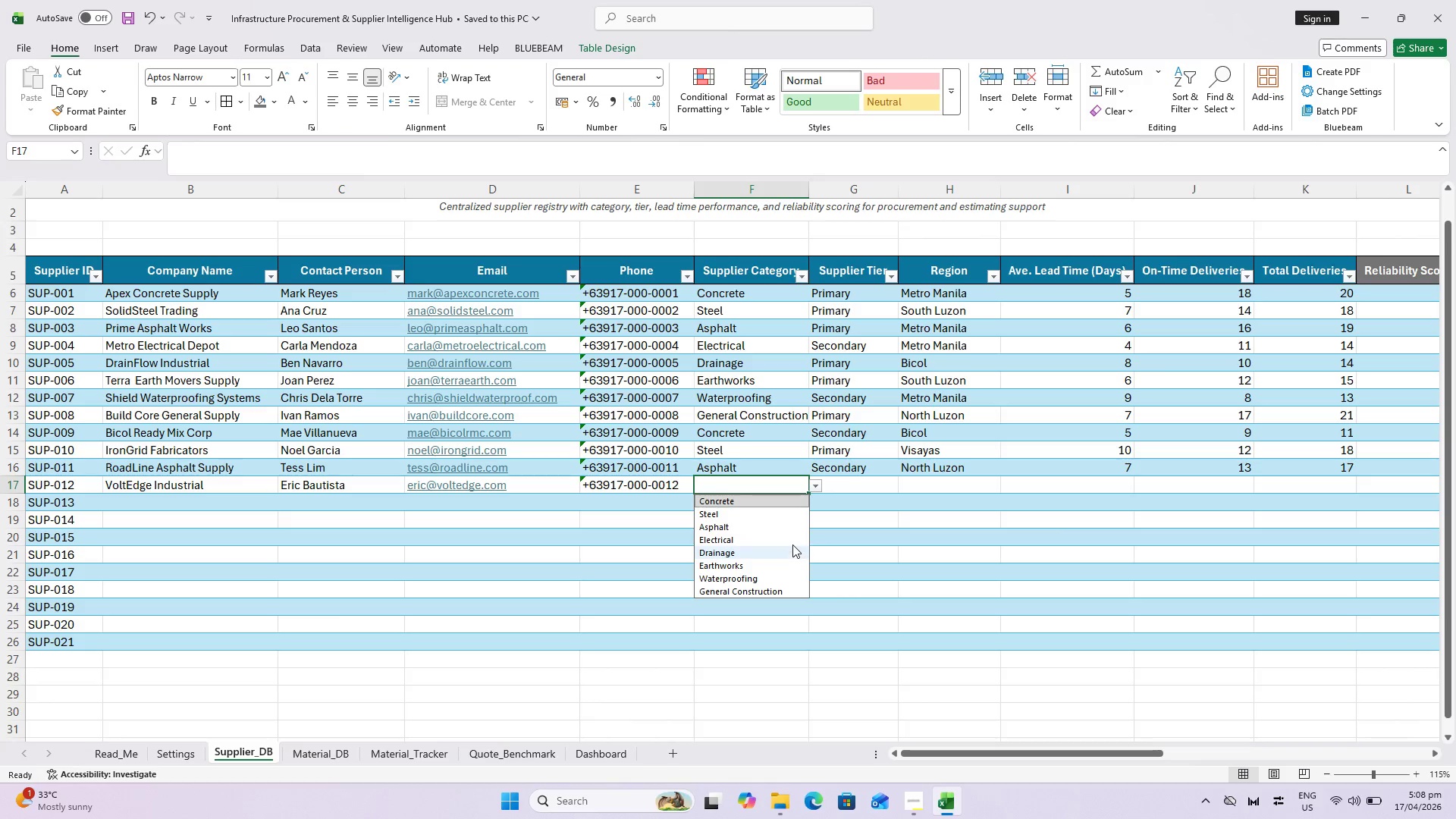 
left_click([792, 544])
 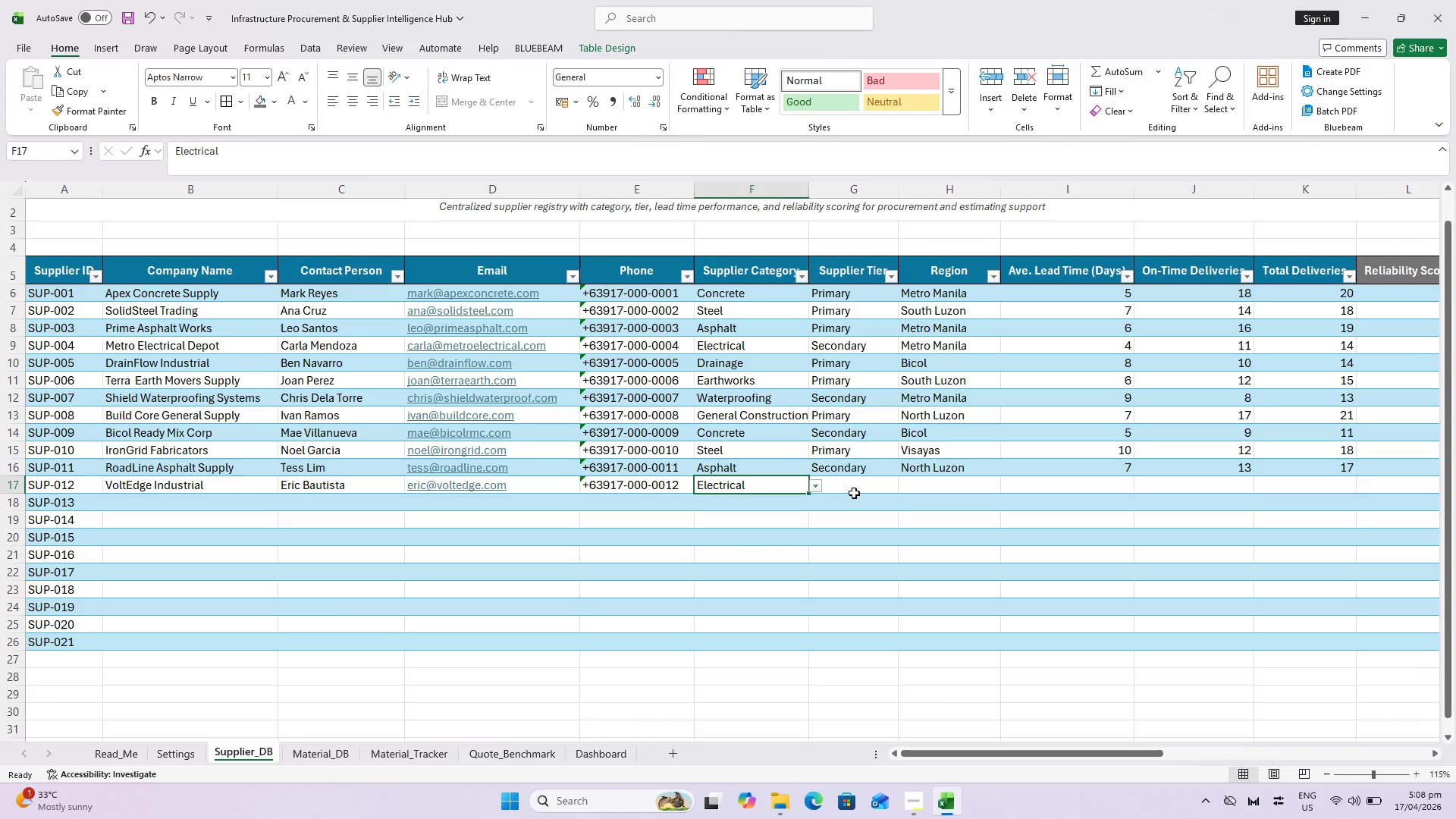 
left_click([854, 493])
 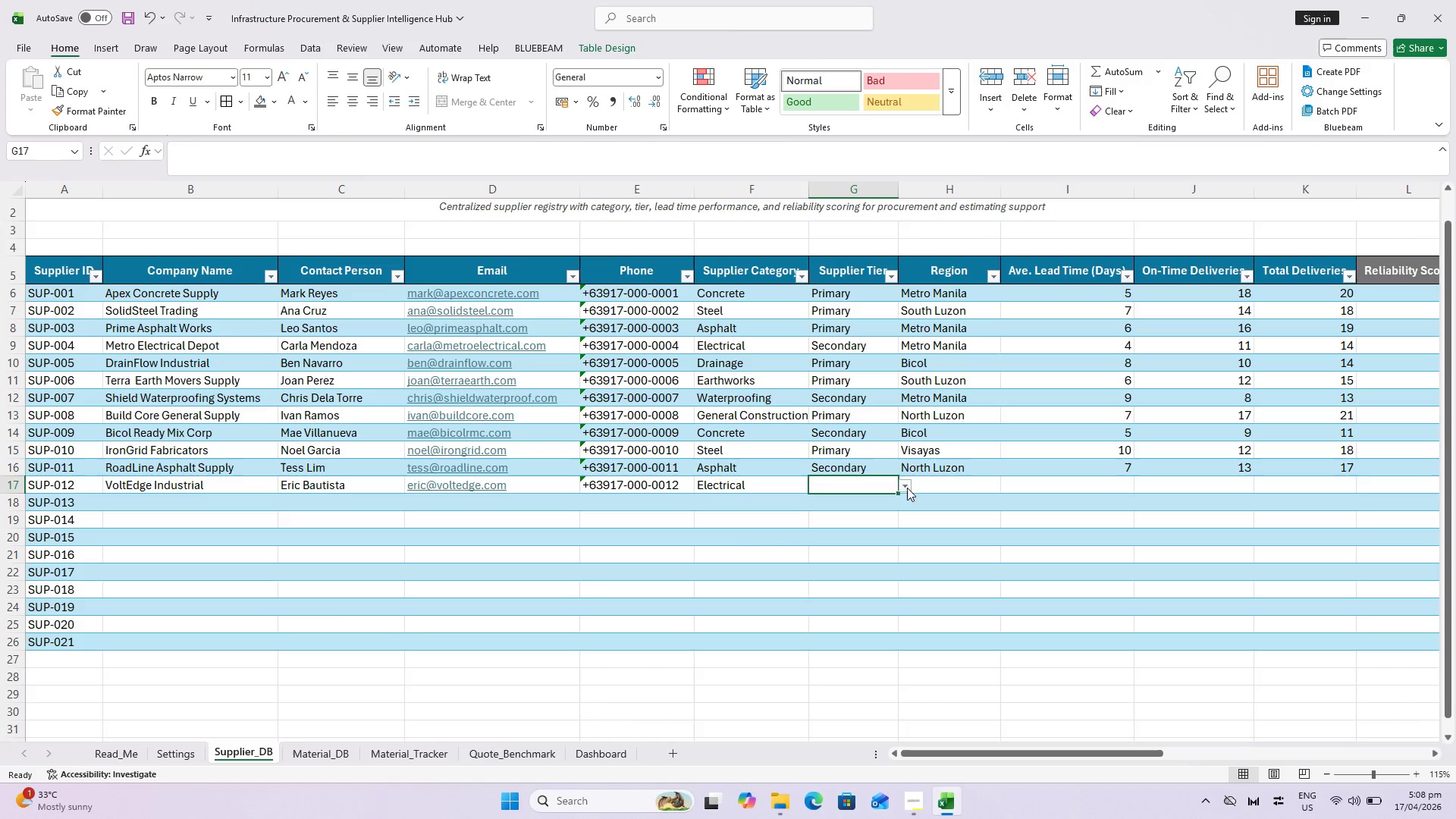 
left_click([905, 486])
 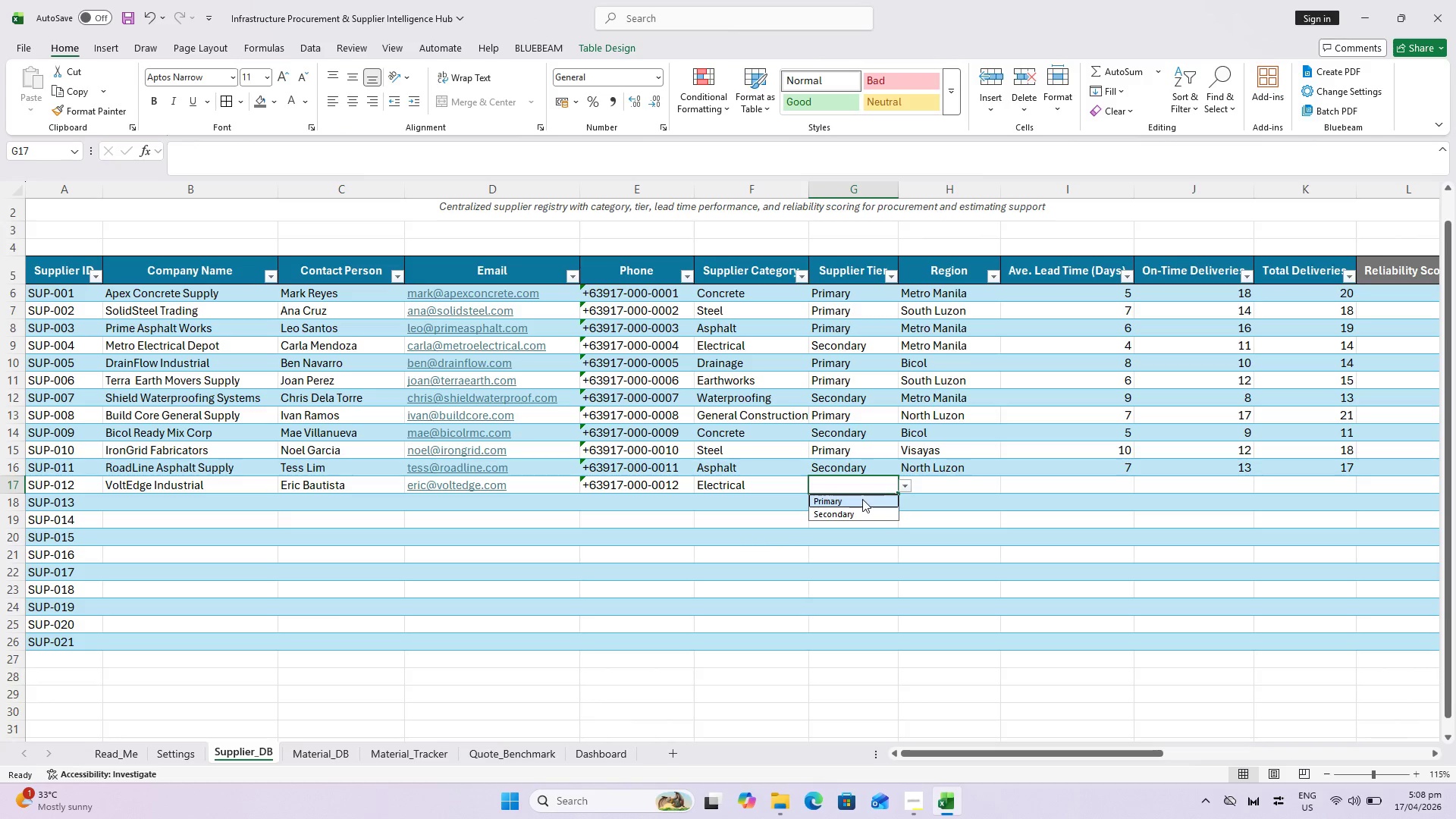 
left_click([862, 499])
 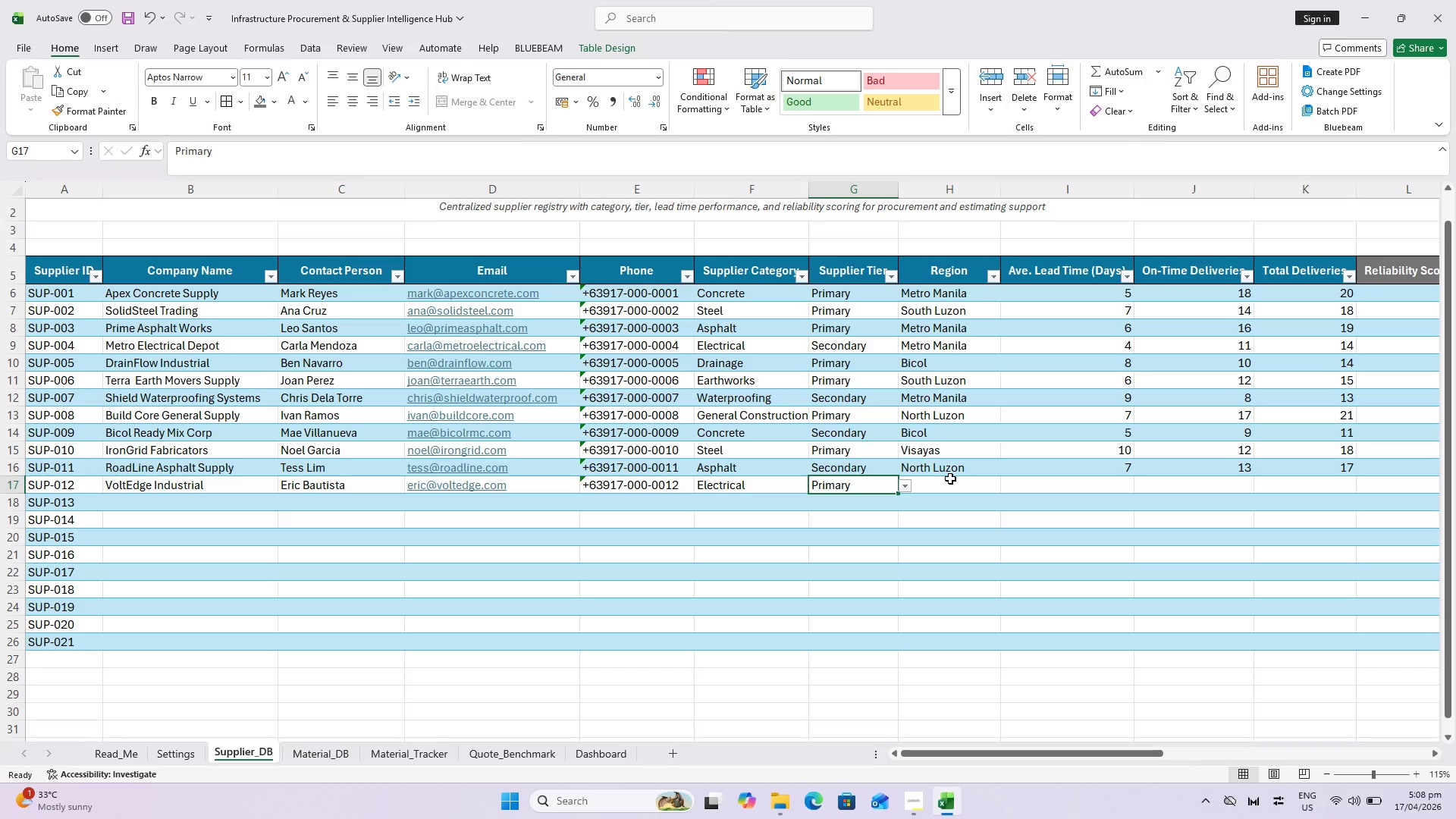 
left_click([950, 479])
 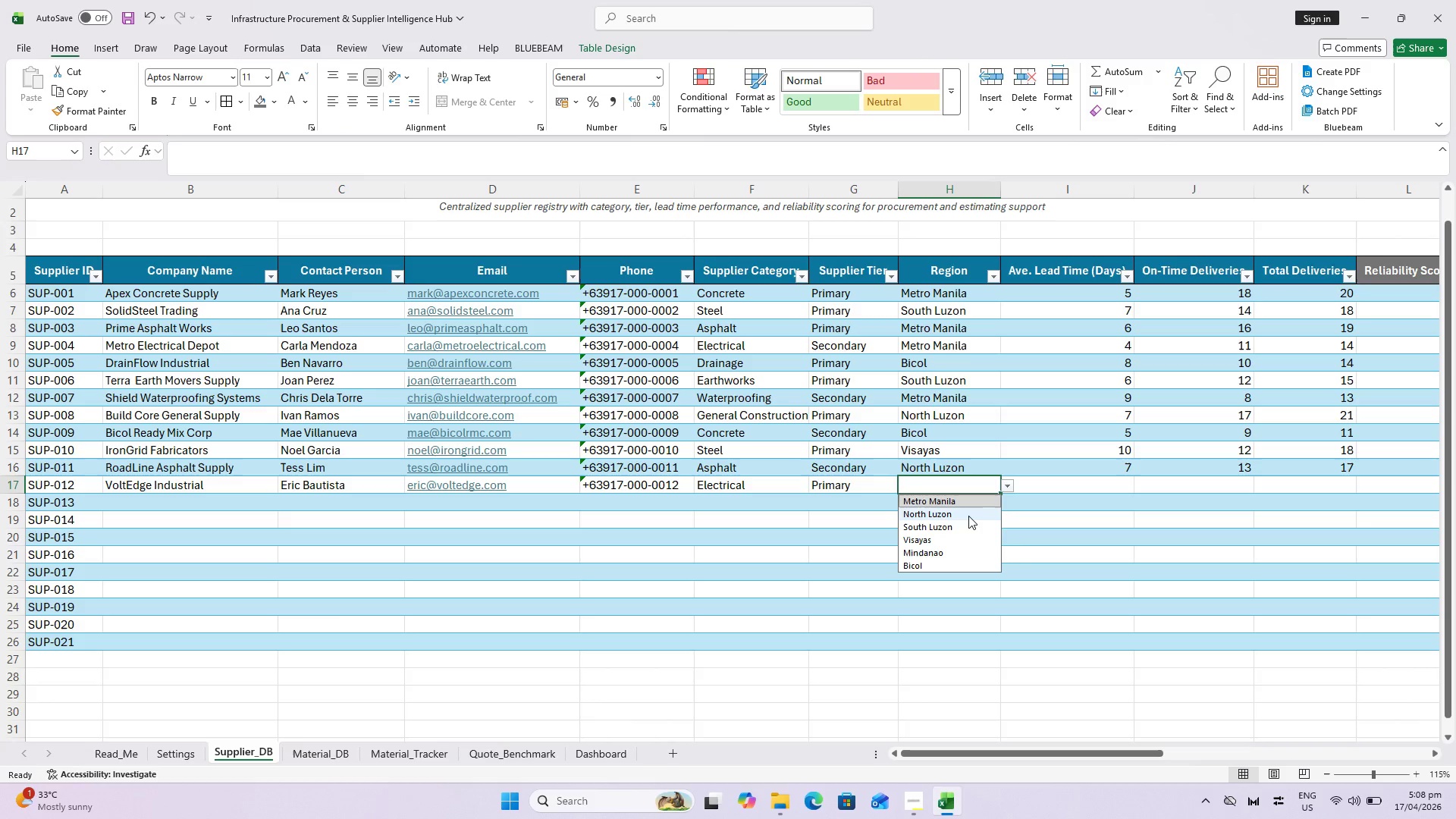 
left_click([968, 523])
 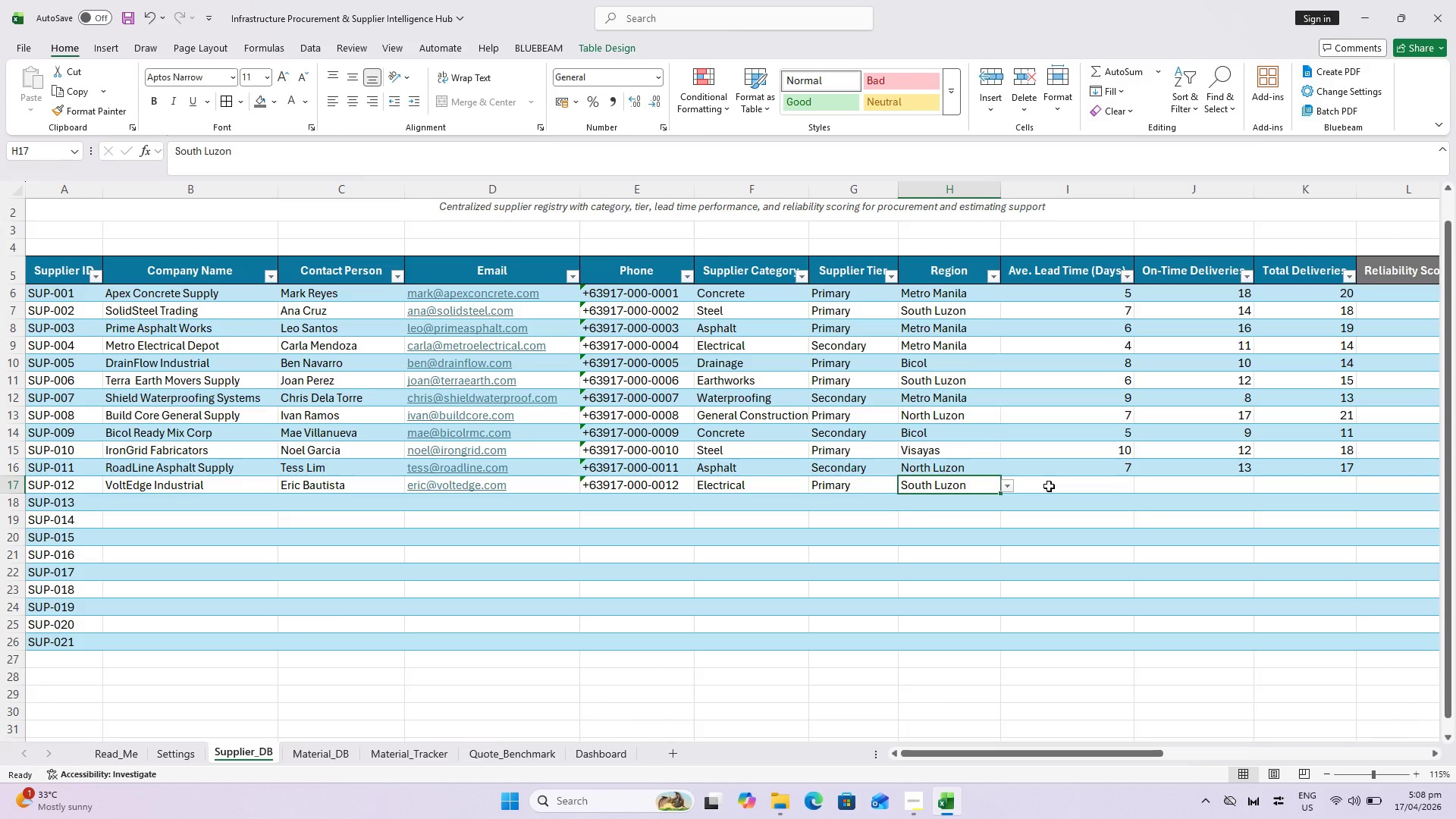 
left_click([1049, 486])
 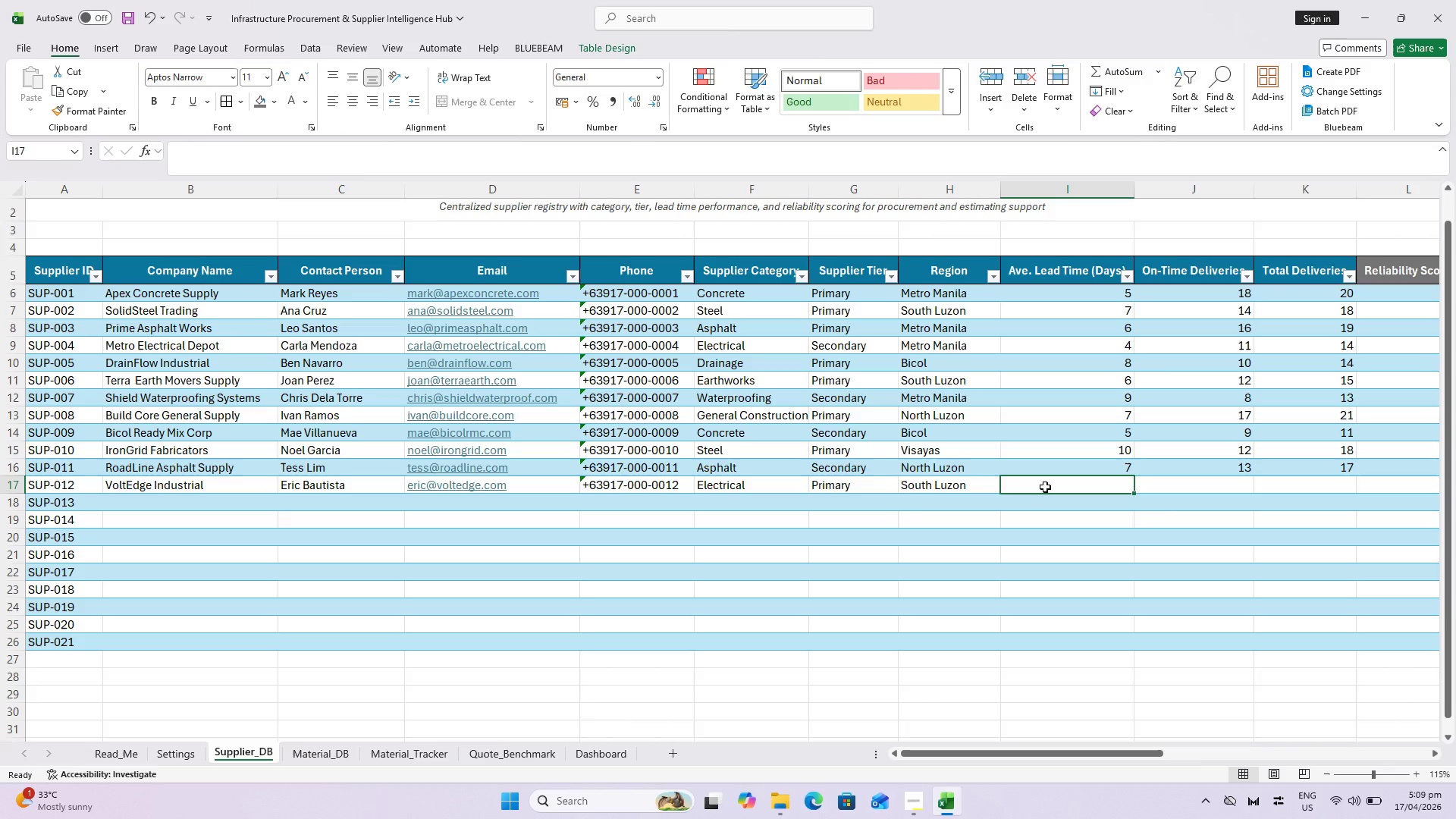 
key(5)
 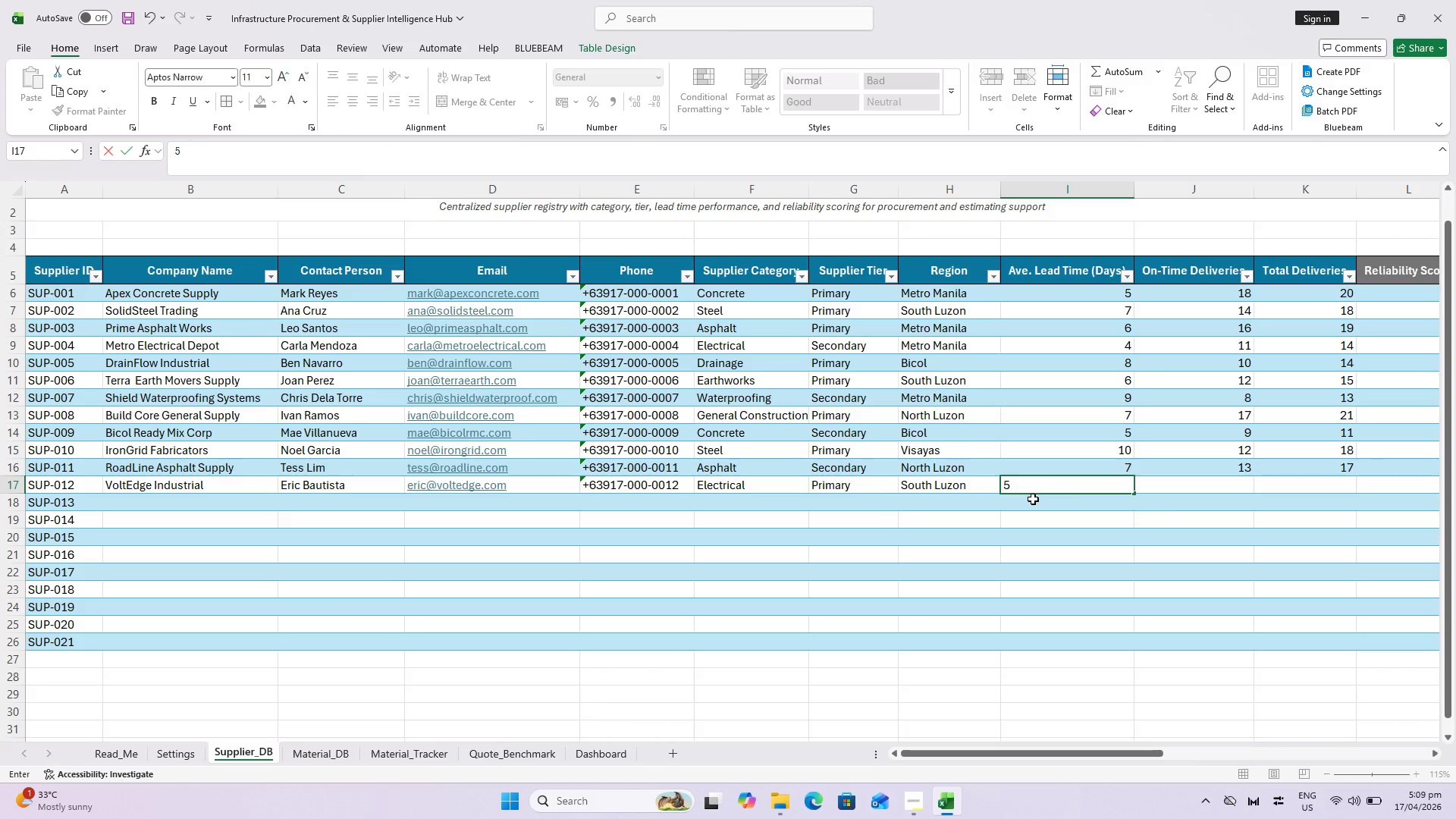 
key(ArrowRight)
 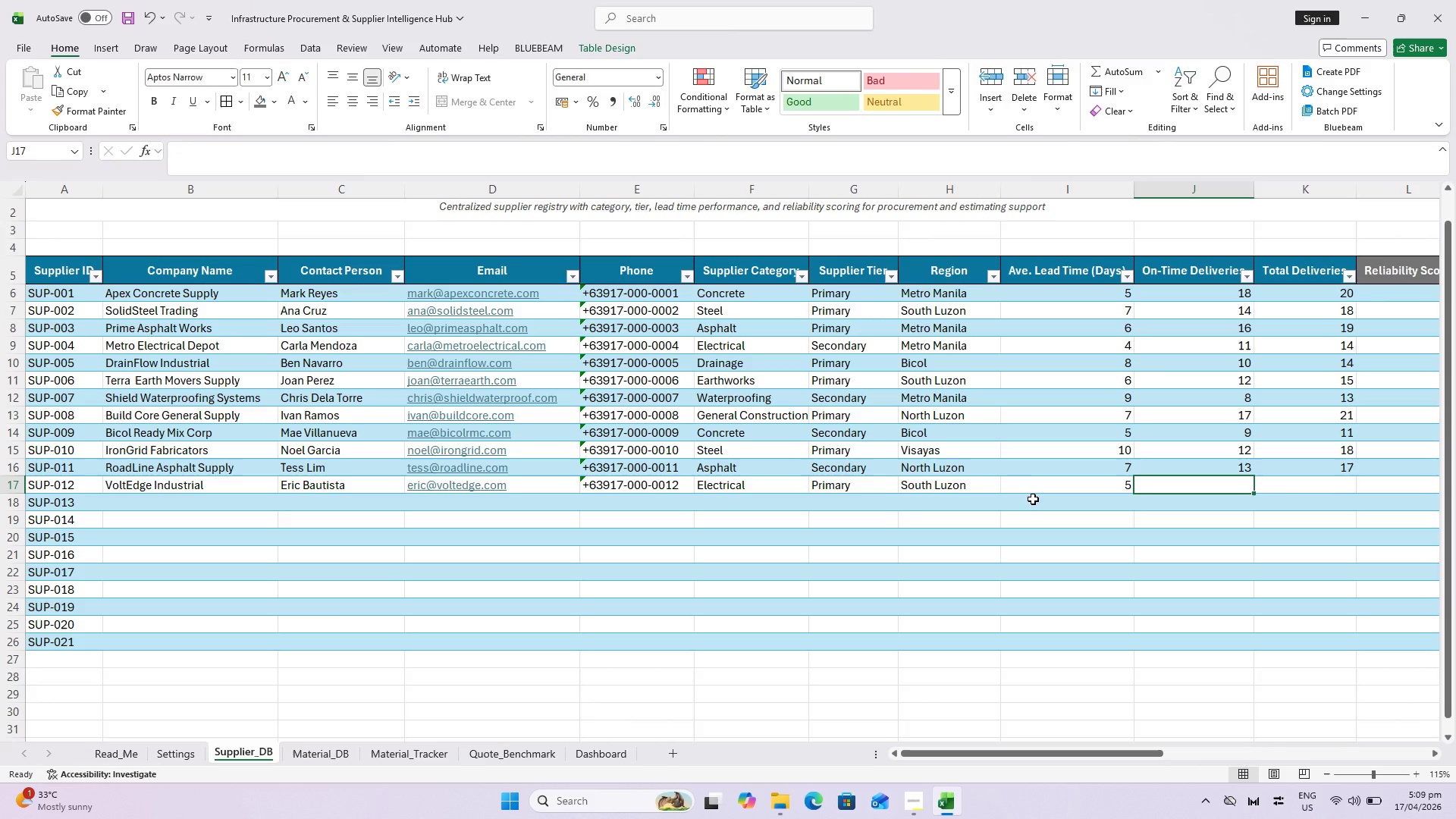 
type(15)
 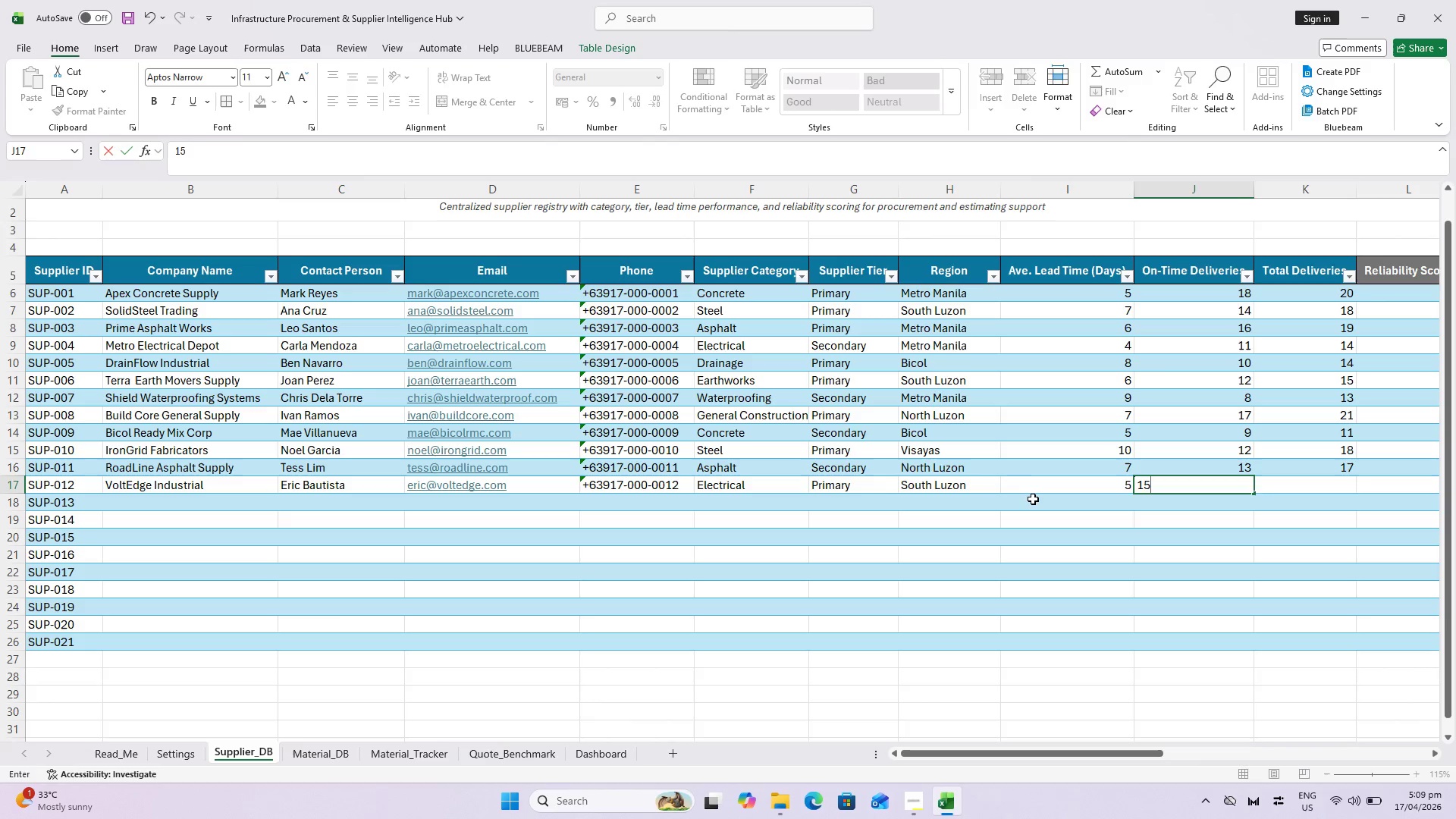 
key(ArrowRight)
 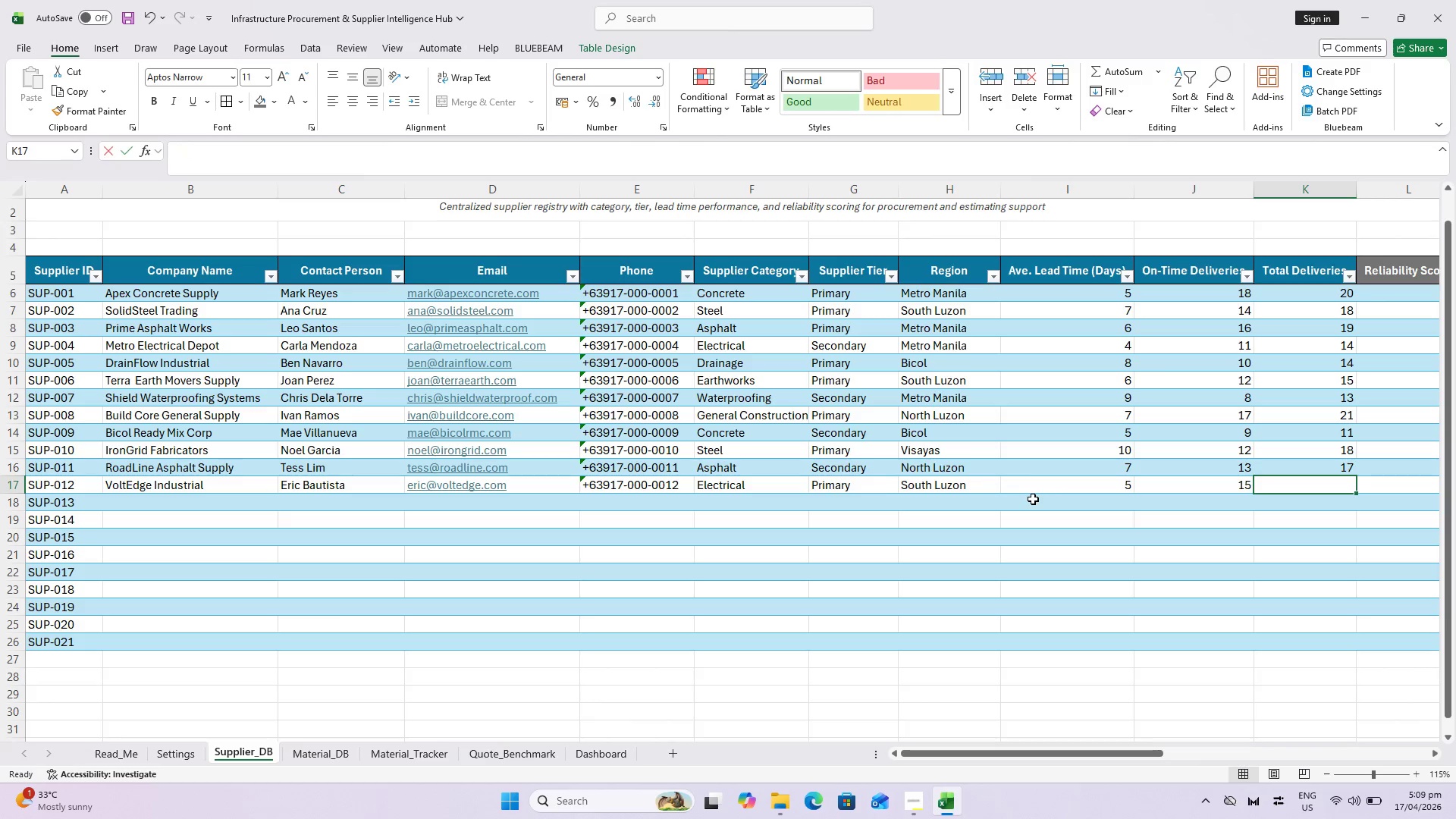 
type(18)
 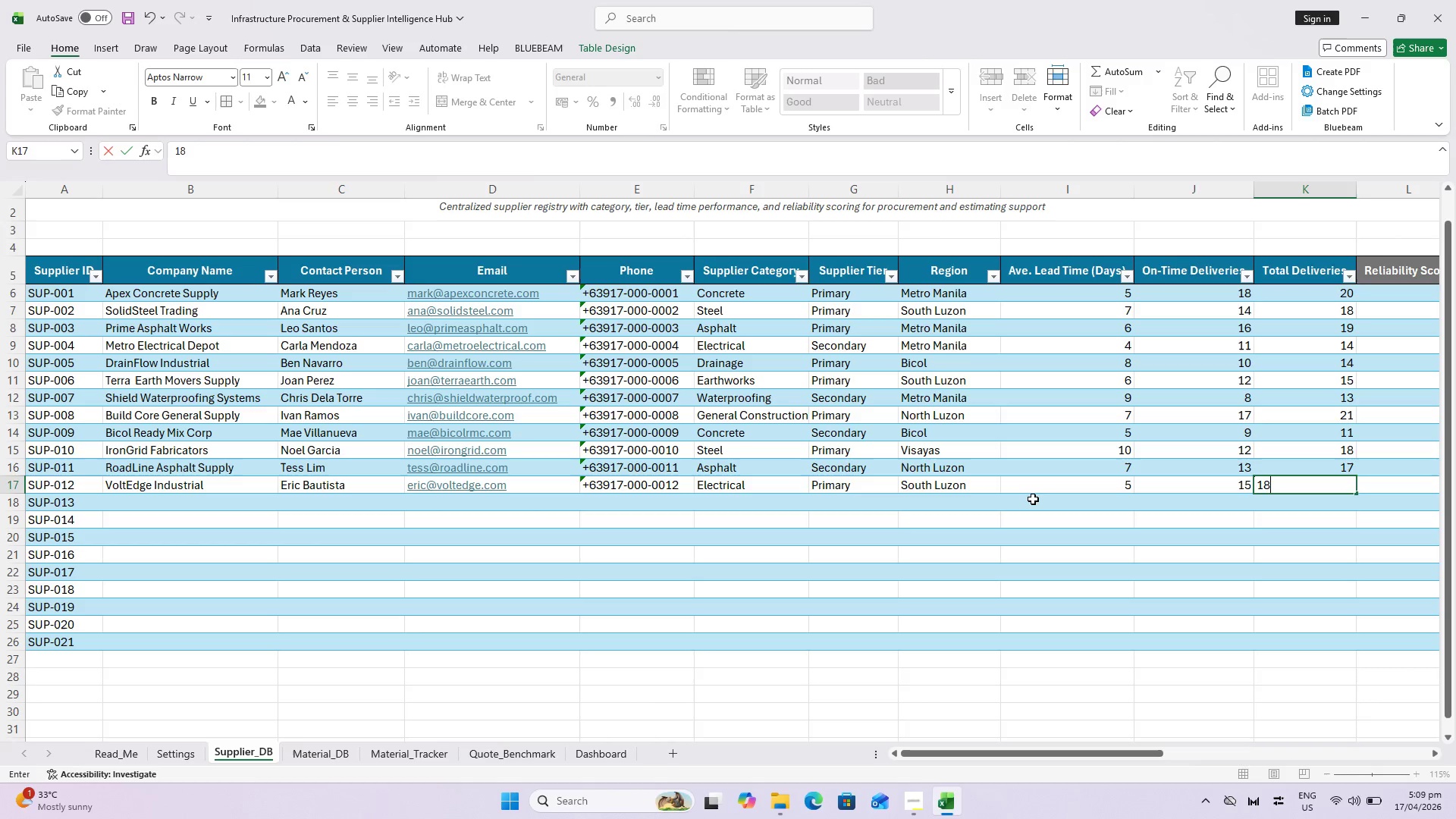 
key(Enter)
 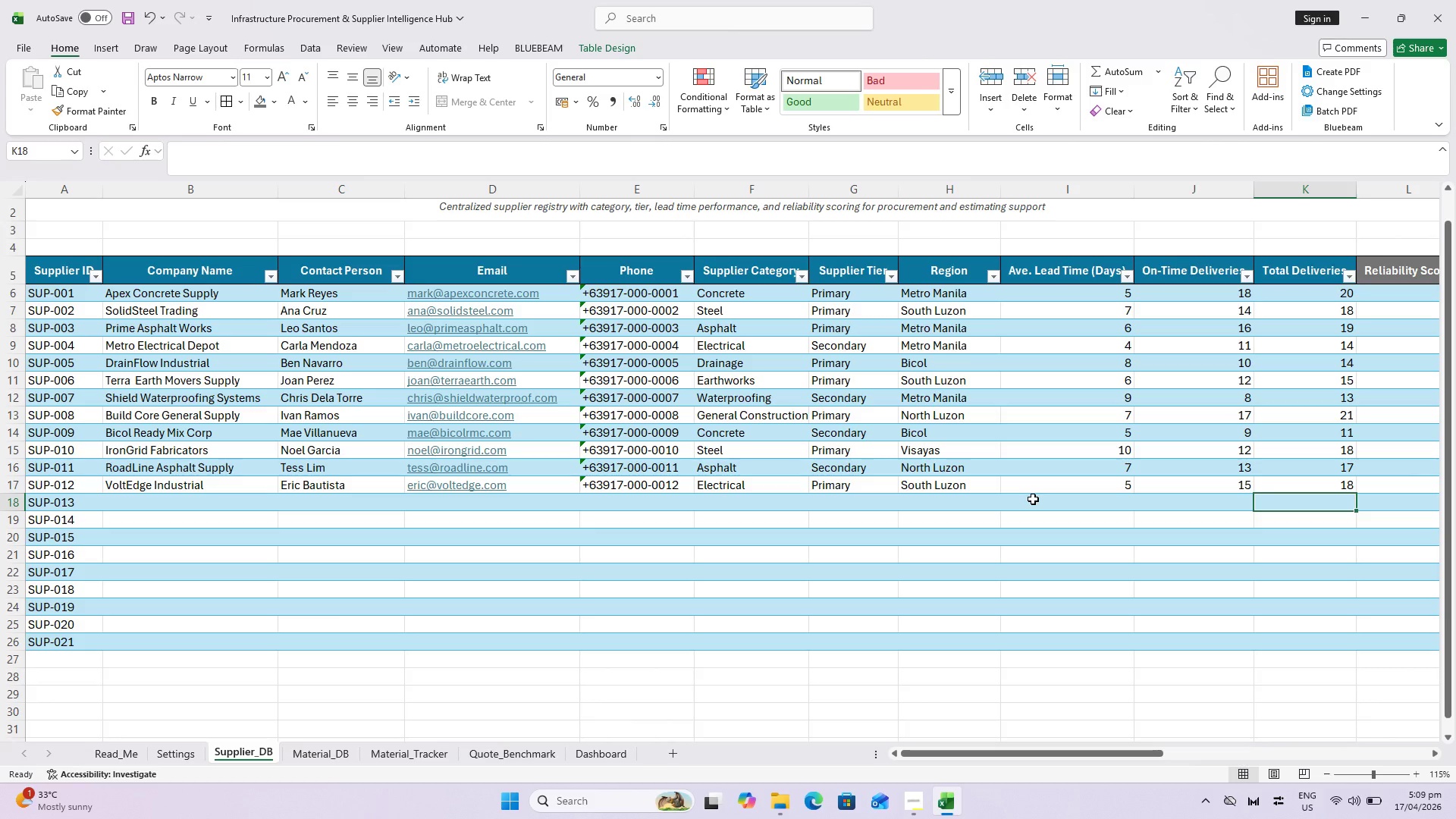 
key(Control+S)
 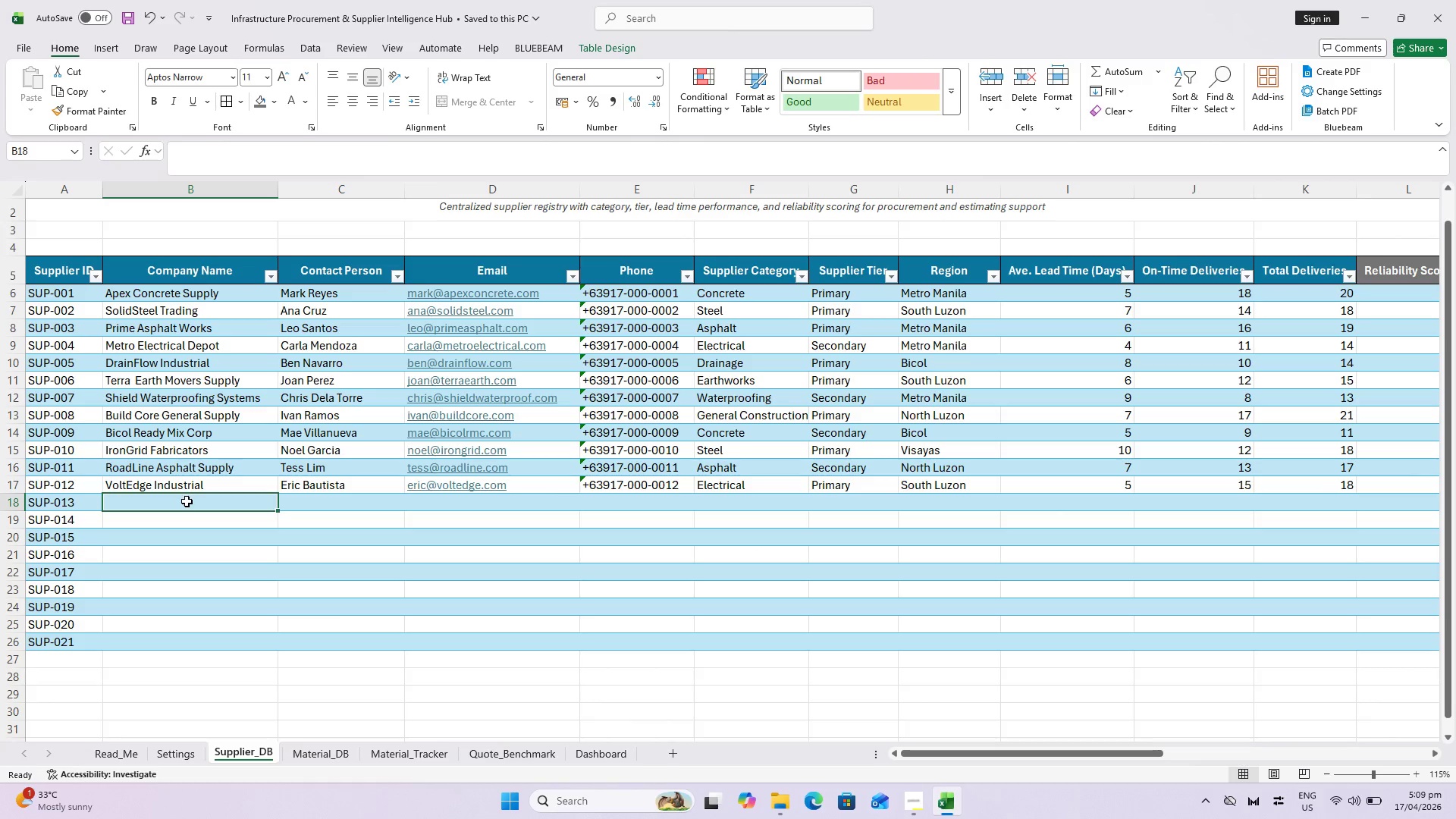 
key(Control+S)
 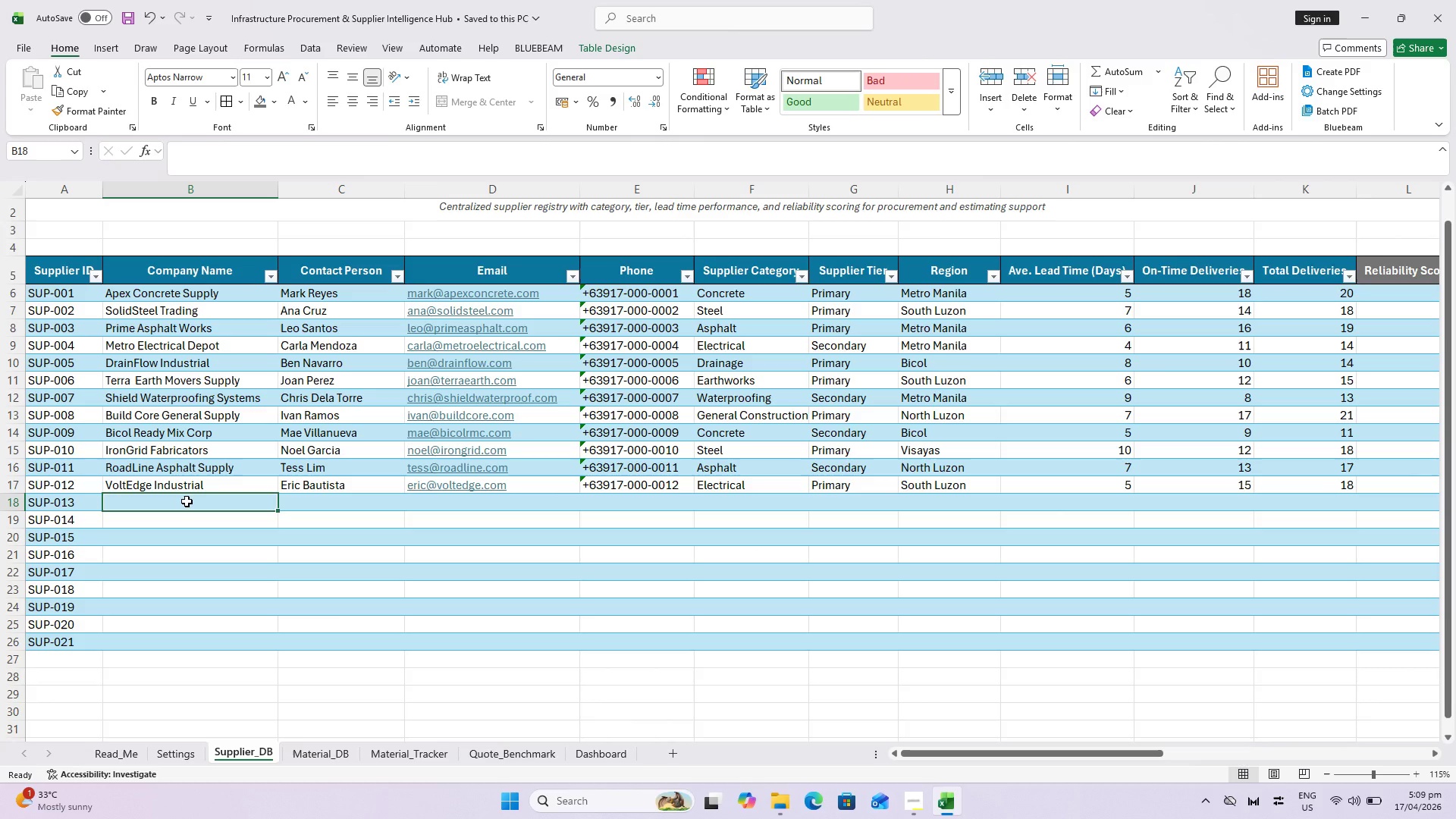 
wait(6.11)
 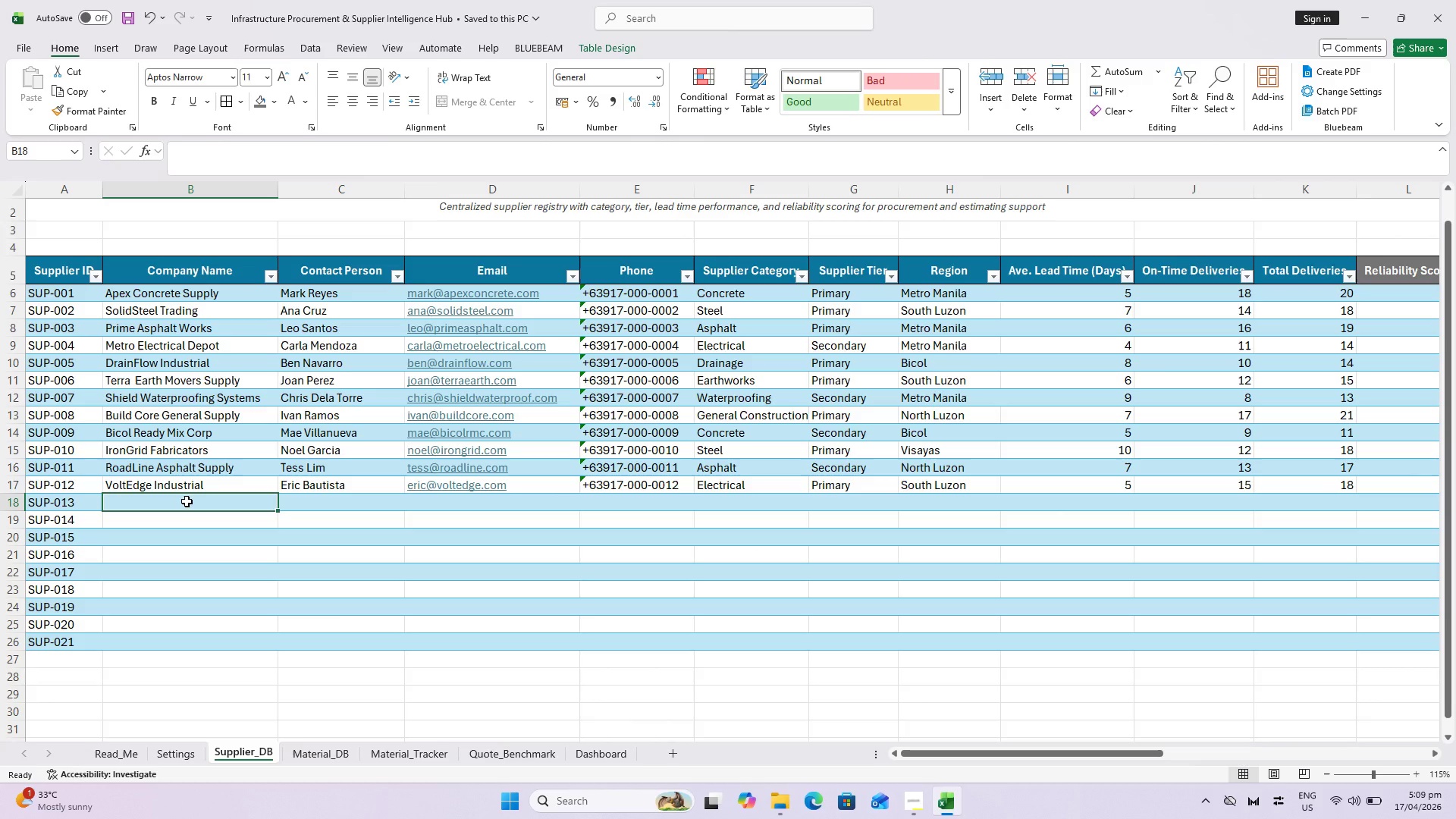 
type(AquaChnell)
key(Backspace)
key(Backspace)
key(Backspace)
key(Backspace)
type(ane)
key(Backspace)
type(nel Syste,)
key(Backspace)
type(ms)
 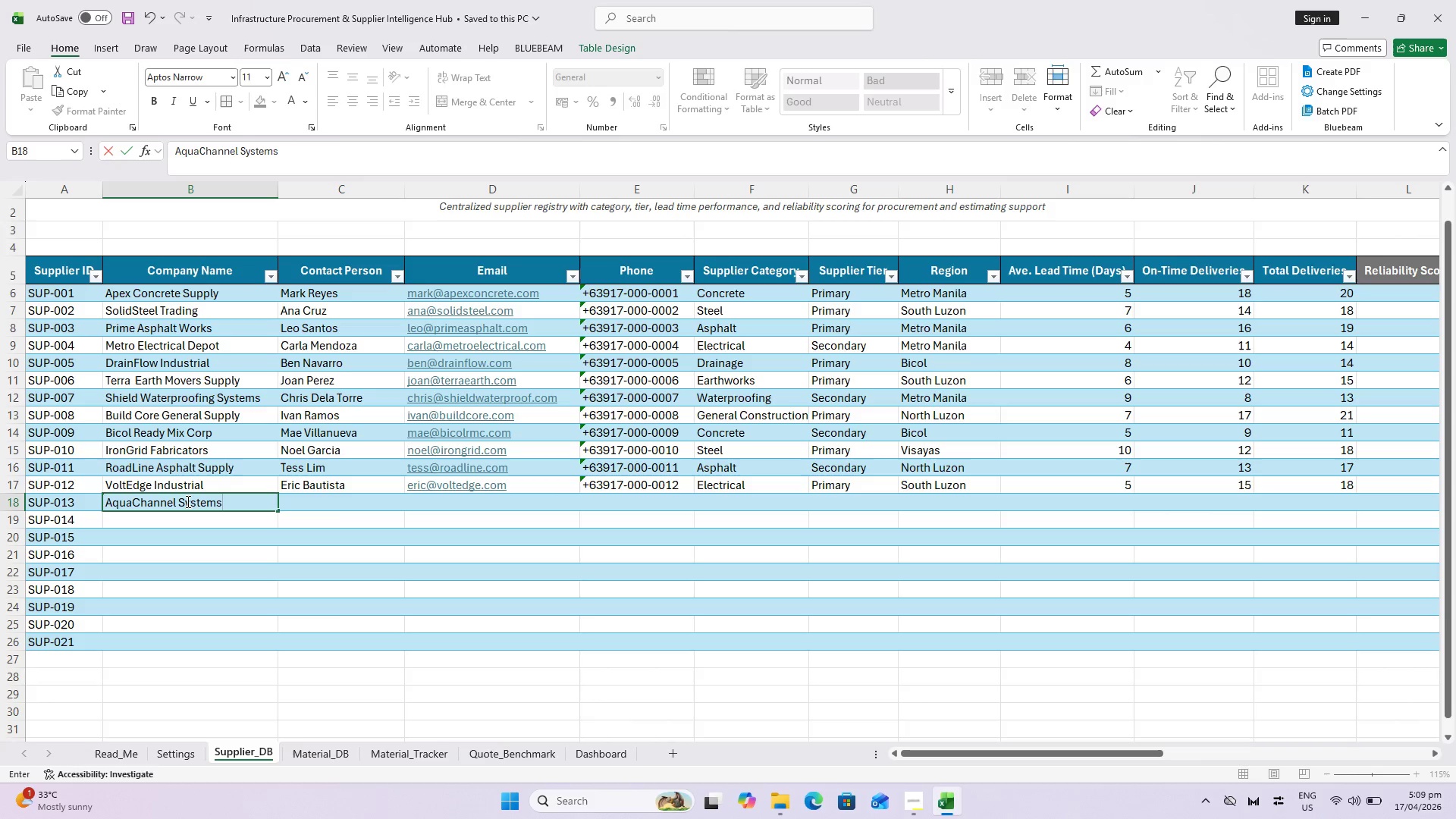 
key(ArrowRight)
 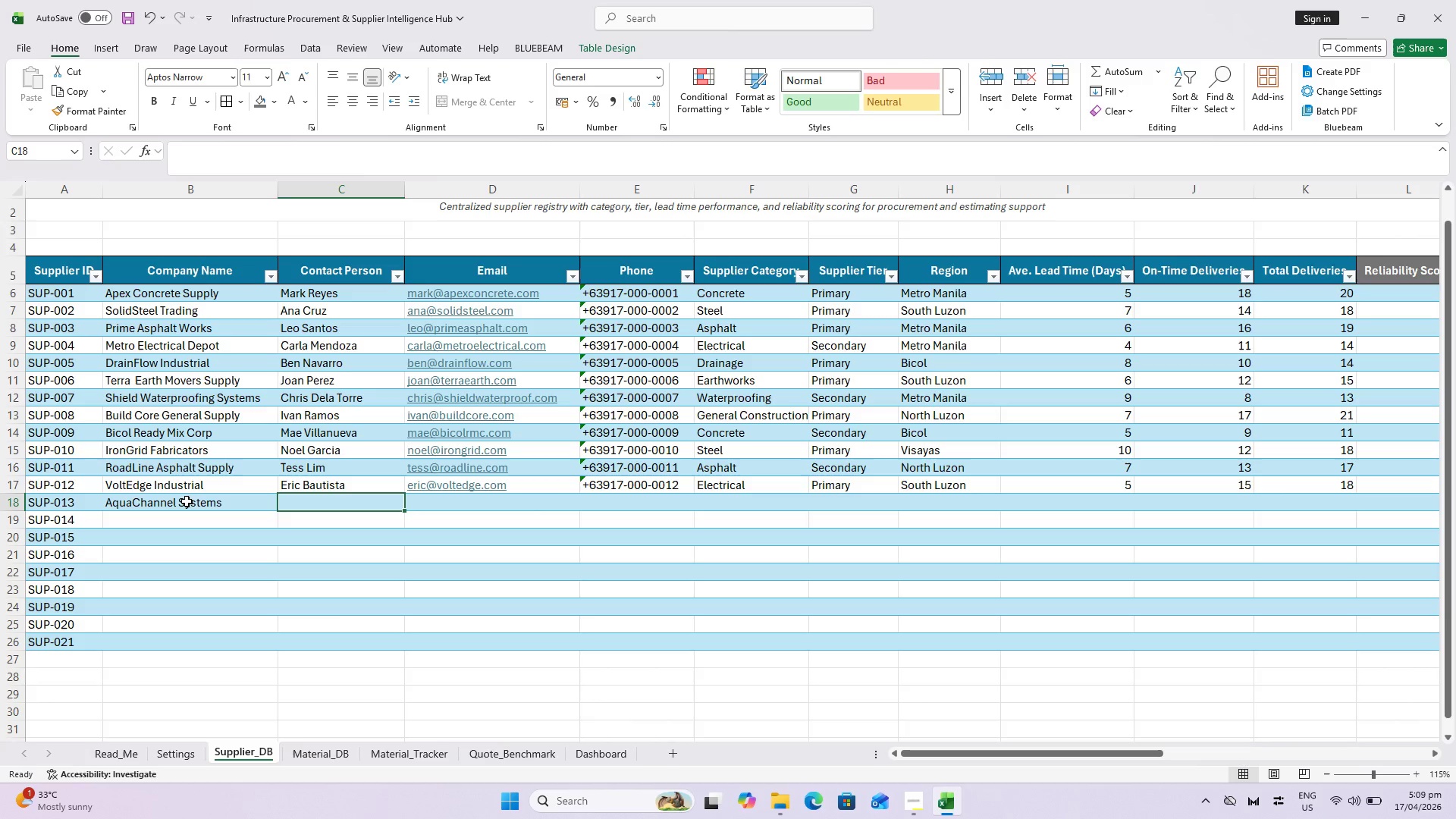 
type(Nina Lopez)
 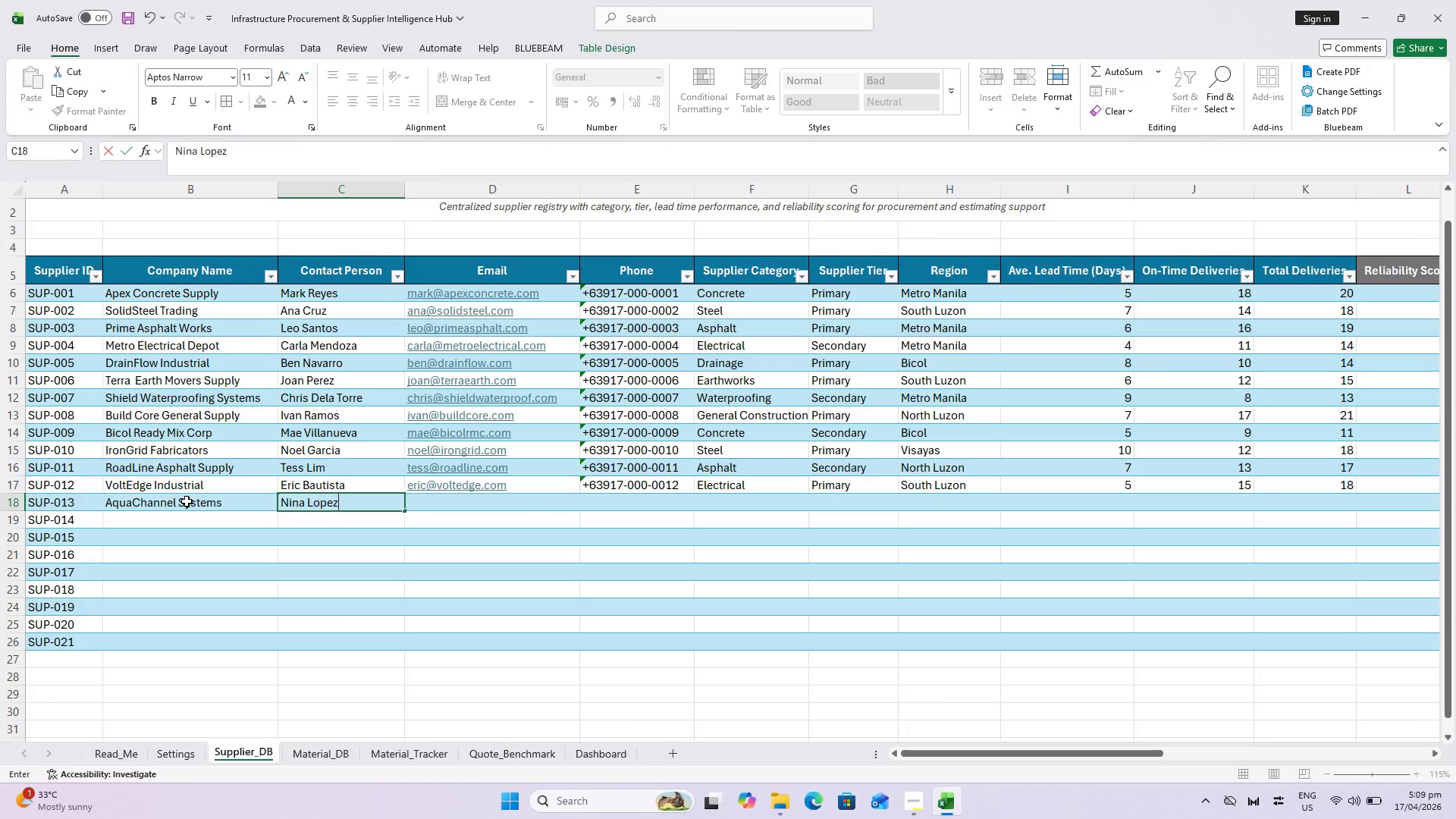 
key(ArrowRight)
 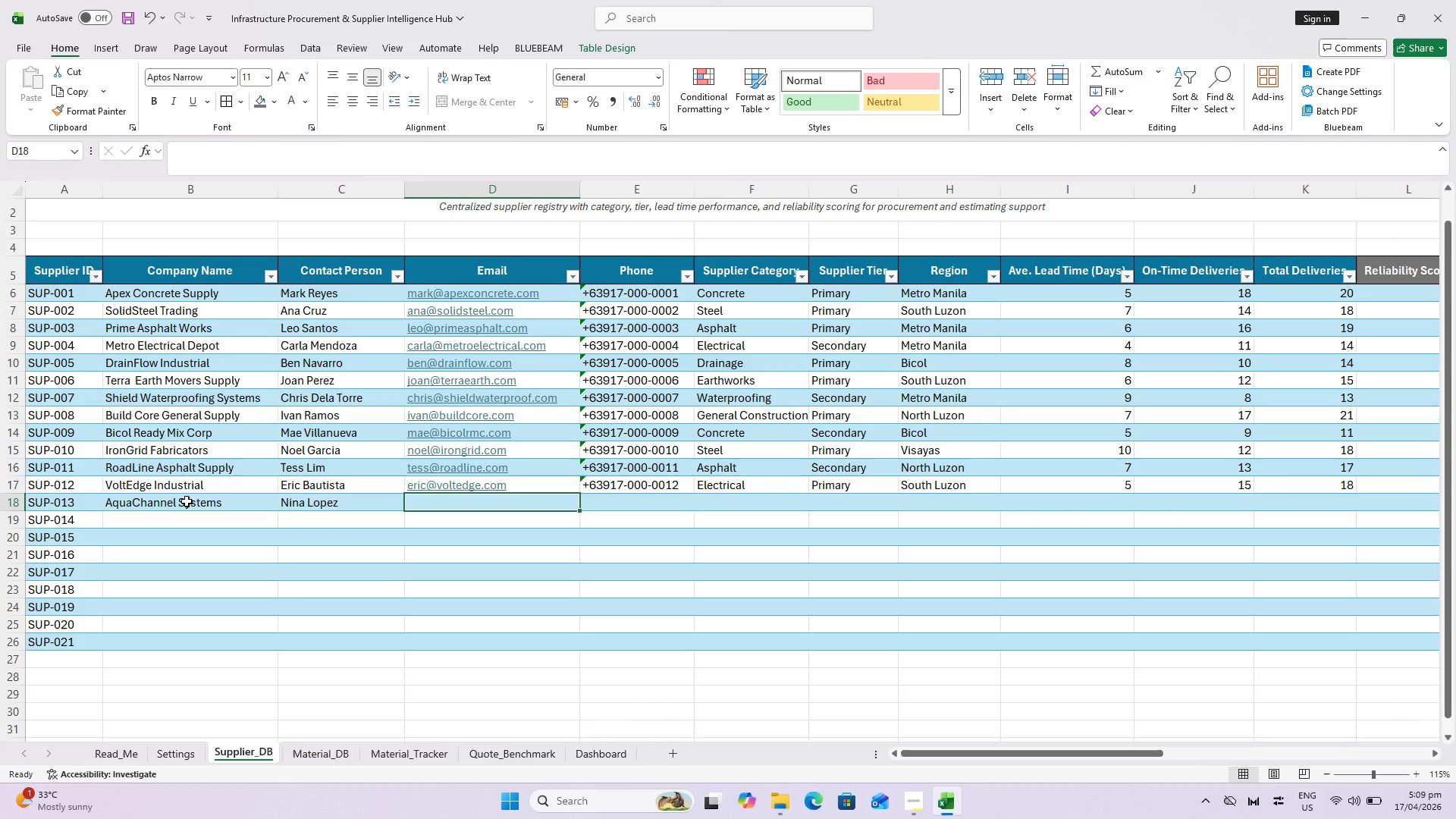 
type(nina@qua)
 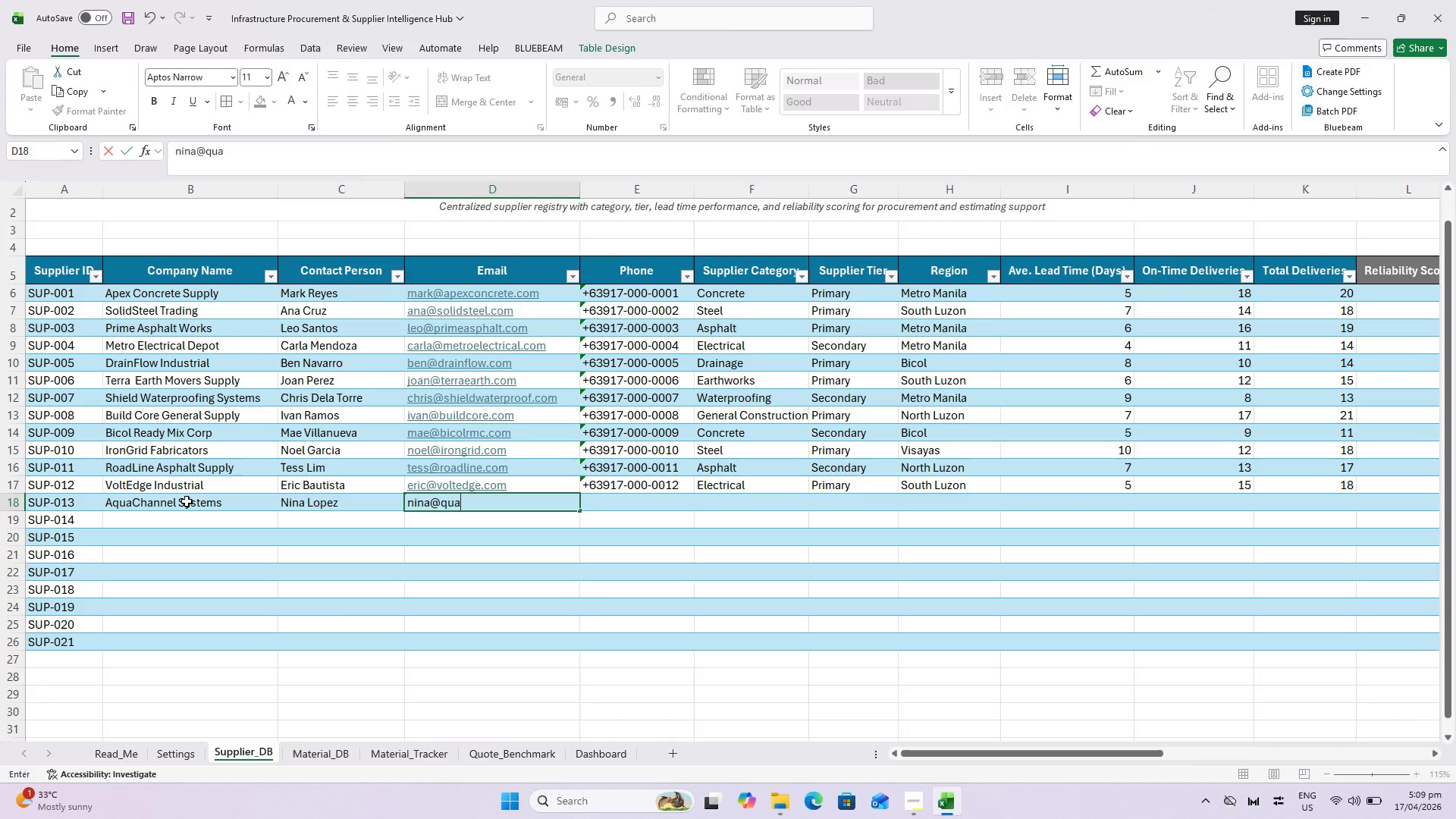 
key(Backspace)
key(Backspace)
key(Backspace)
type(aquachaa)
key(Backspace)
type(ne)
key(Backspace)
type(nel.com)
 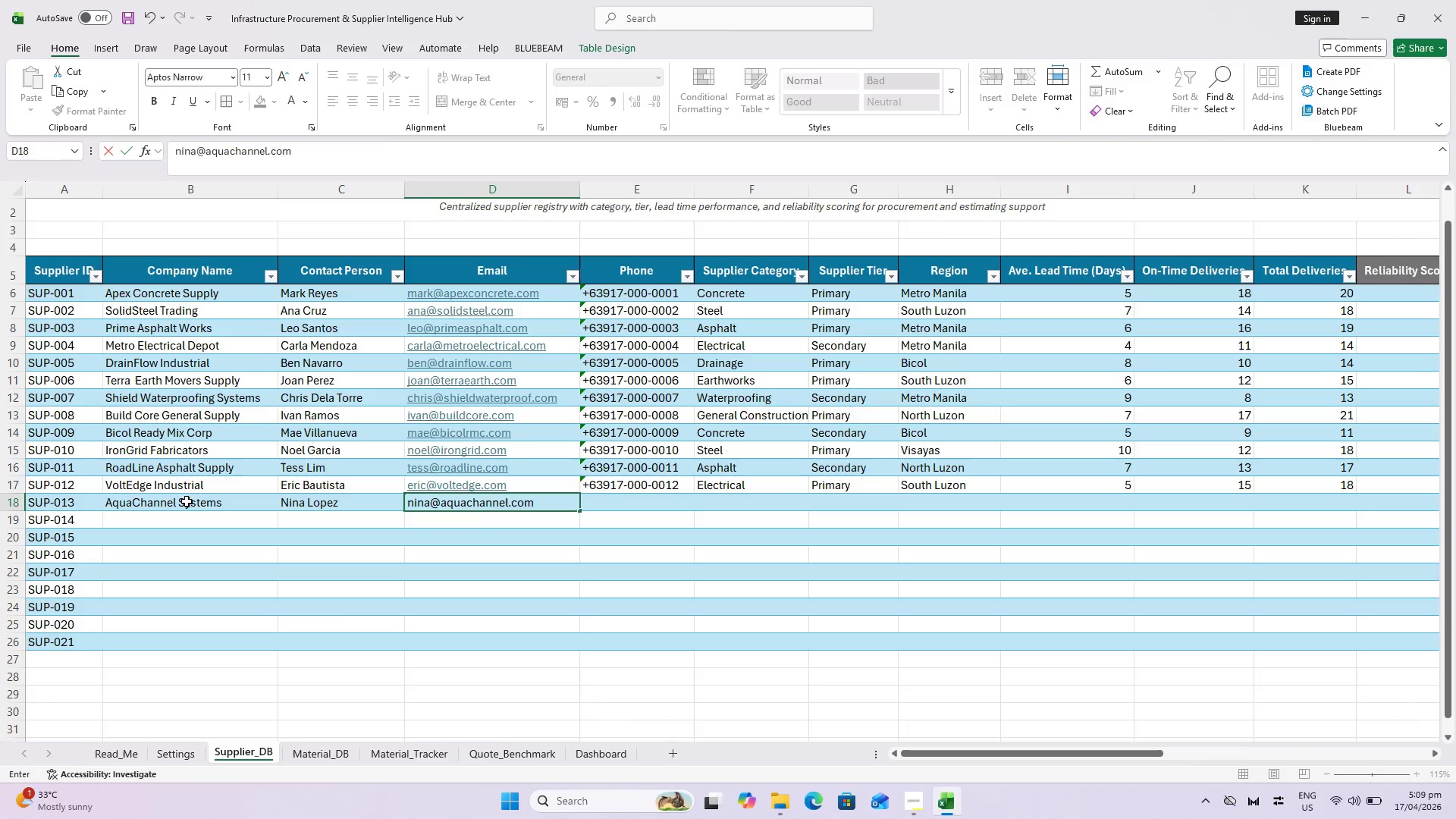 
key(ArrowRight)
 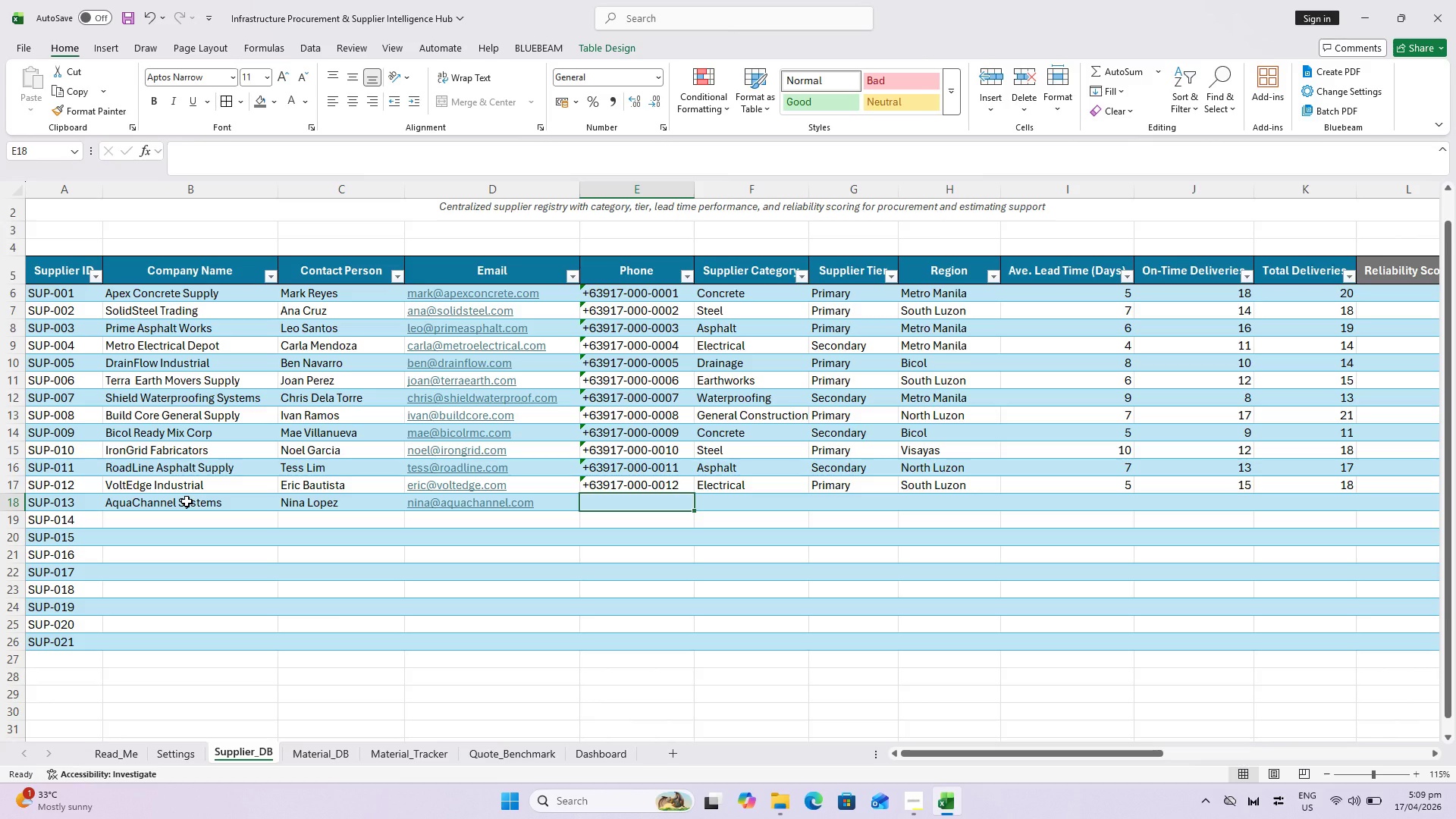 
wait(8.25)
 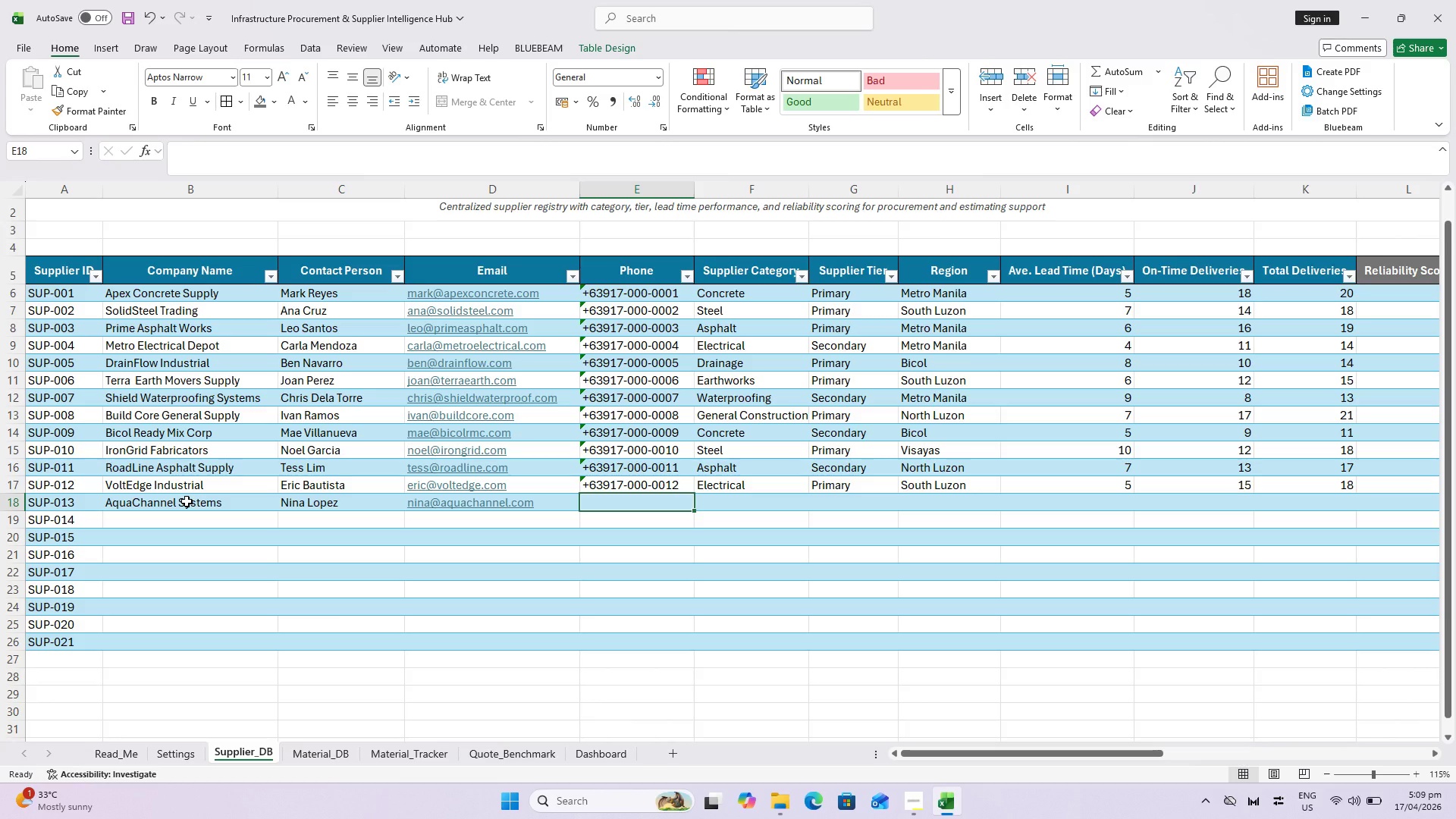 
left_click_drag(start_coordinate=[693, 494], to_coordinate=[689, 508])
 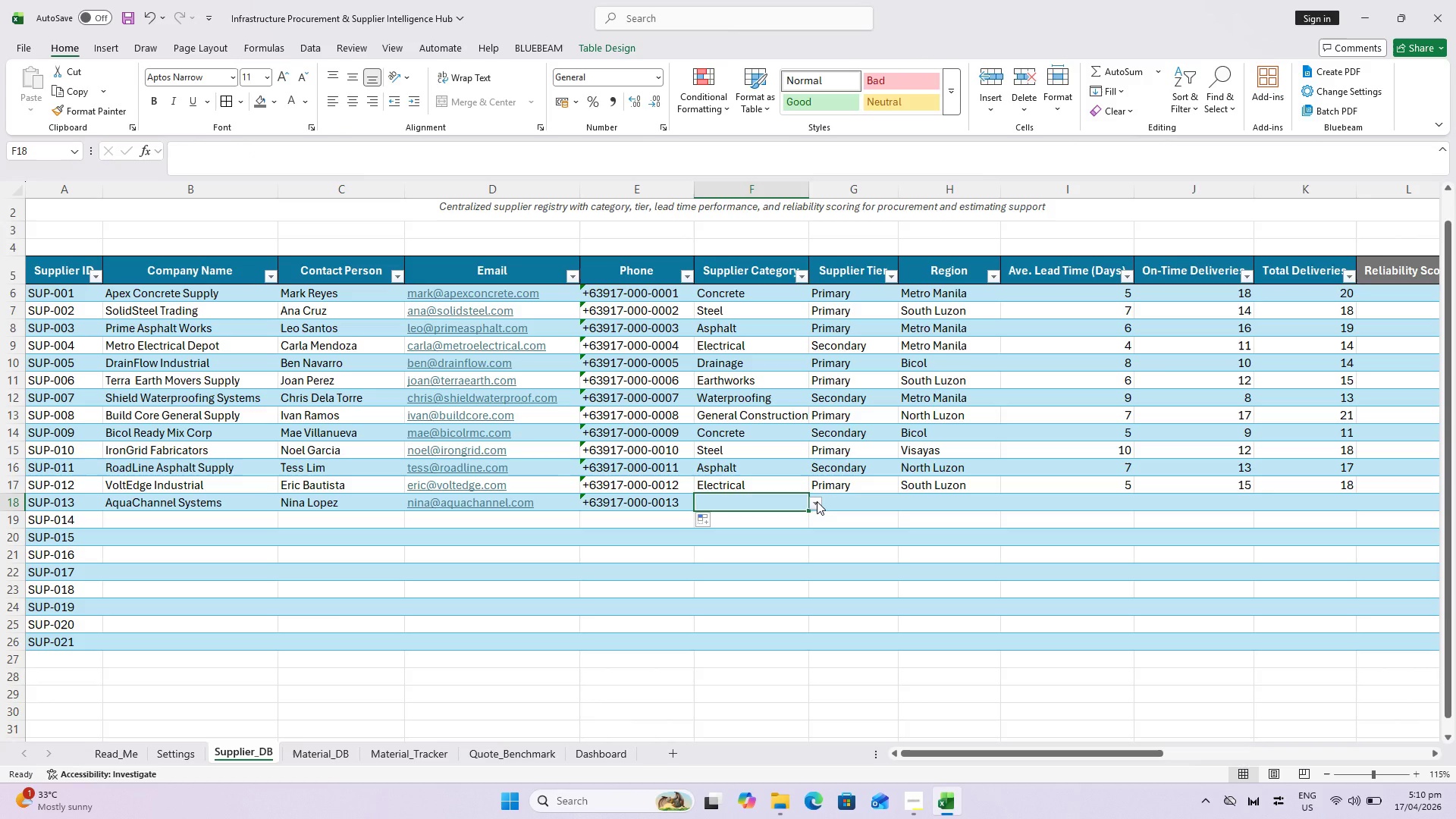 
wait(5.33)
 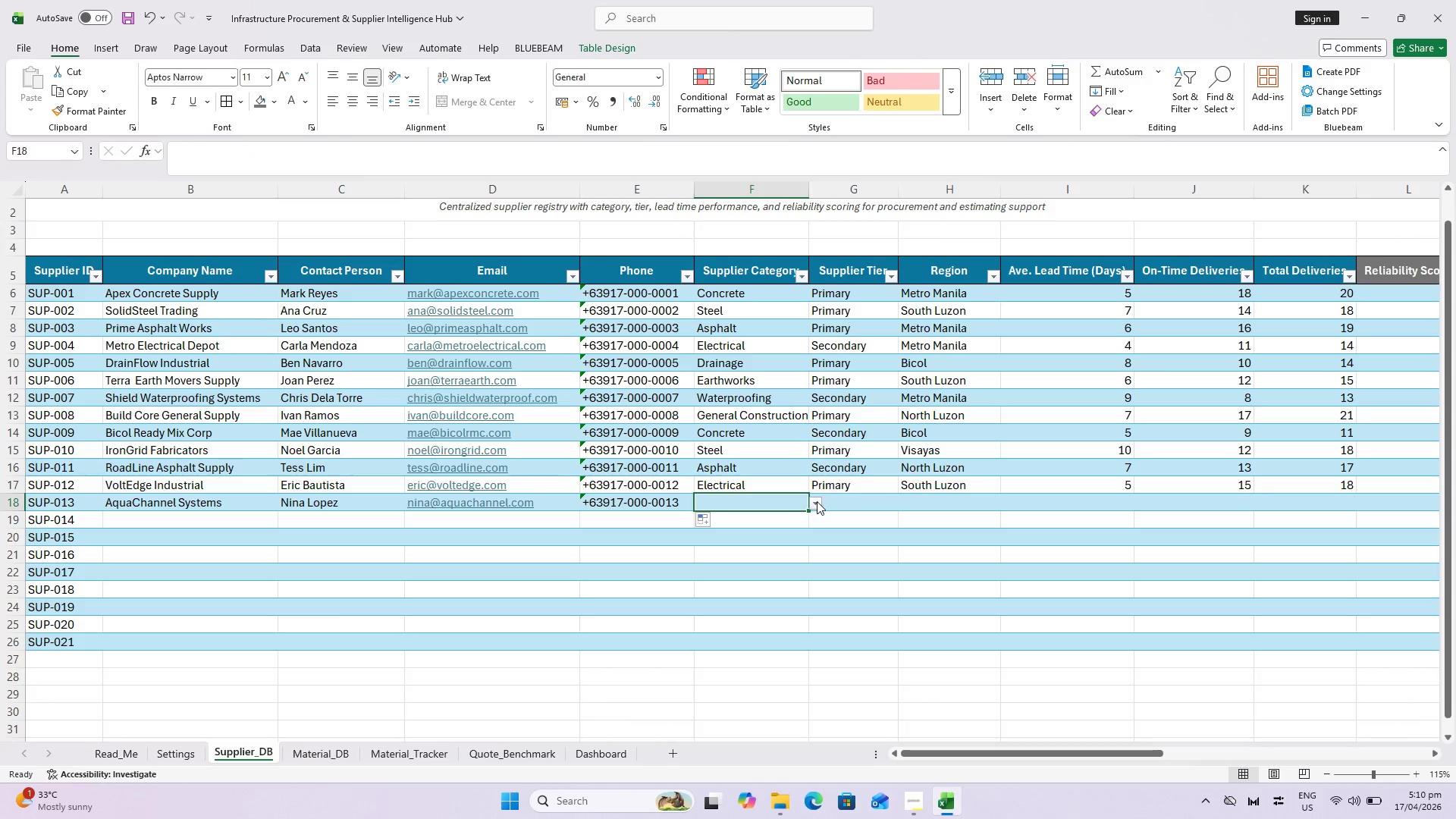 
left_click([817, 501])
 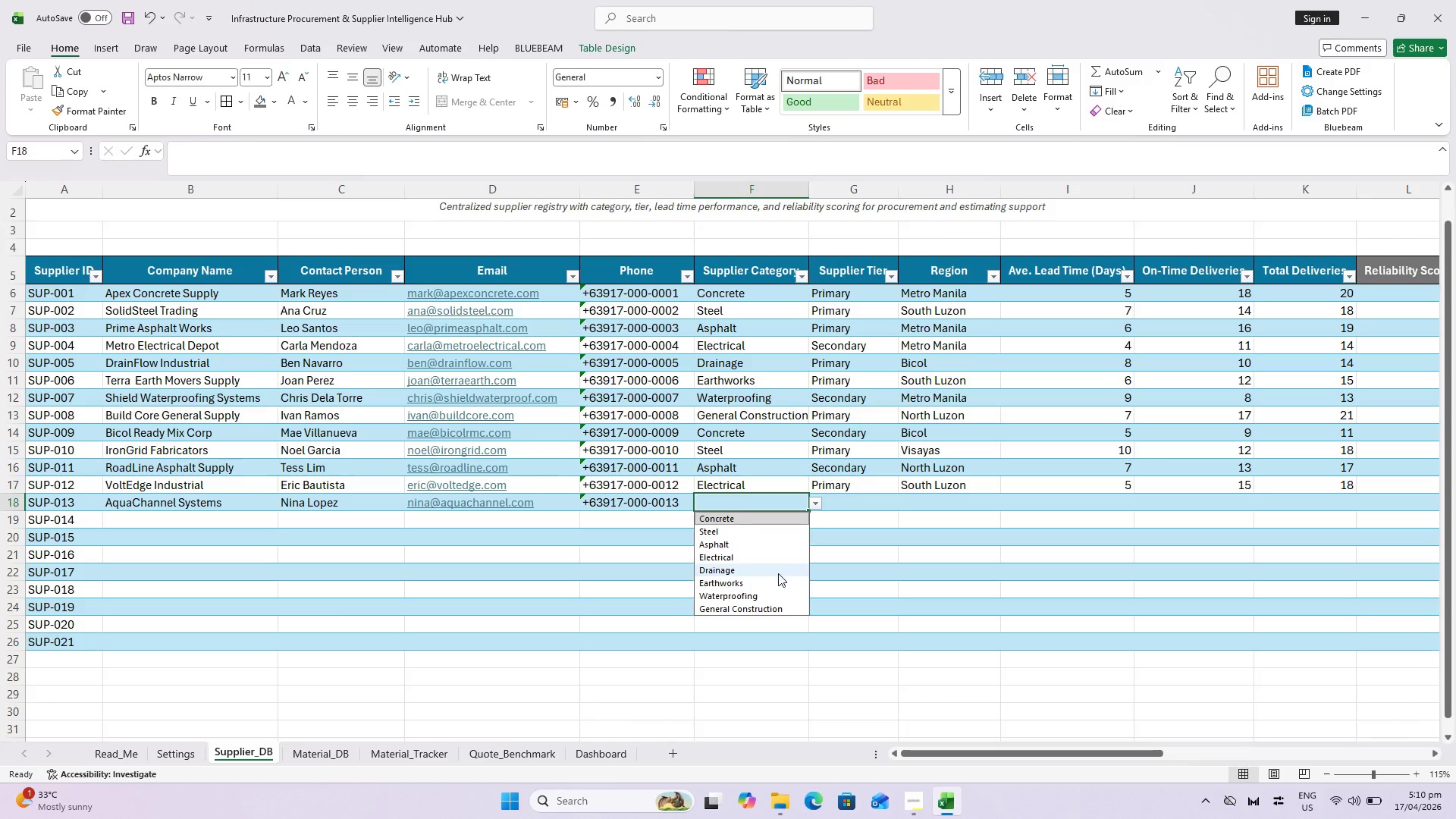 
left_click([778, 573])
 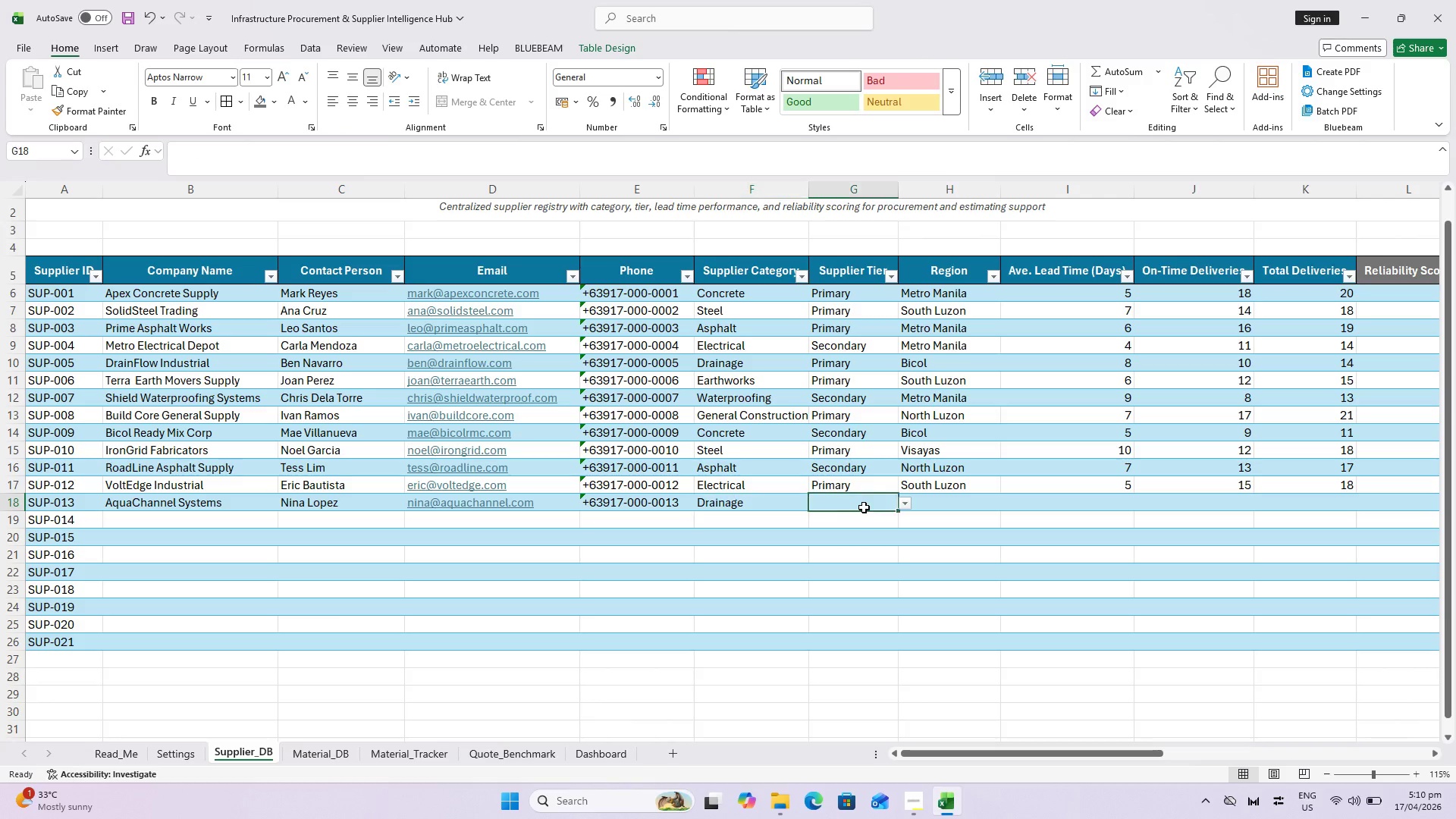 
left_click([908, 504])
 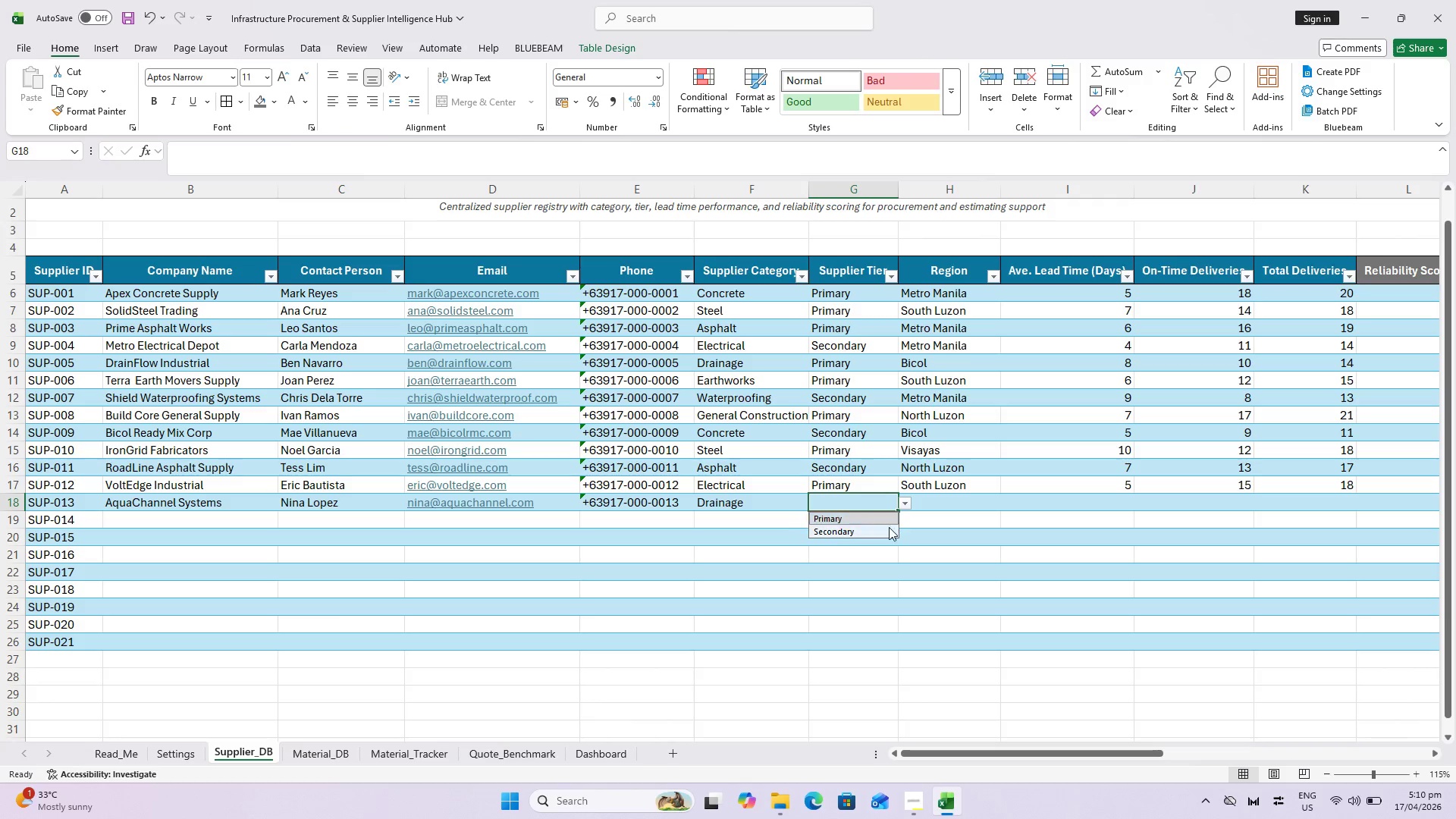 
left_click([888, 529])
 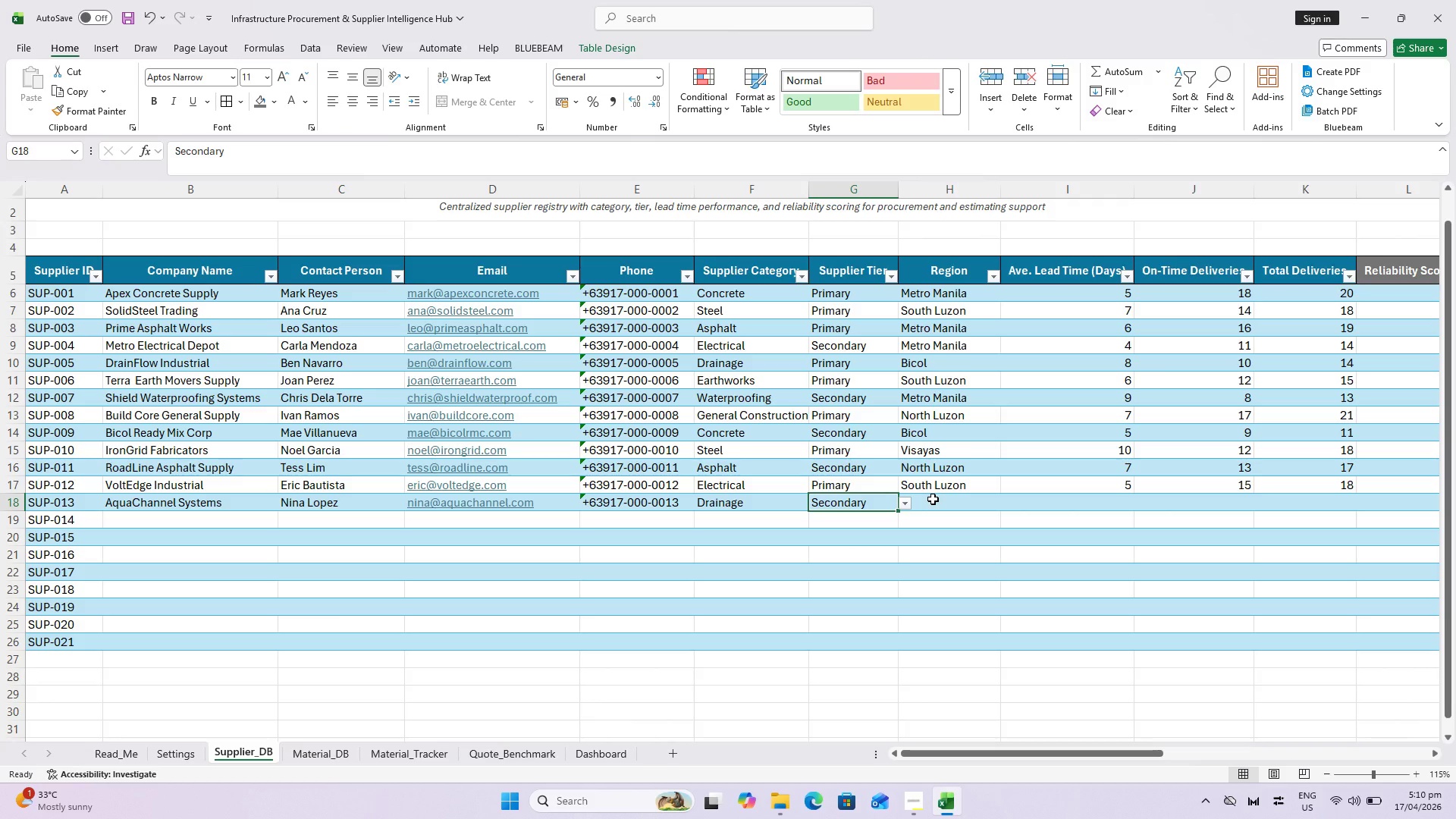 
left_click([933, 499])
 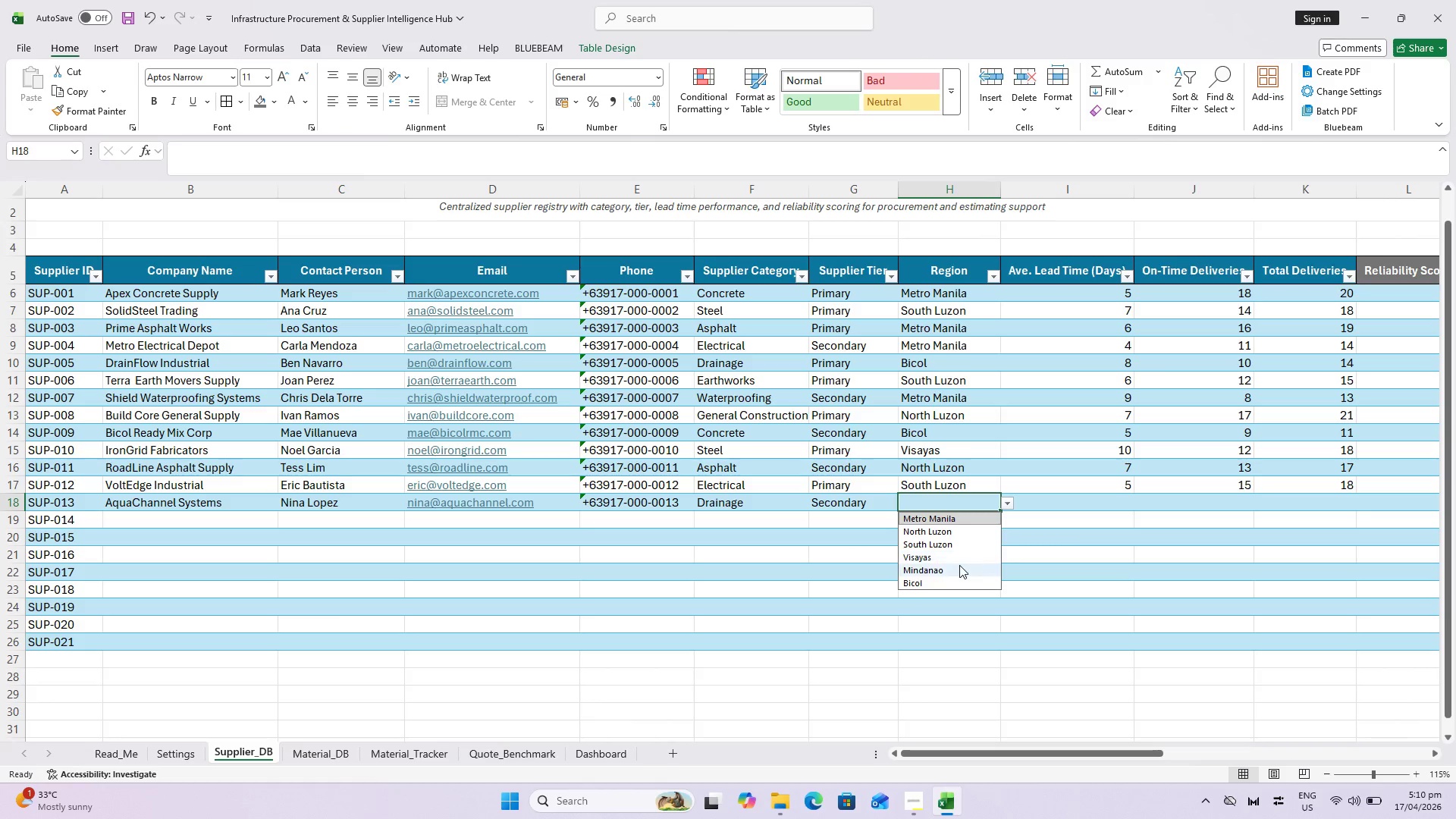 
left_click([959, 555])
 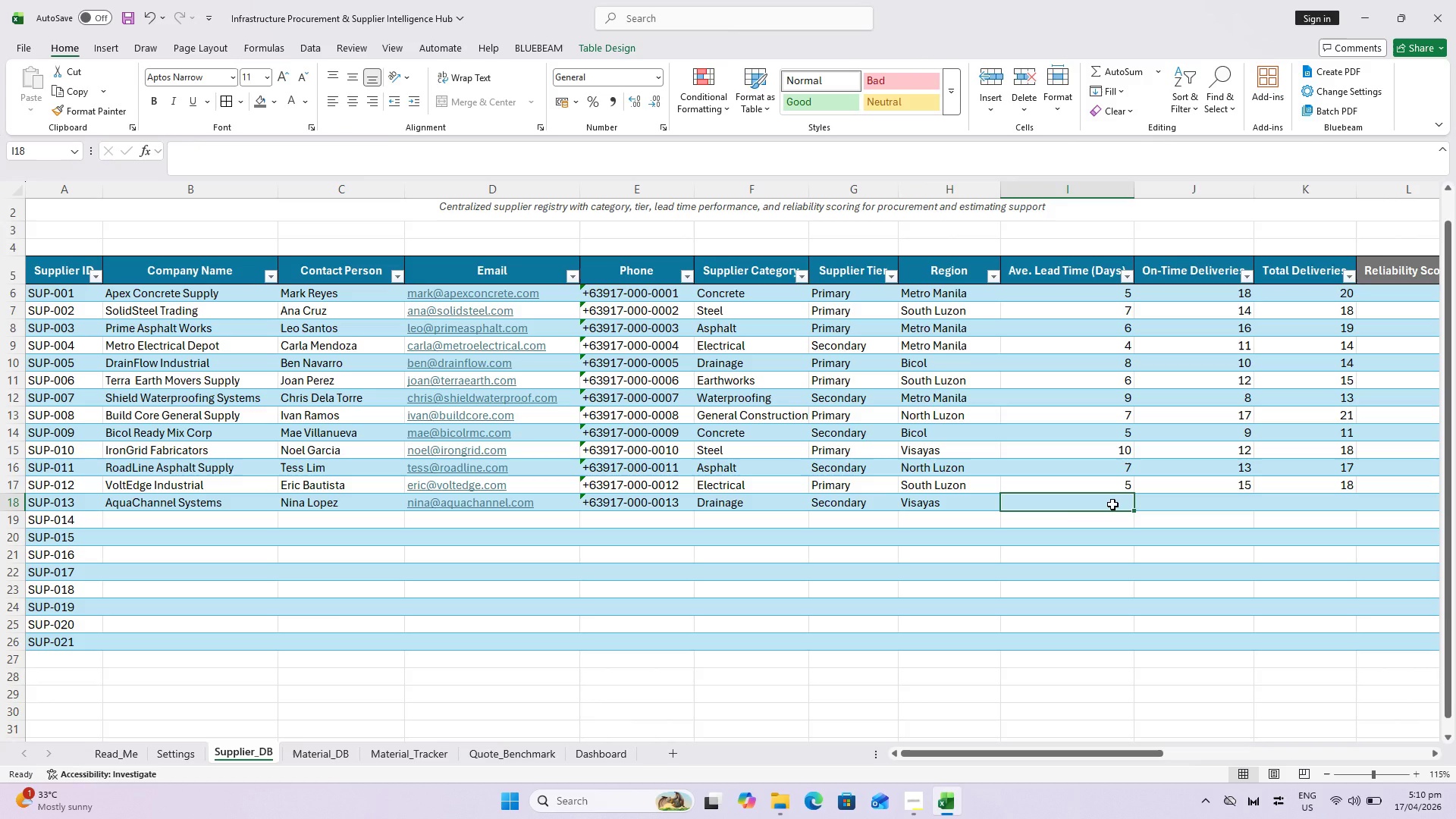 
wait(7.48)
 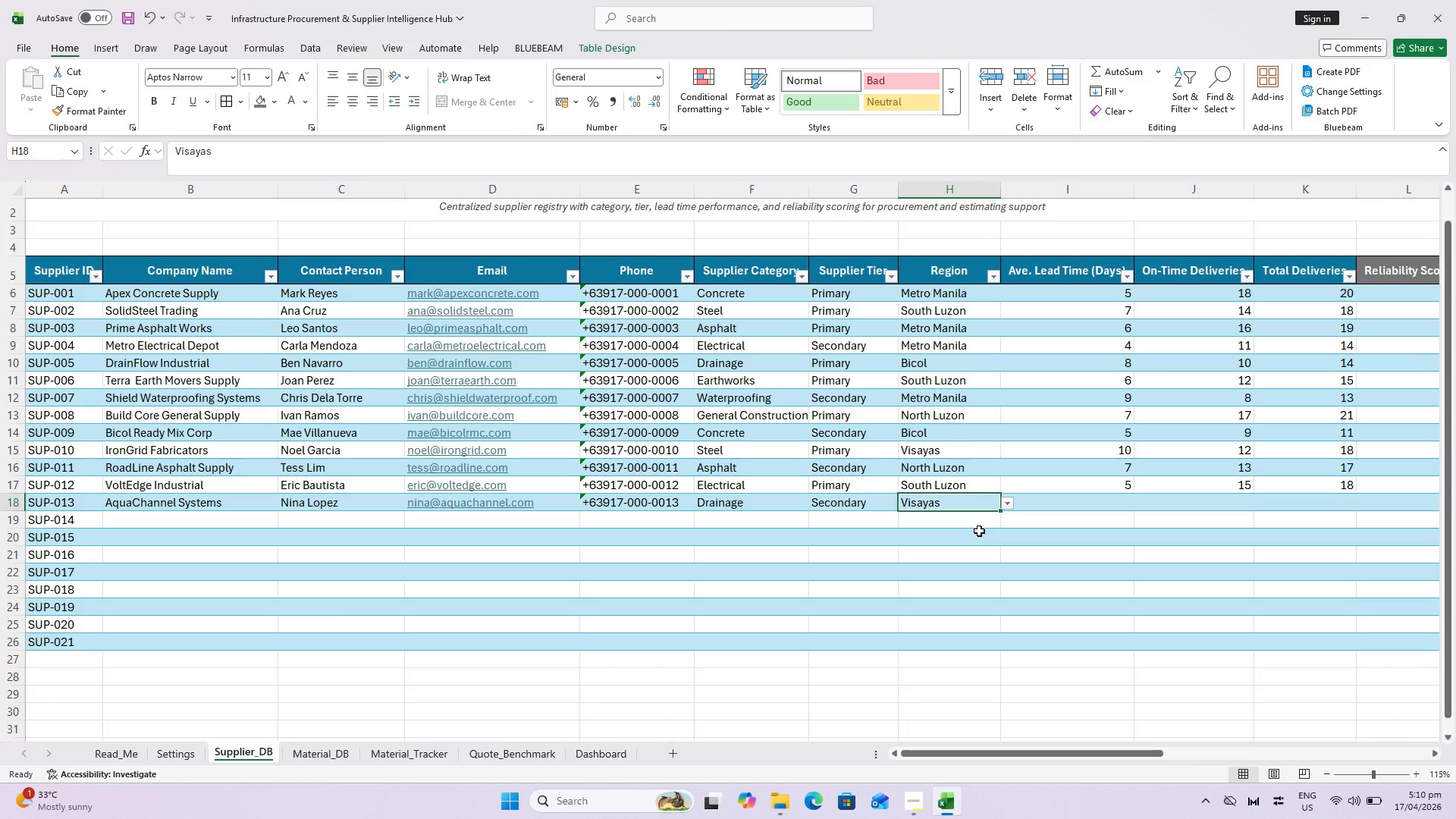 
key(8)
 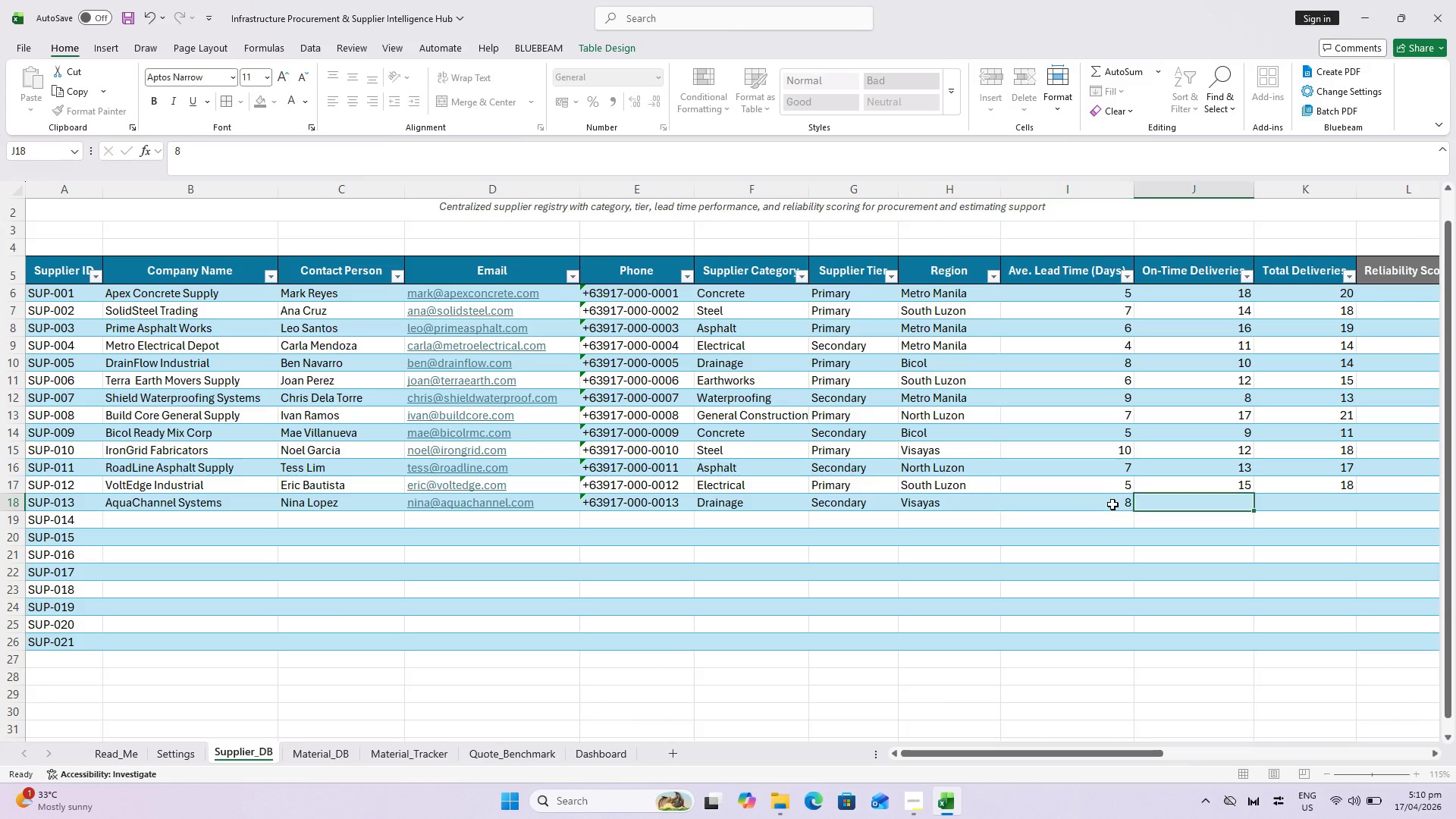 
key(ArrowRight)
 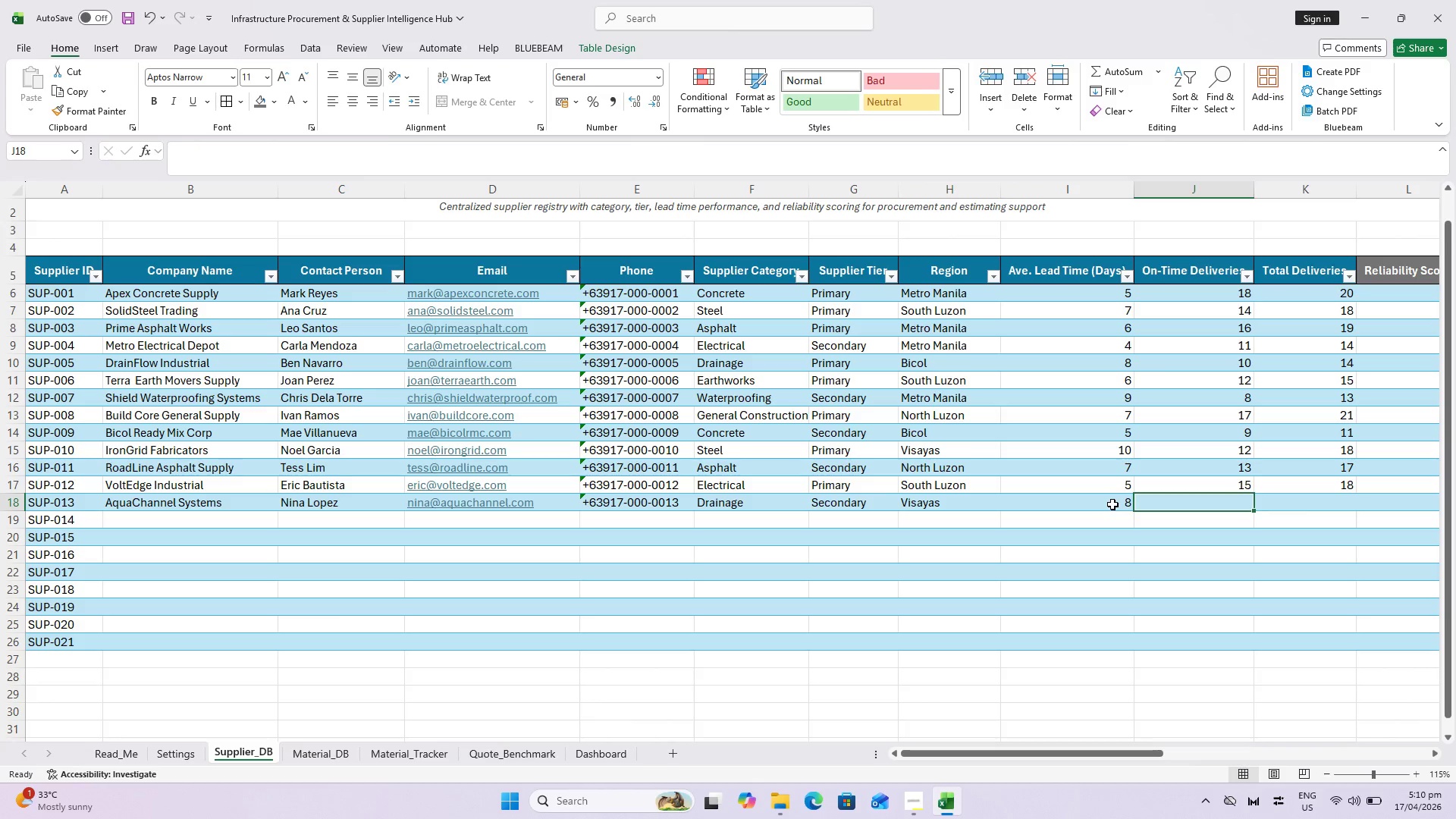 
key(9)
 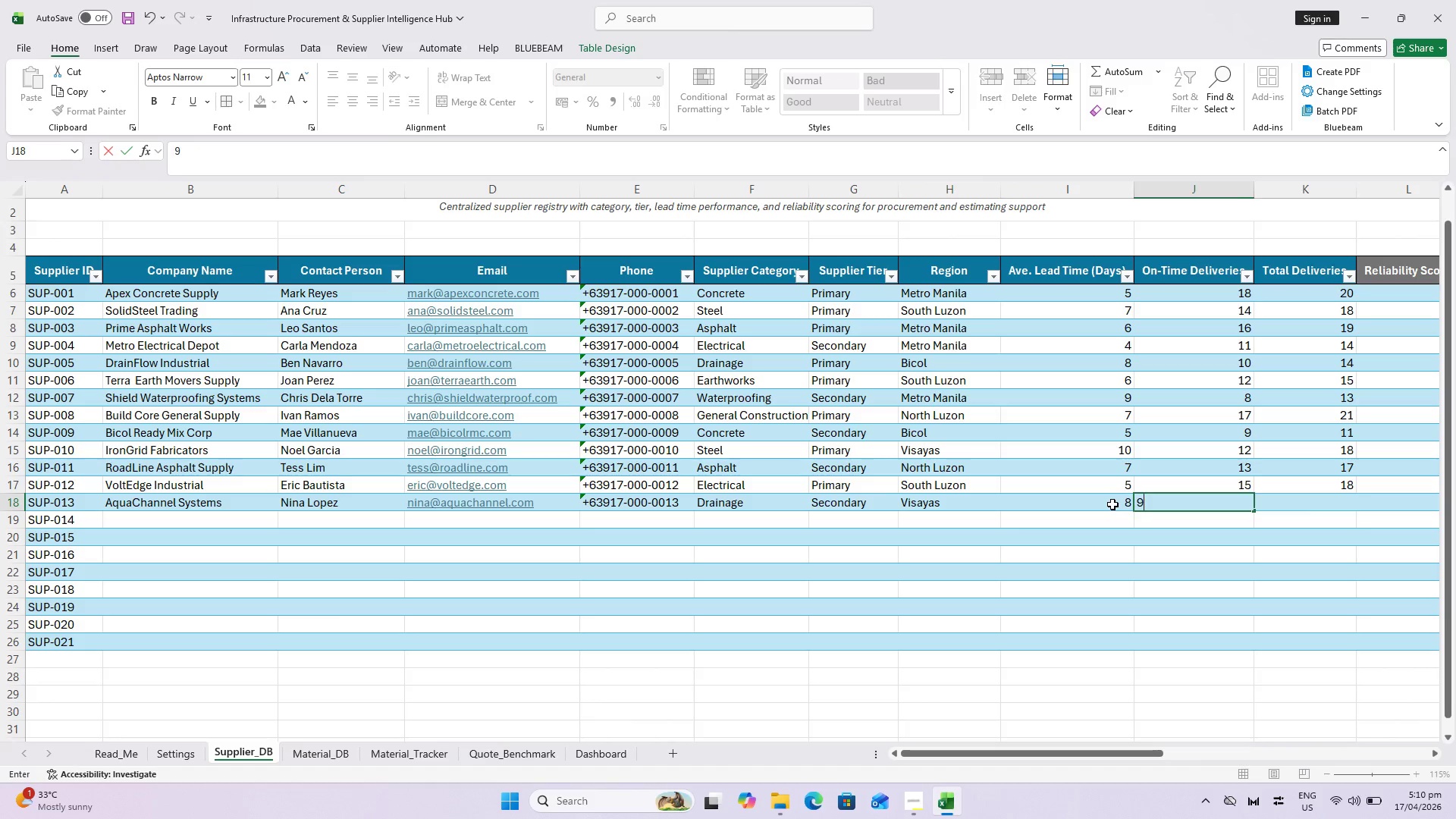 
key(ArrowRight)
 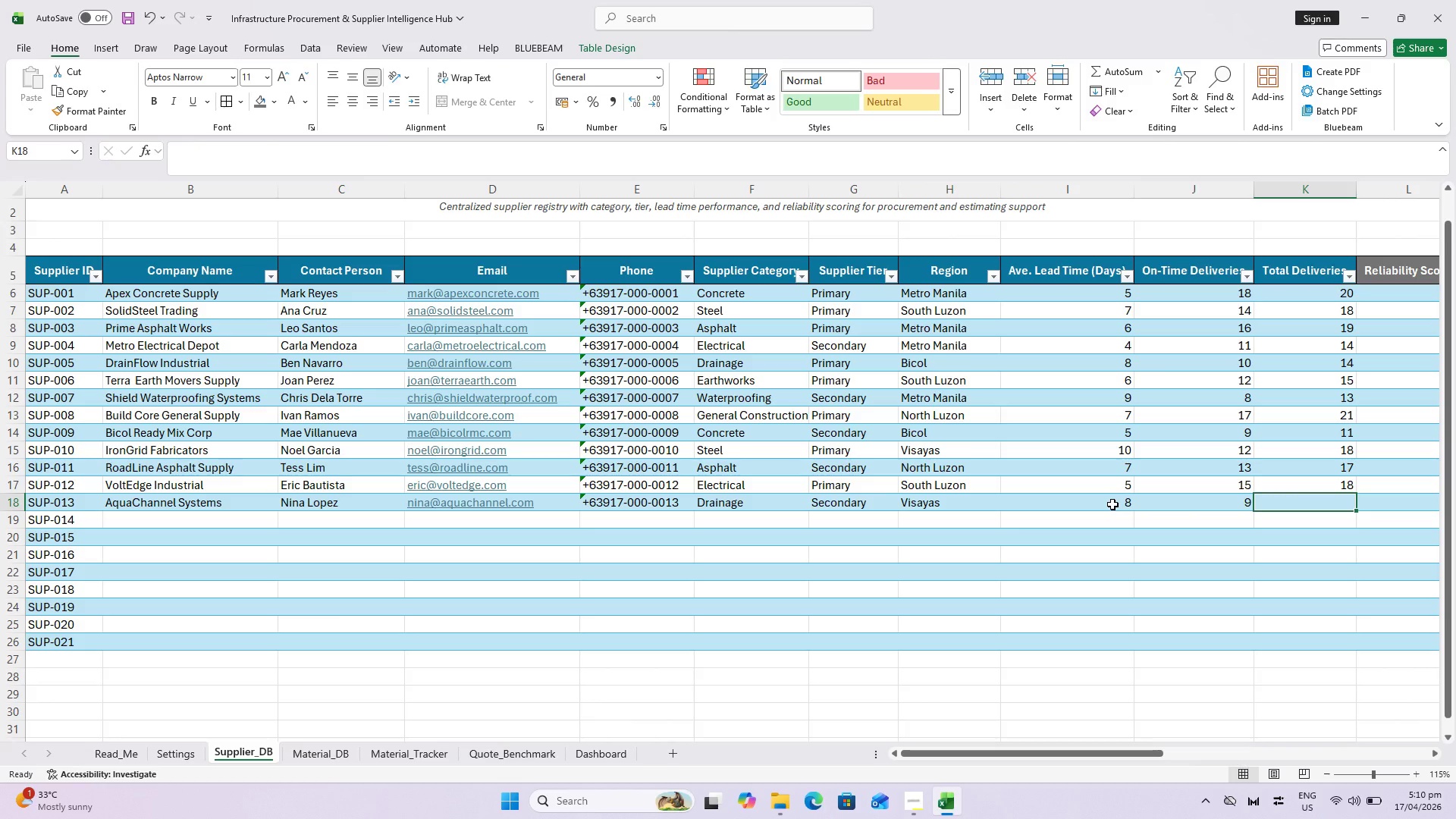 
type(21)
key(Backspace)
key(Backspace)
type(13)
 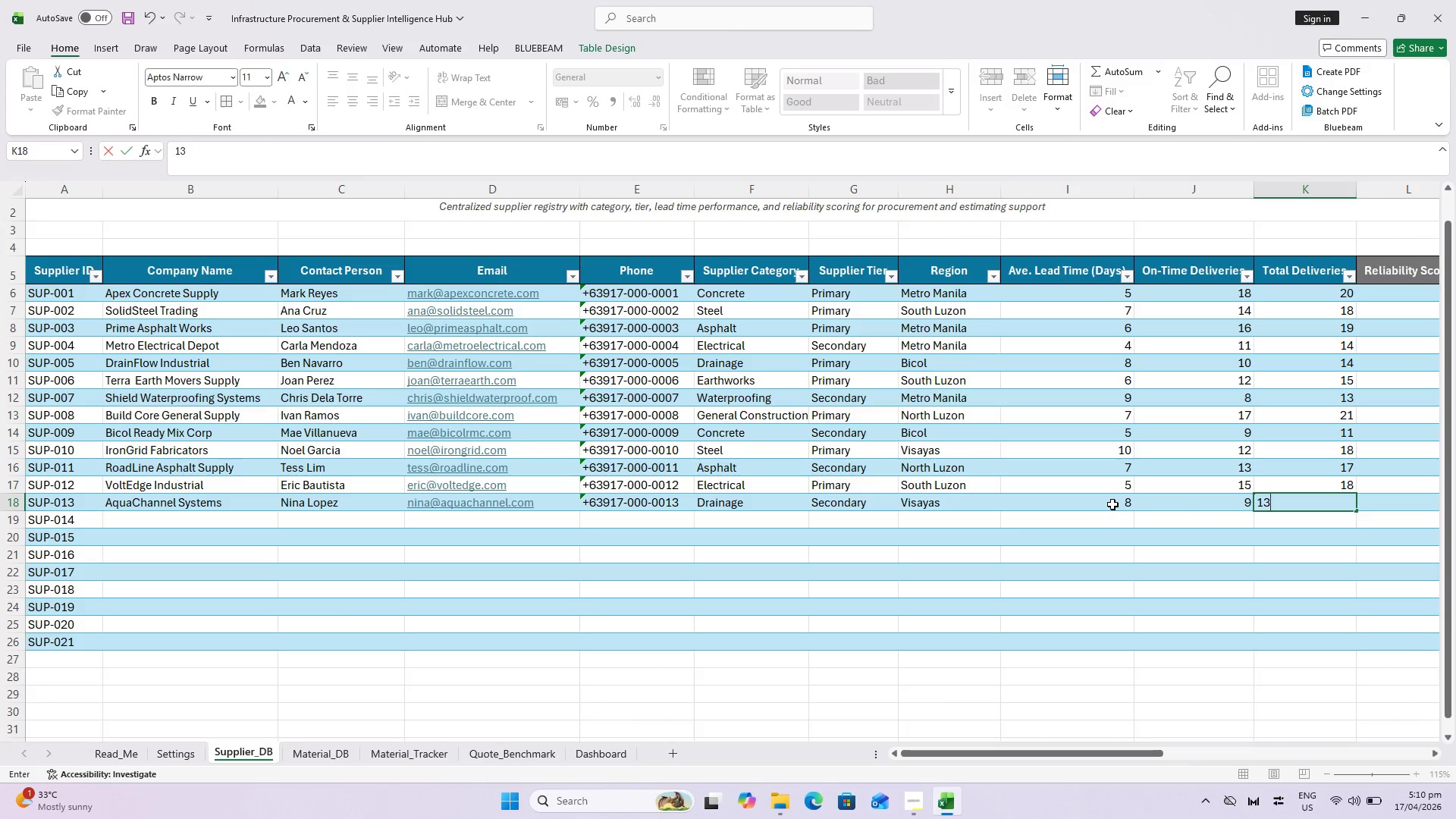 
key(Enter)
 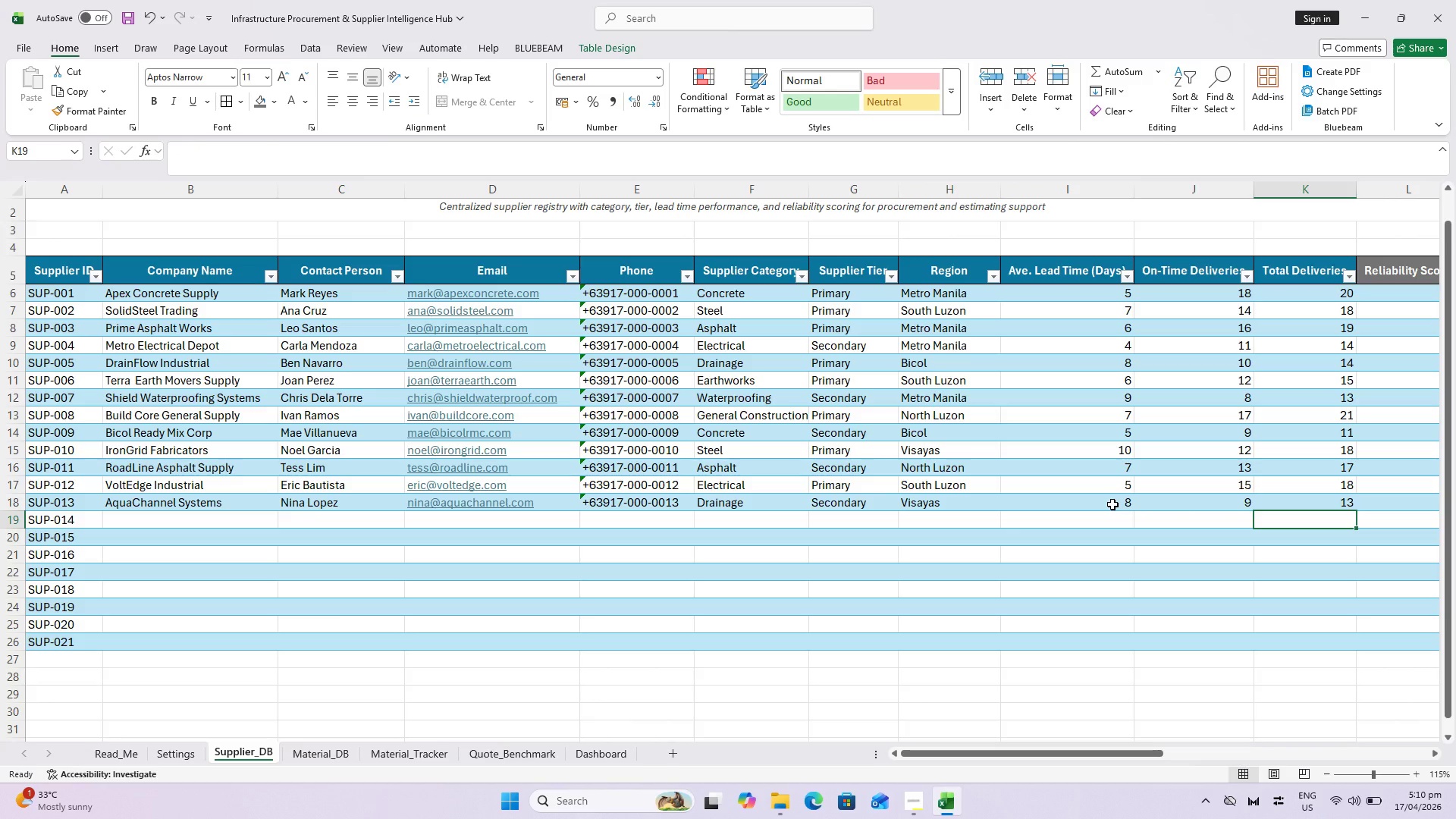 
key(Shift+ShiftLeft)
 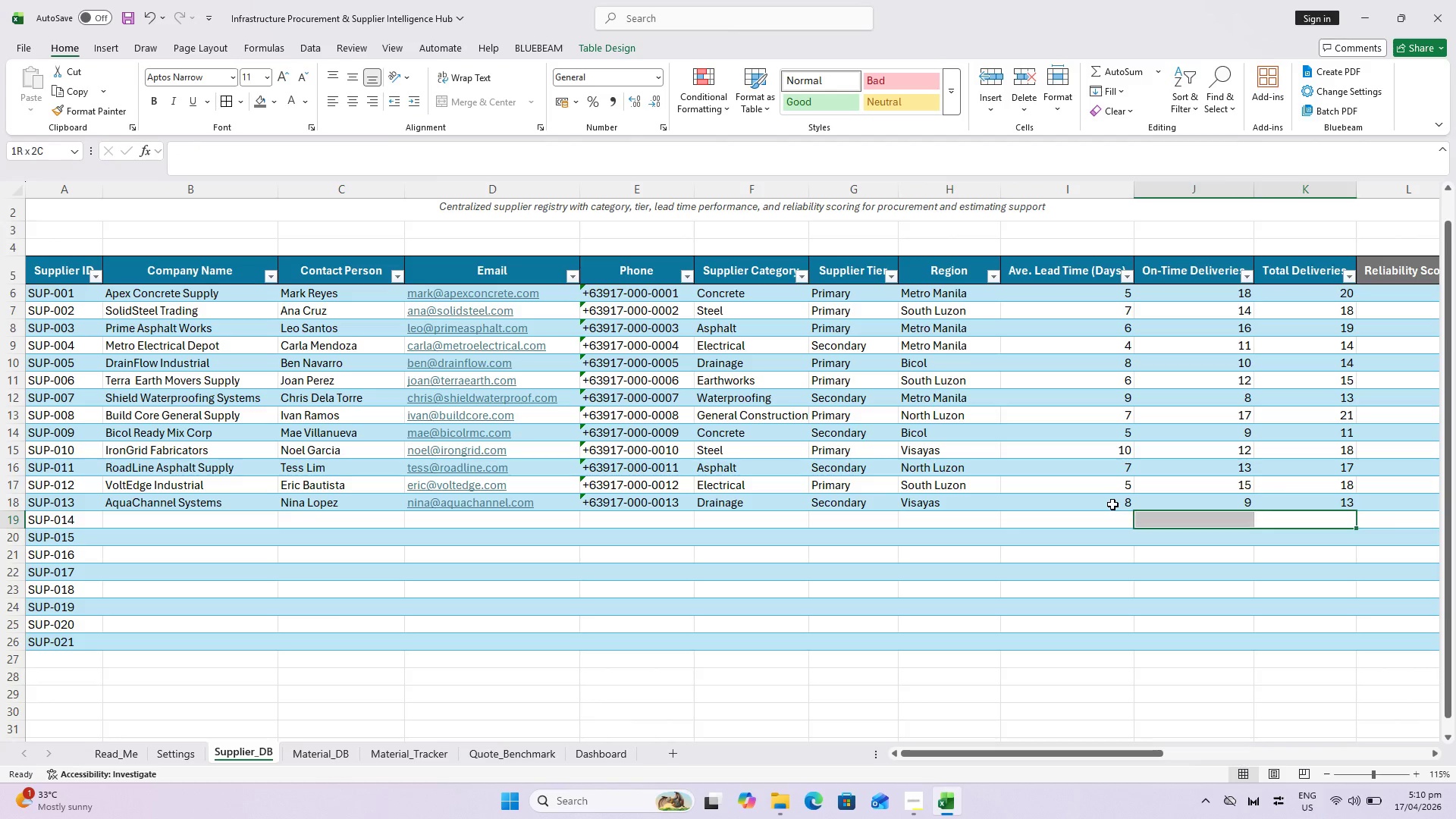 
key(Shift+ArrowLeft)
 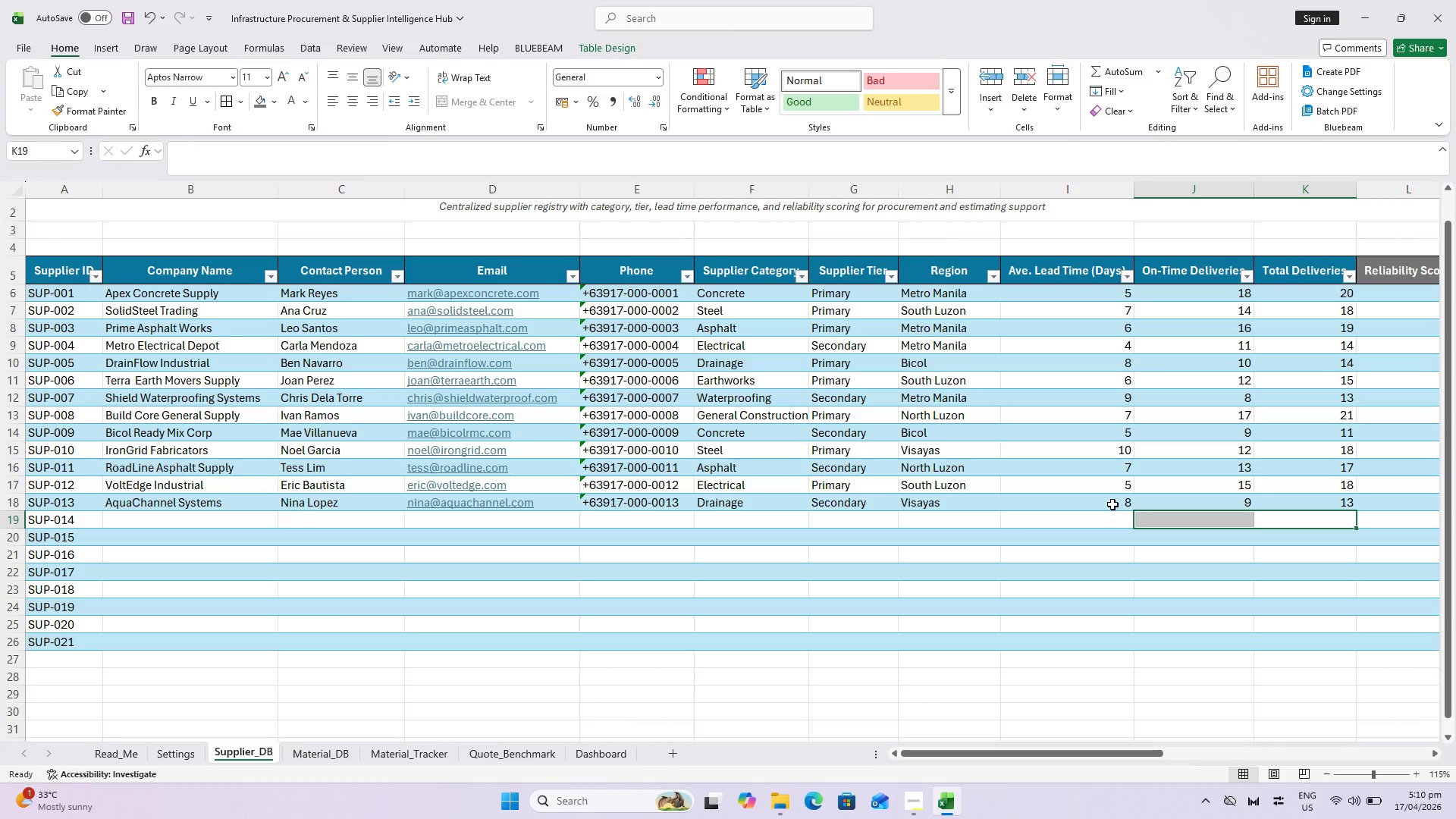 
key(Control+ControlLeft)
 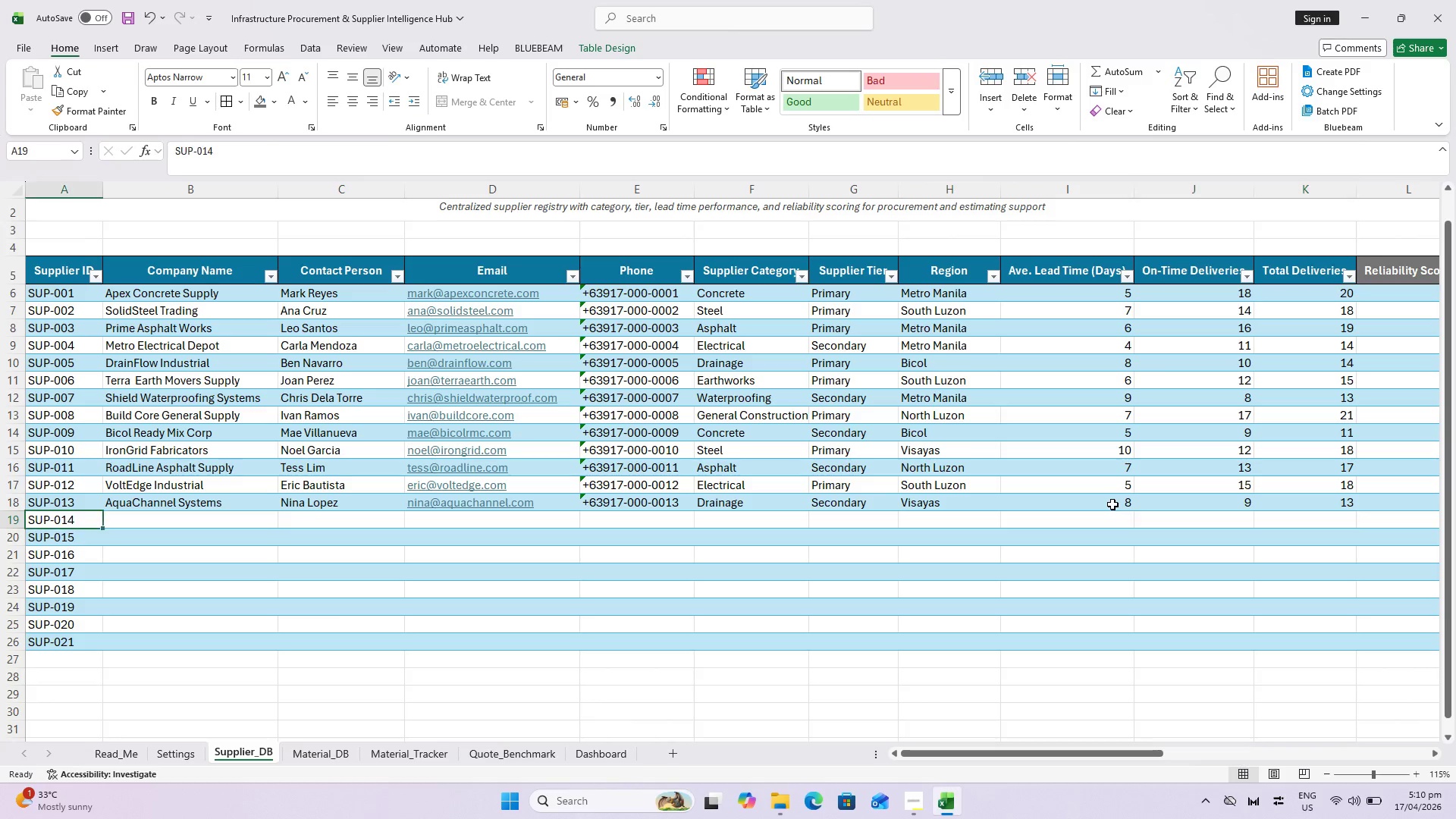 
key(Control+ArrowLeft)
 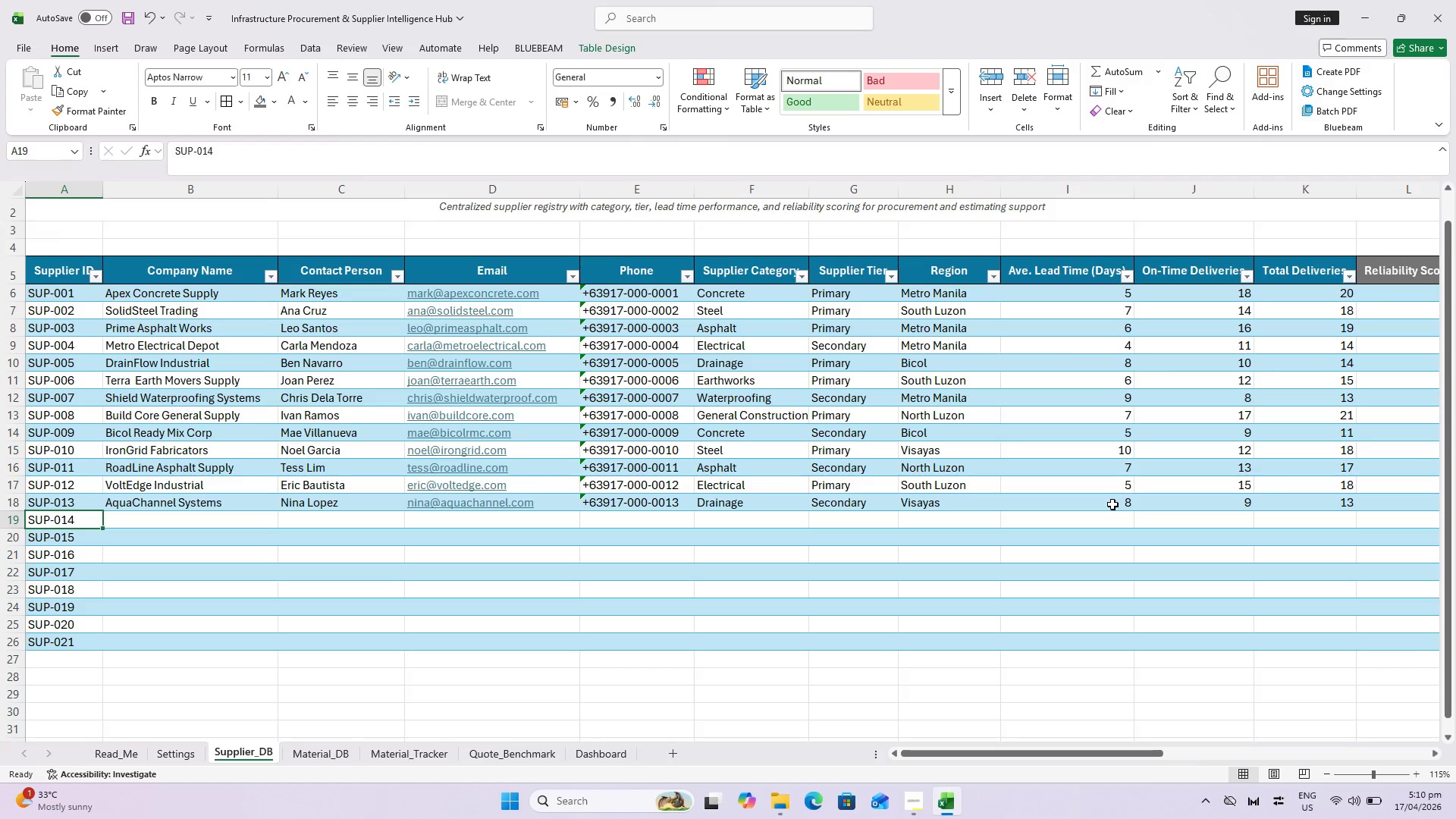 
key(ArrowRight)
 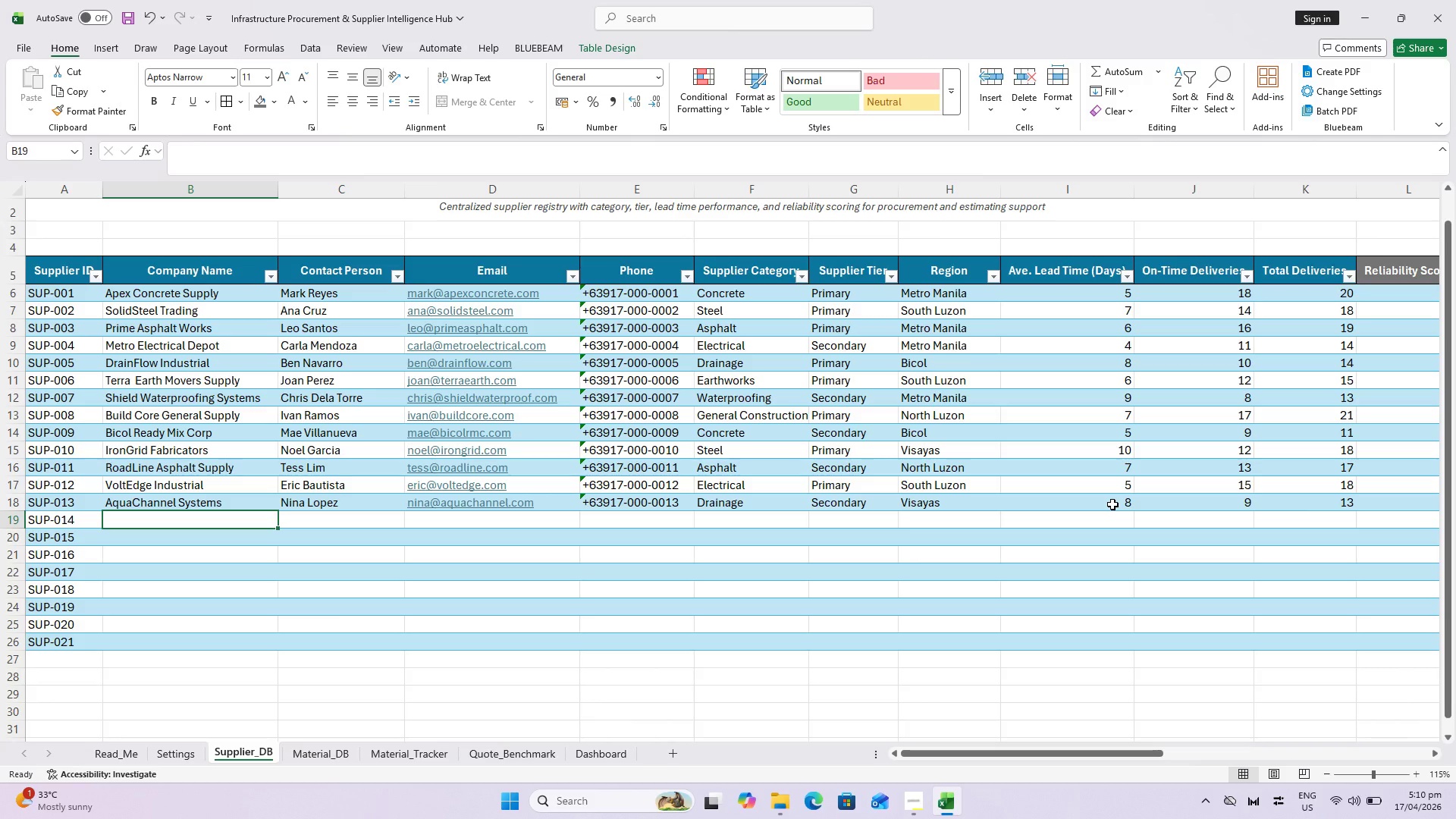 
key(Control+S)
 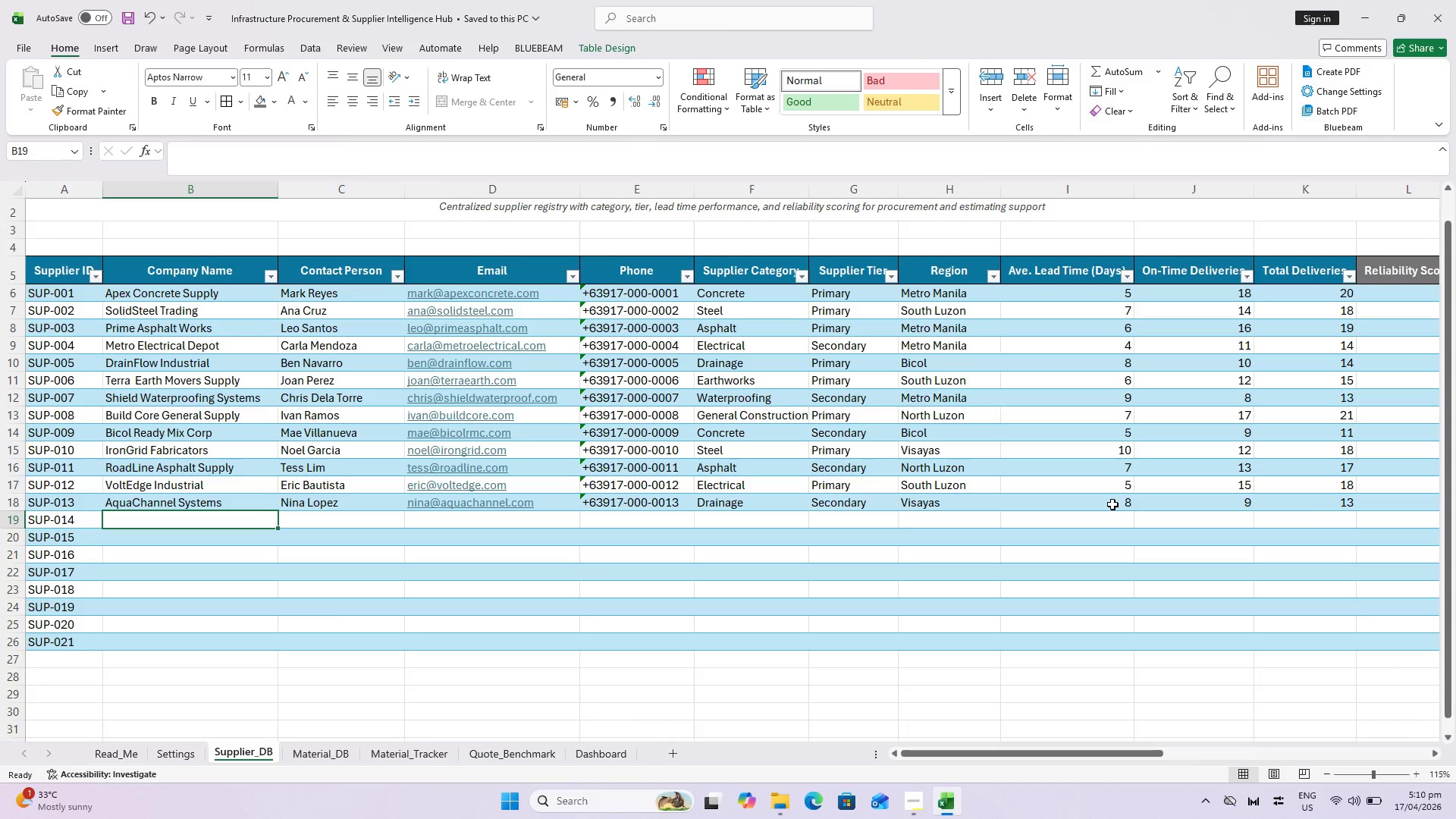 
wait(8.19)
 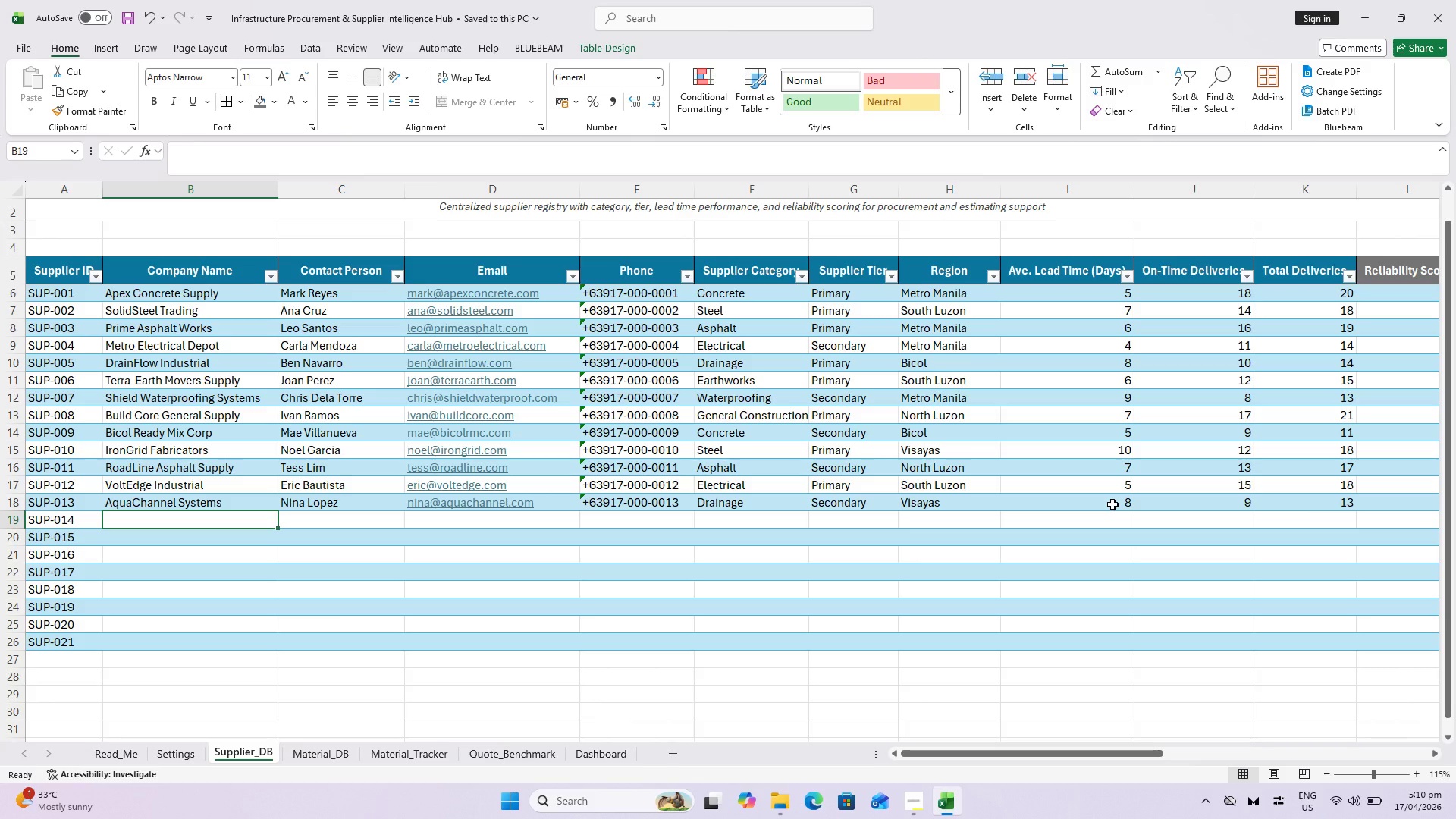 
type(Geobasew)
key(Backspace)
 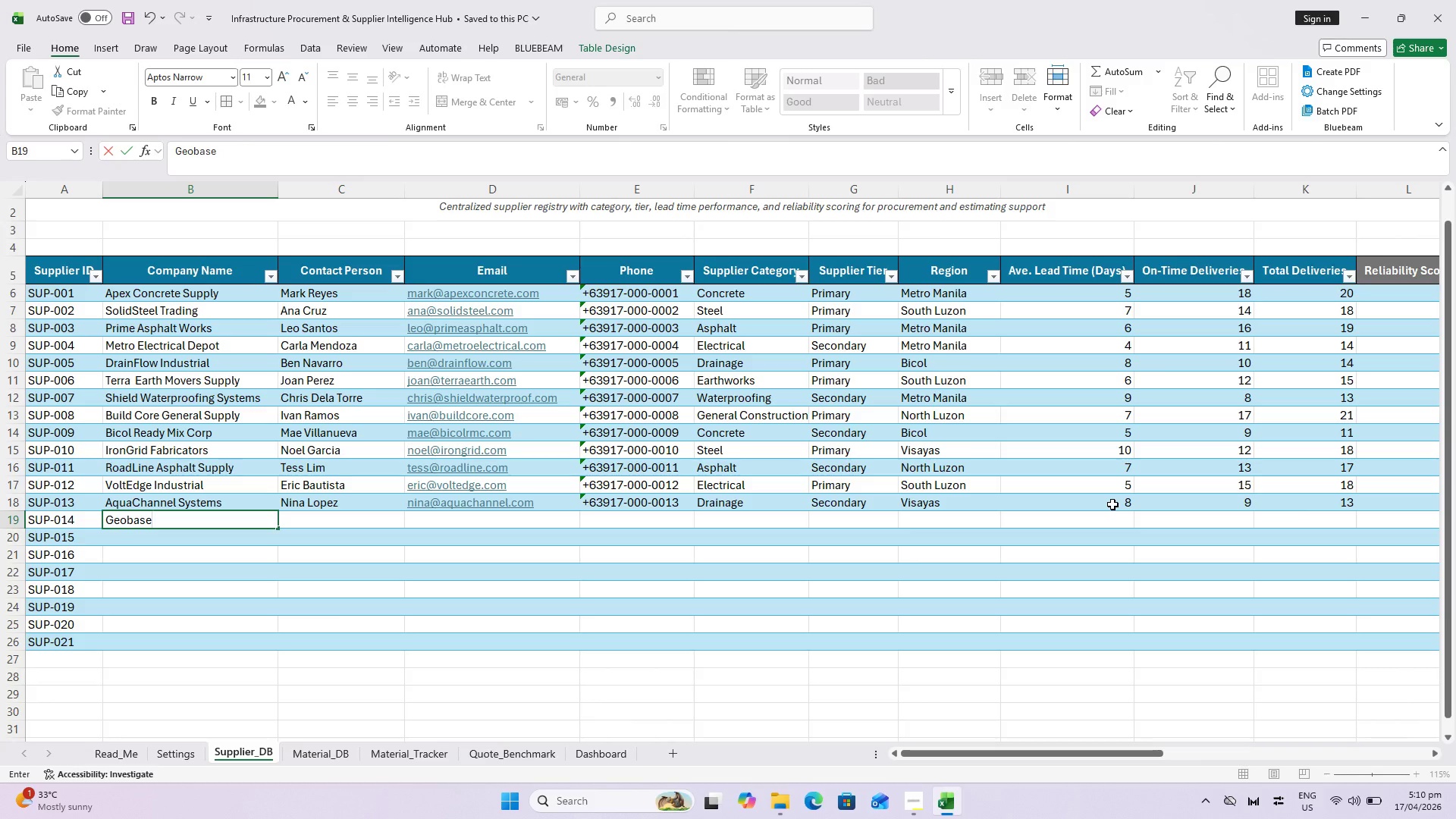 
key(Backspace)
key(Backspace)
key(Backspace)
key(Backspace)
type(Base Resources)
 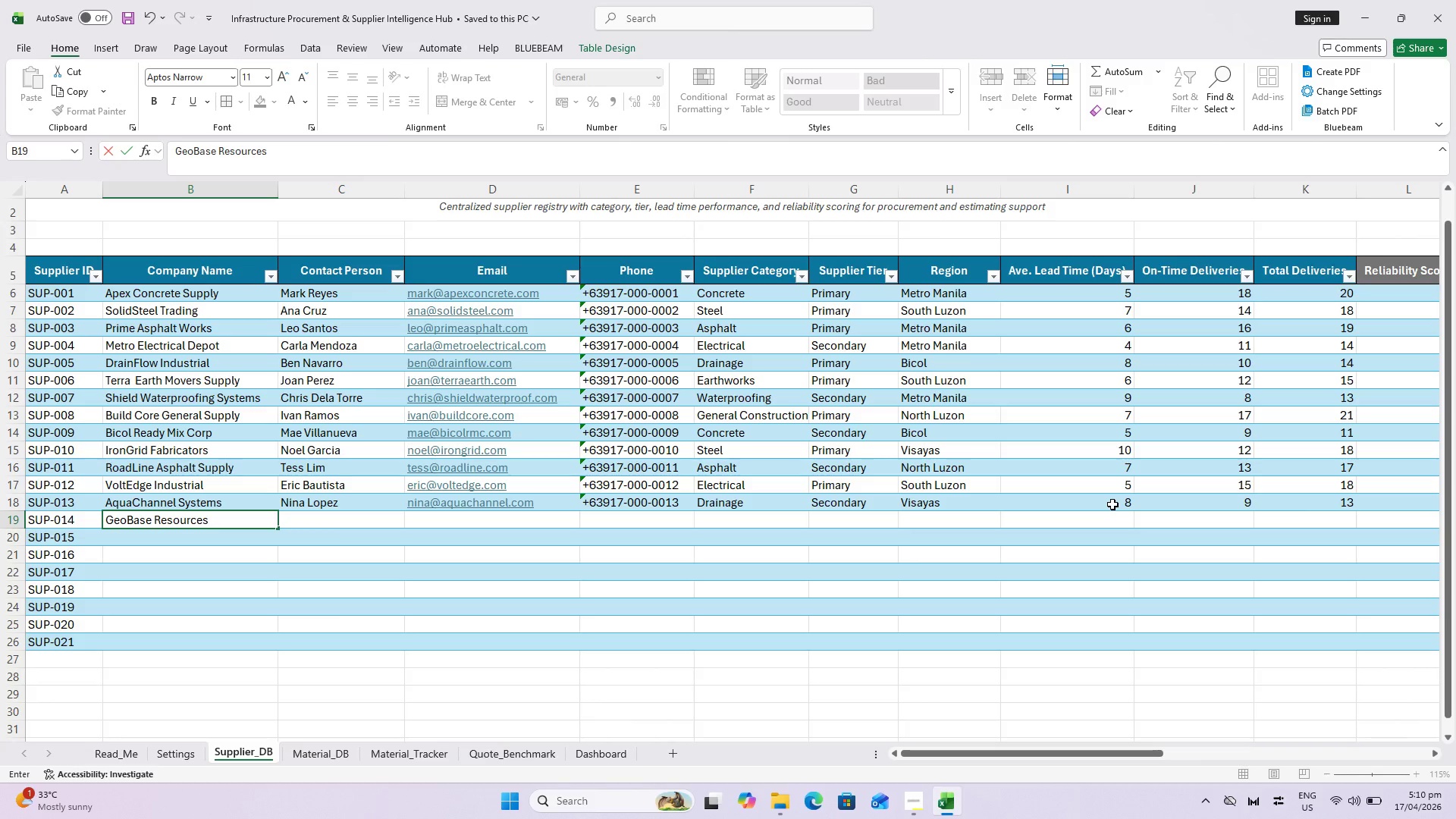 
key(ArrowRight)
 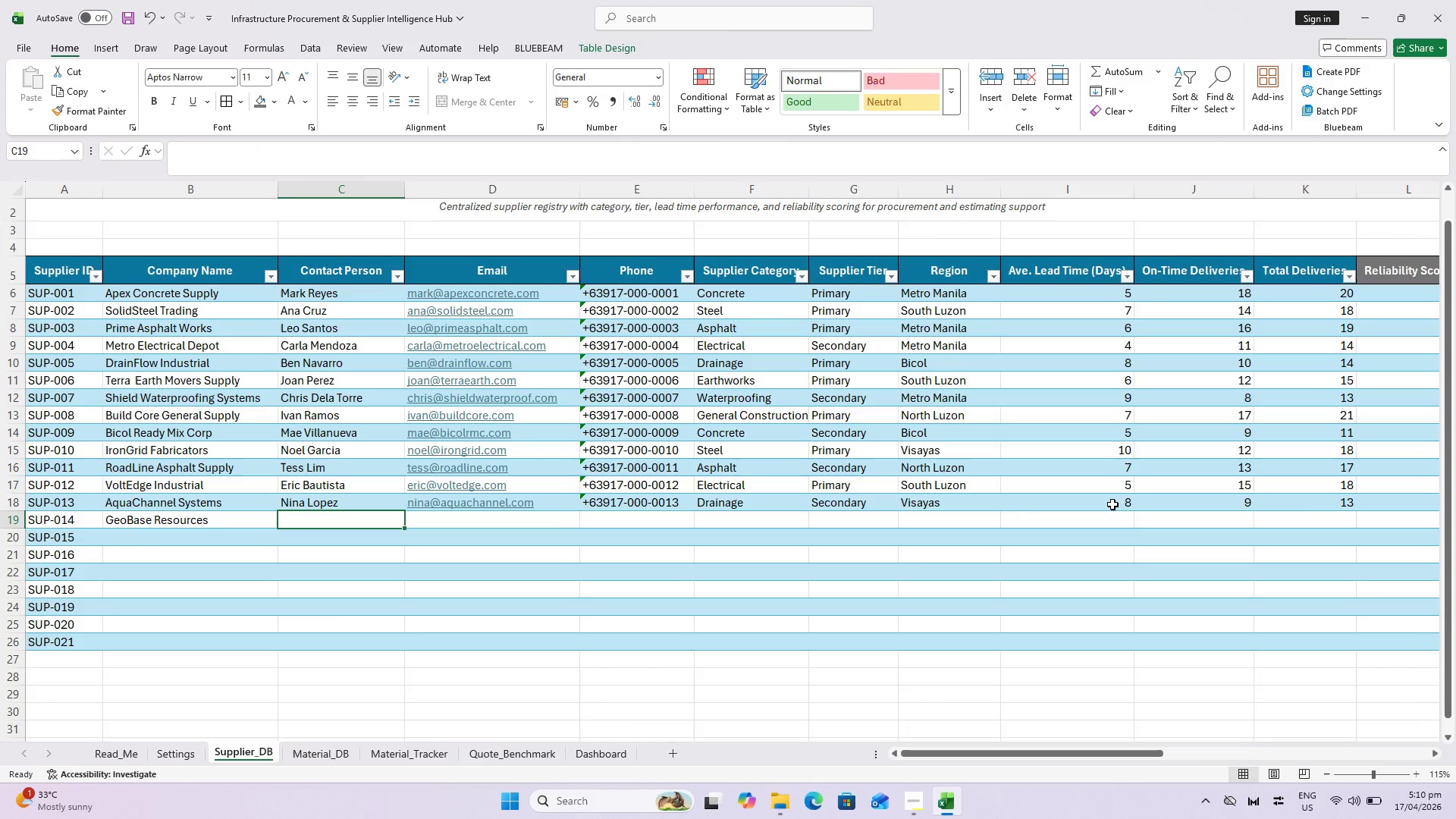 
type(L)
key(Backspace)
type(K)
key(Backspace)
key(Backspace)
type(Kal)
key(Backspace)
type(rl Rivera)
 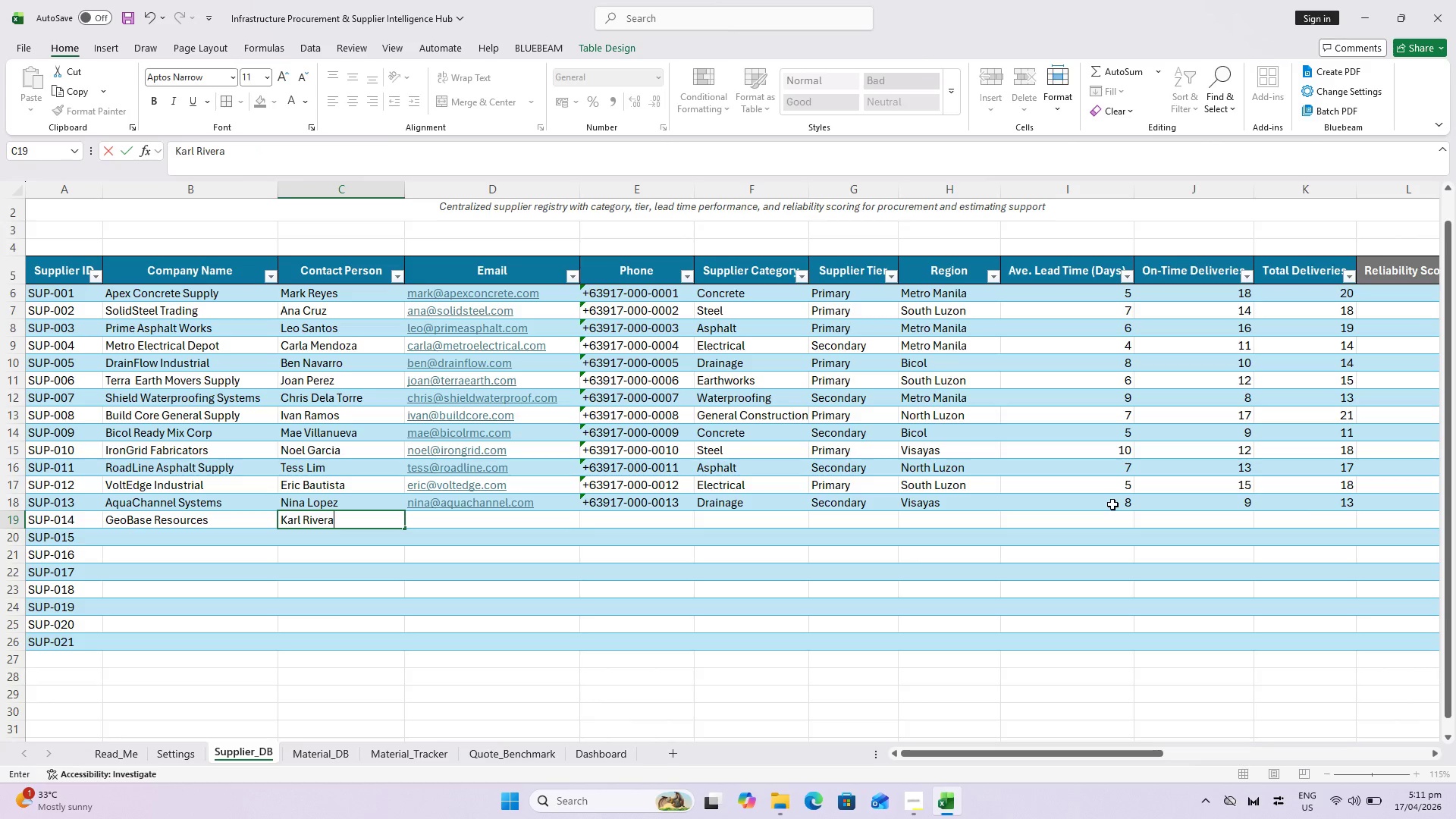 
key(ArrowRight)
 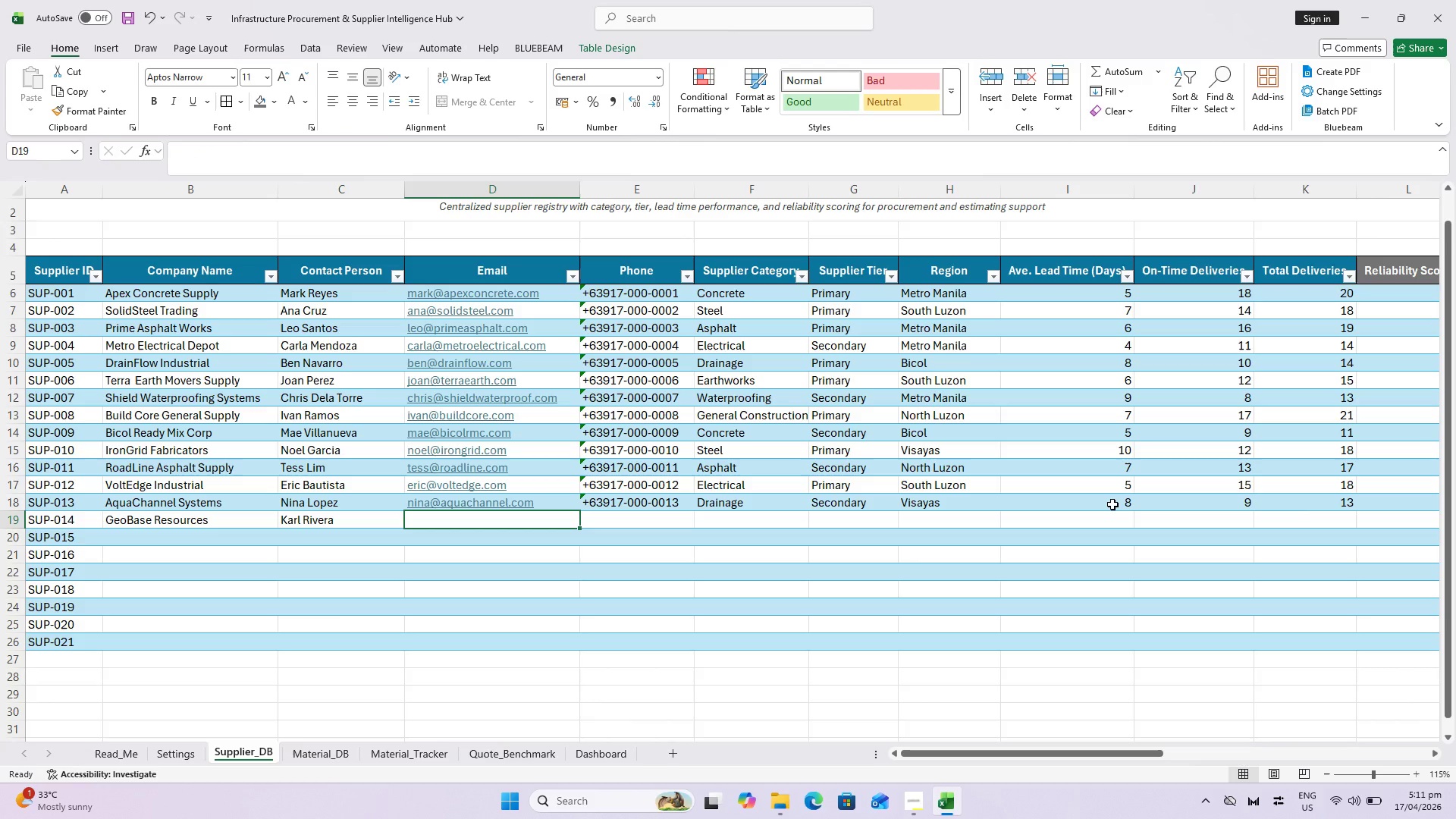 
type(karl@geobase.com)
 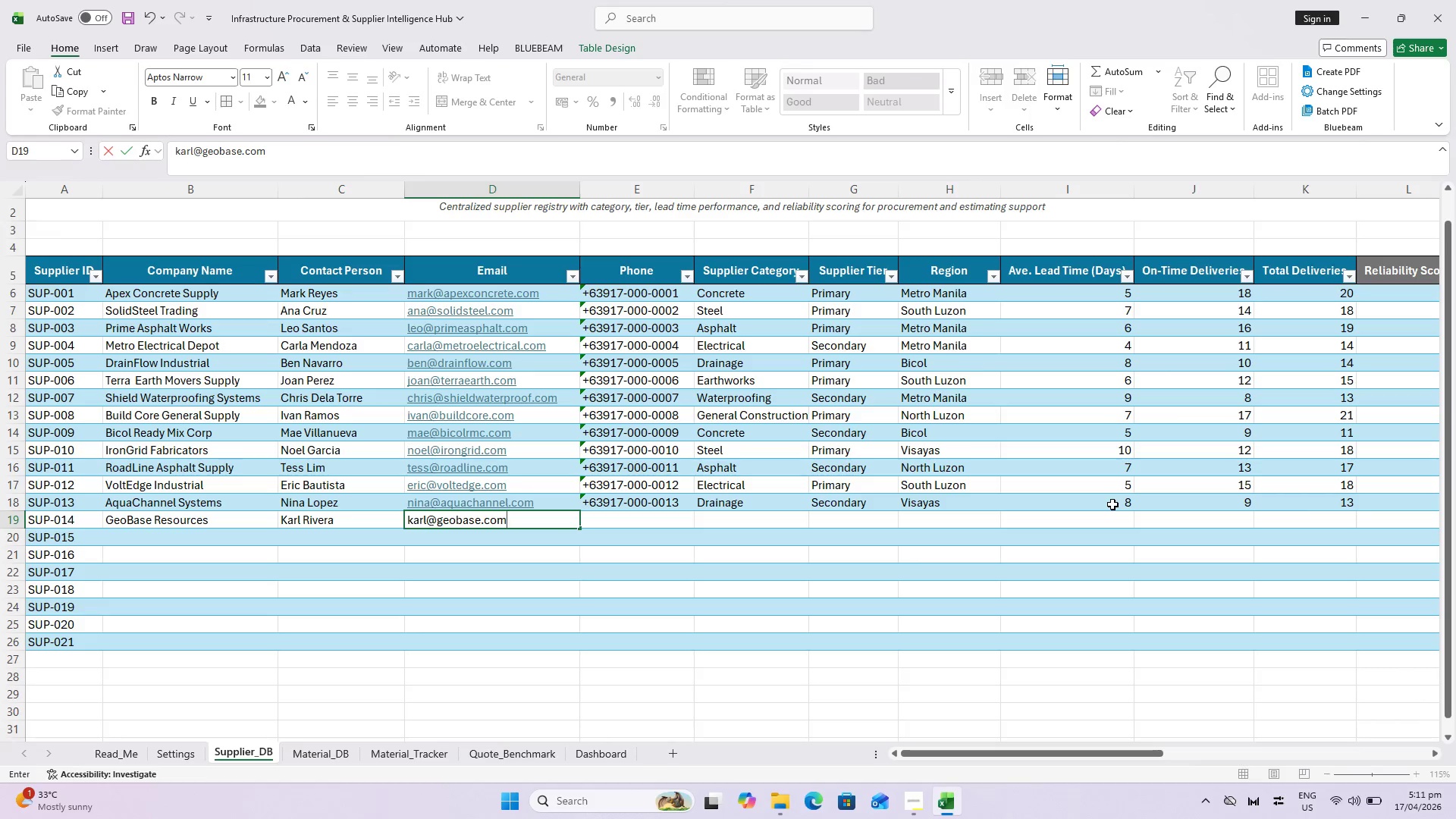 
key(ArrowRight)
 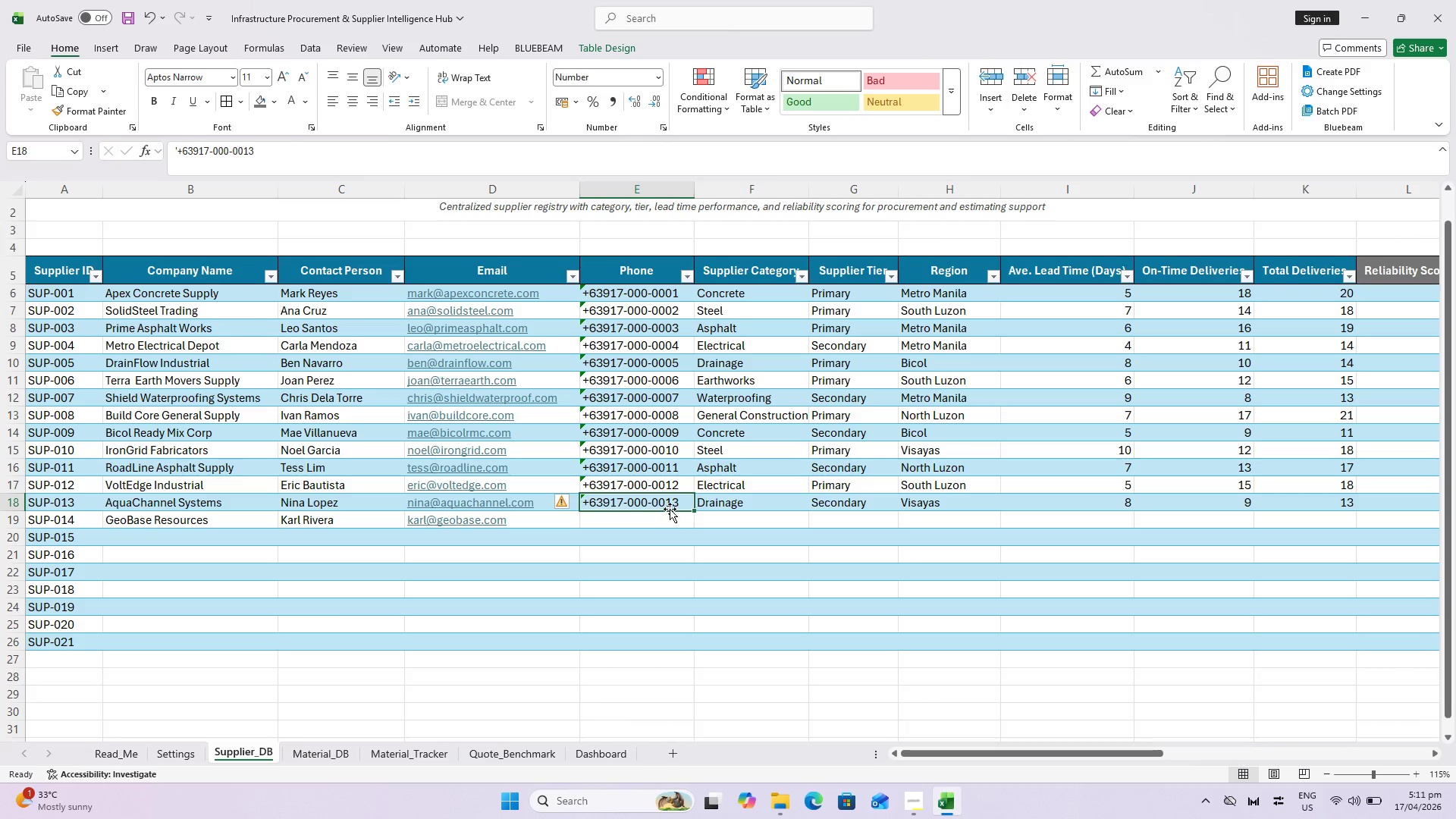 
left_click_drag(start_coordinate=[694, 509], to_coordinate=[696, 533])
 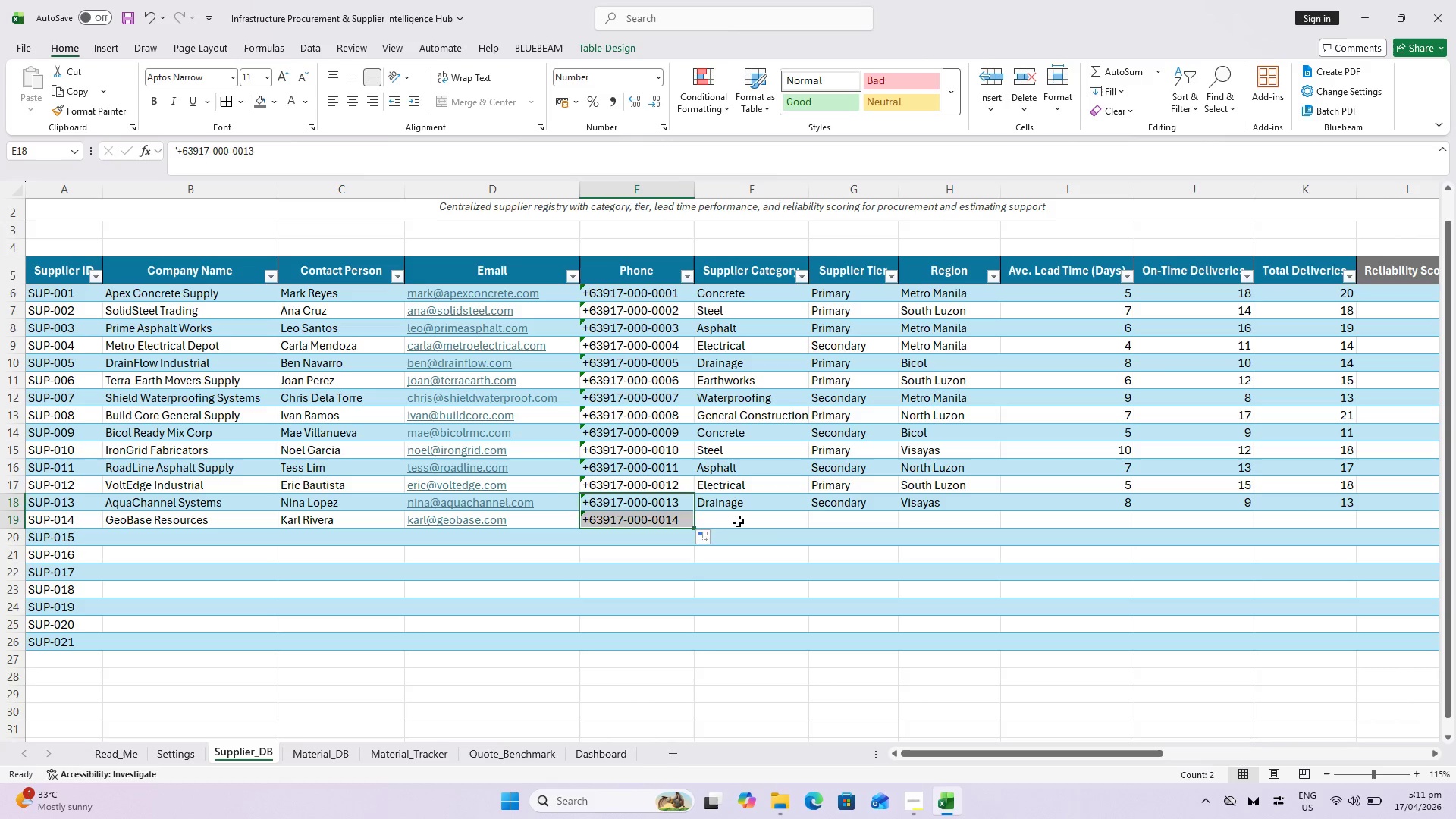 
left_click([739, 519])
 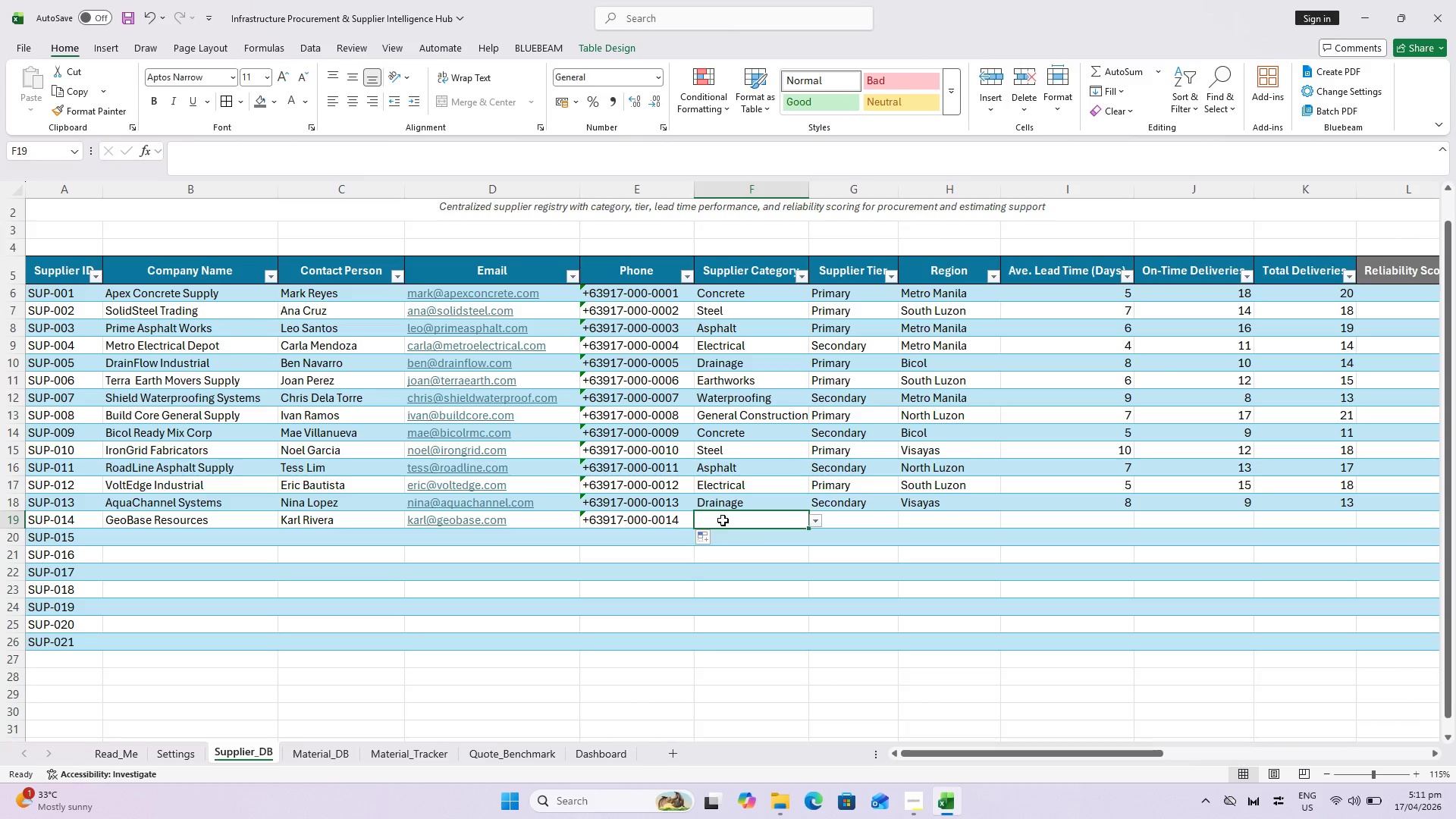 
type(Earth)
 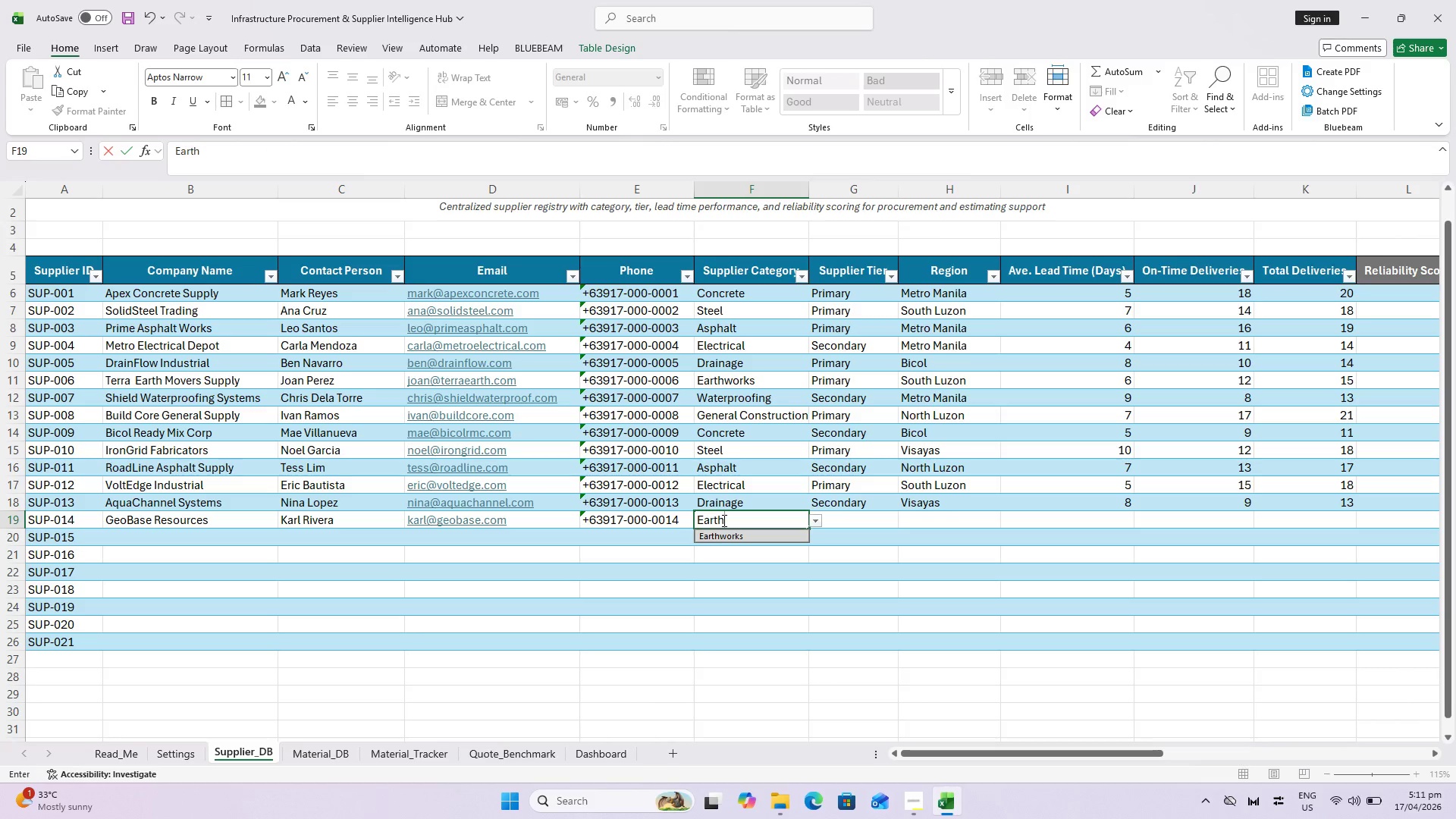 
key(Enter)
 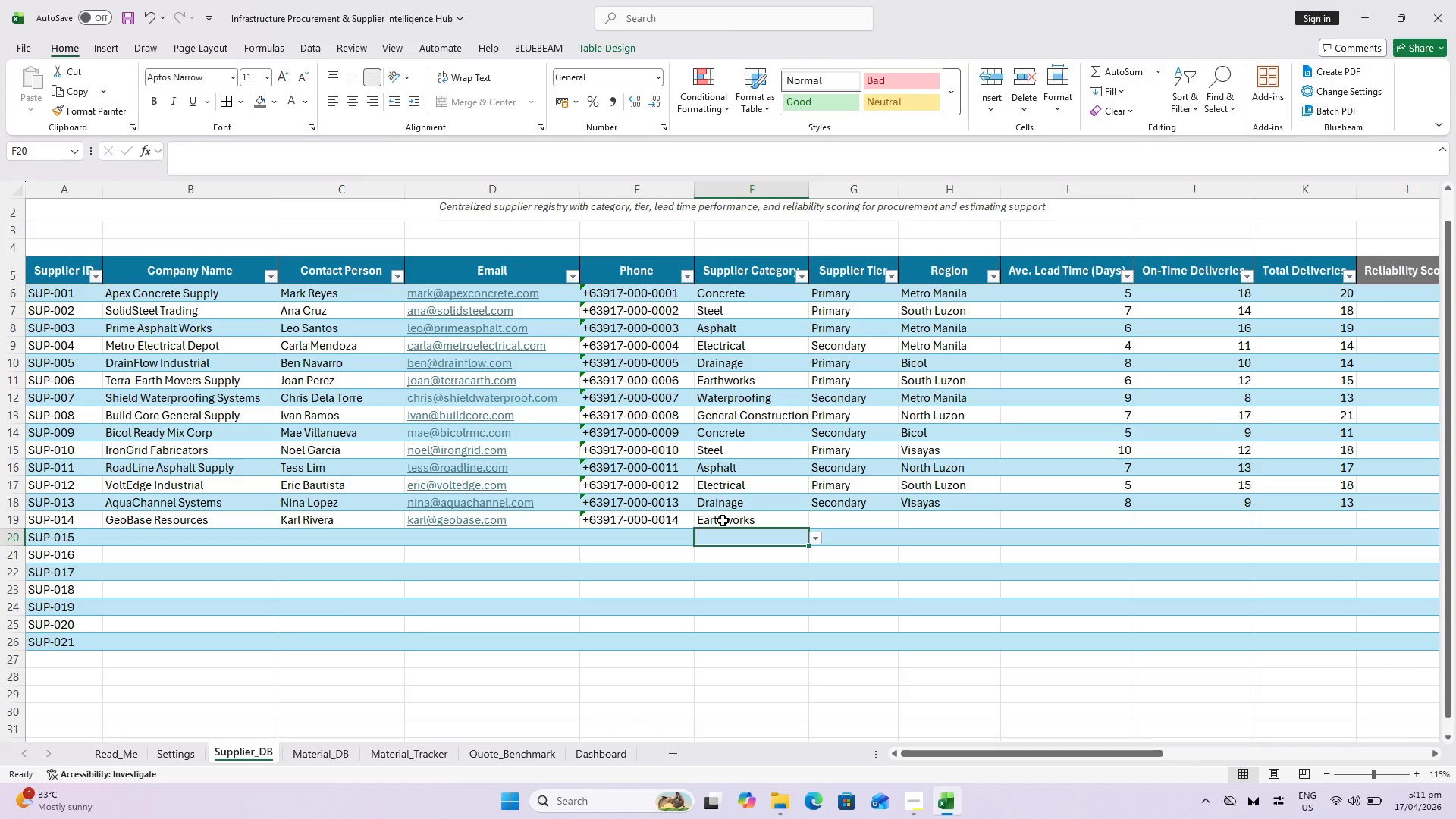 
key(ArrowUp)
 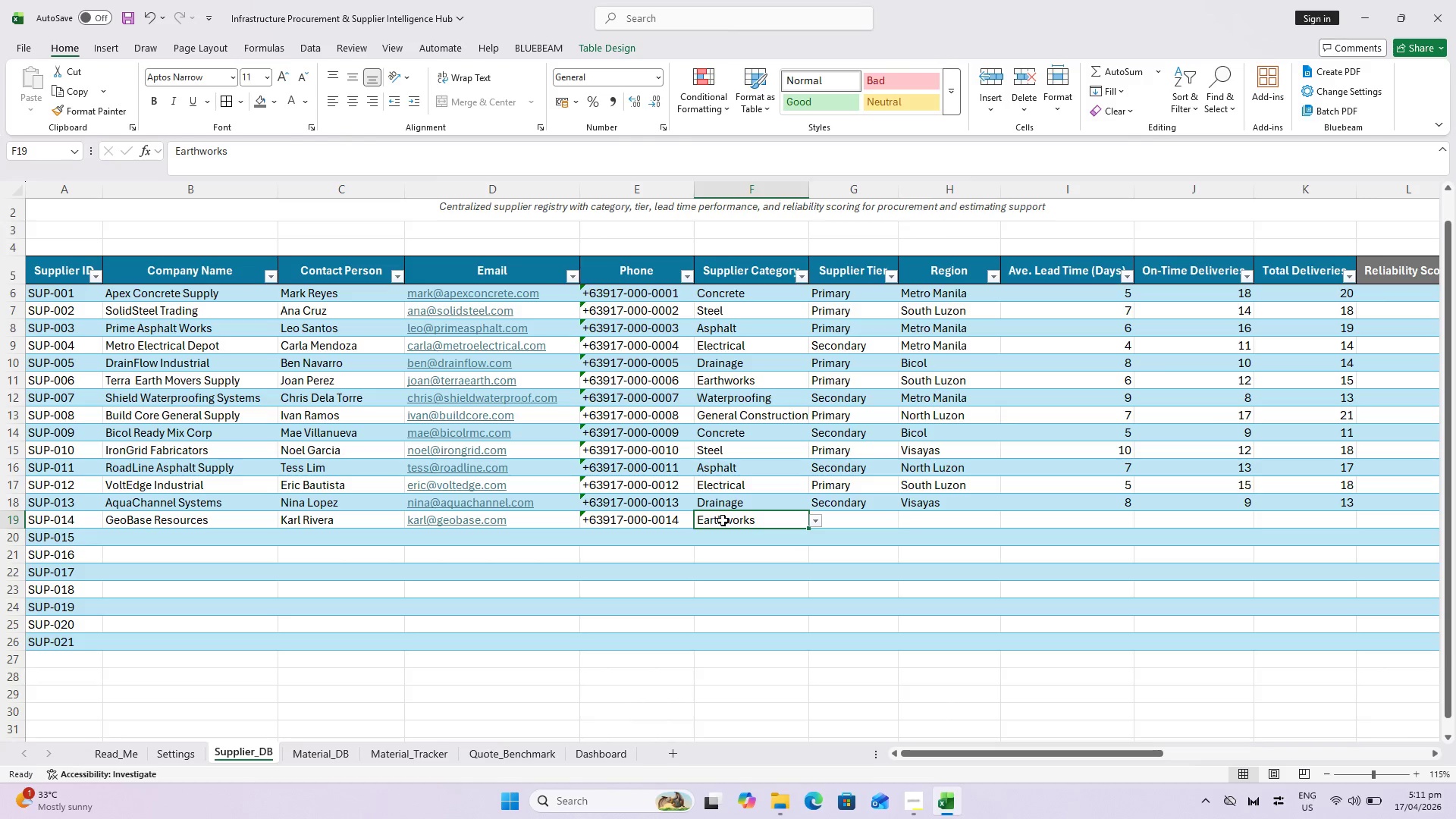 
key(ArrowRight)
 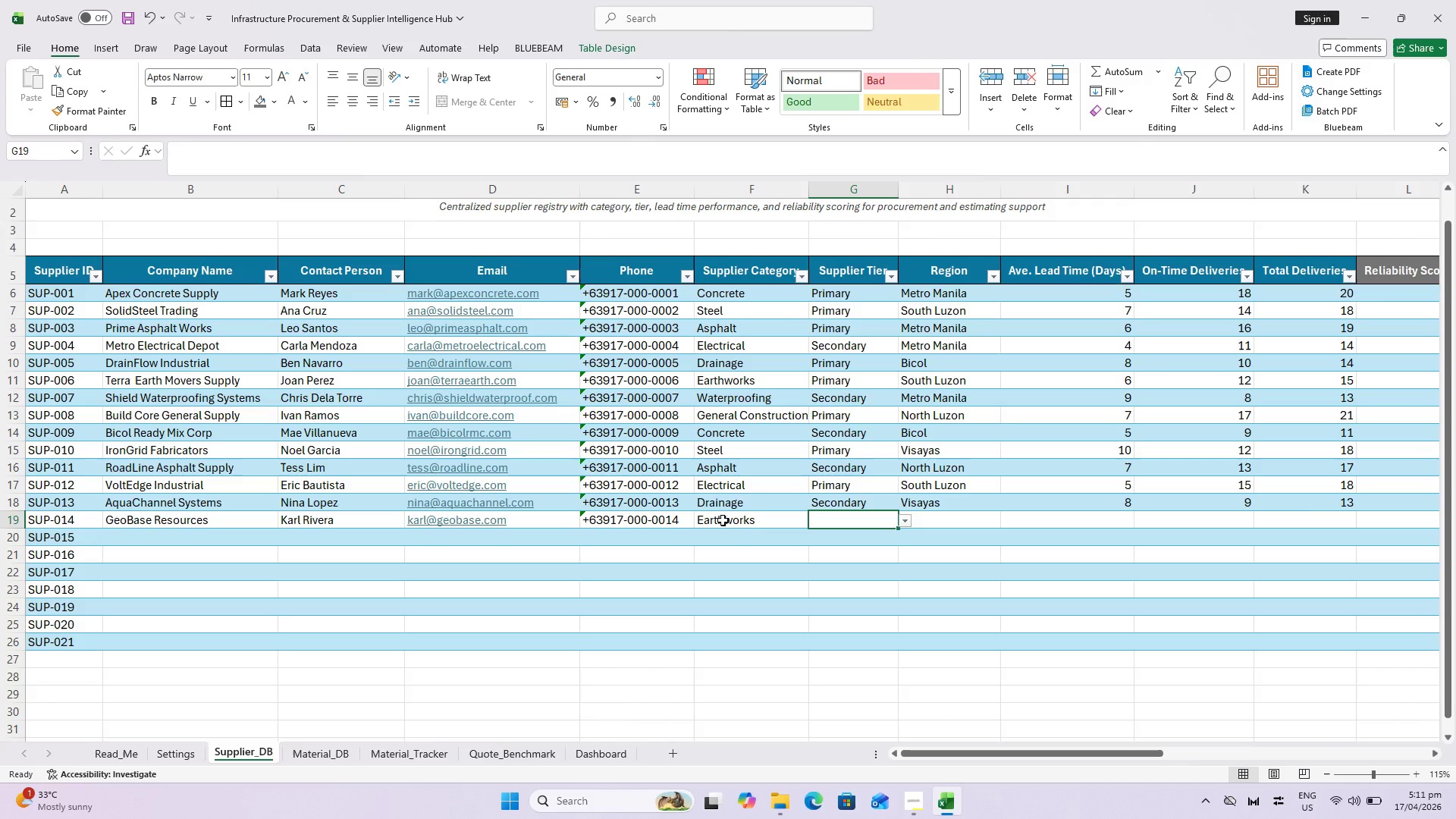 
type(Seconda)
 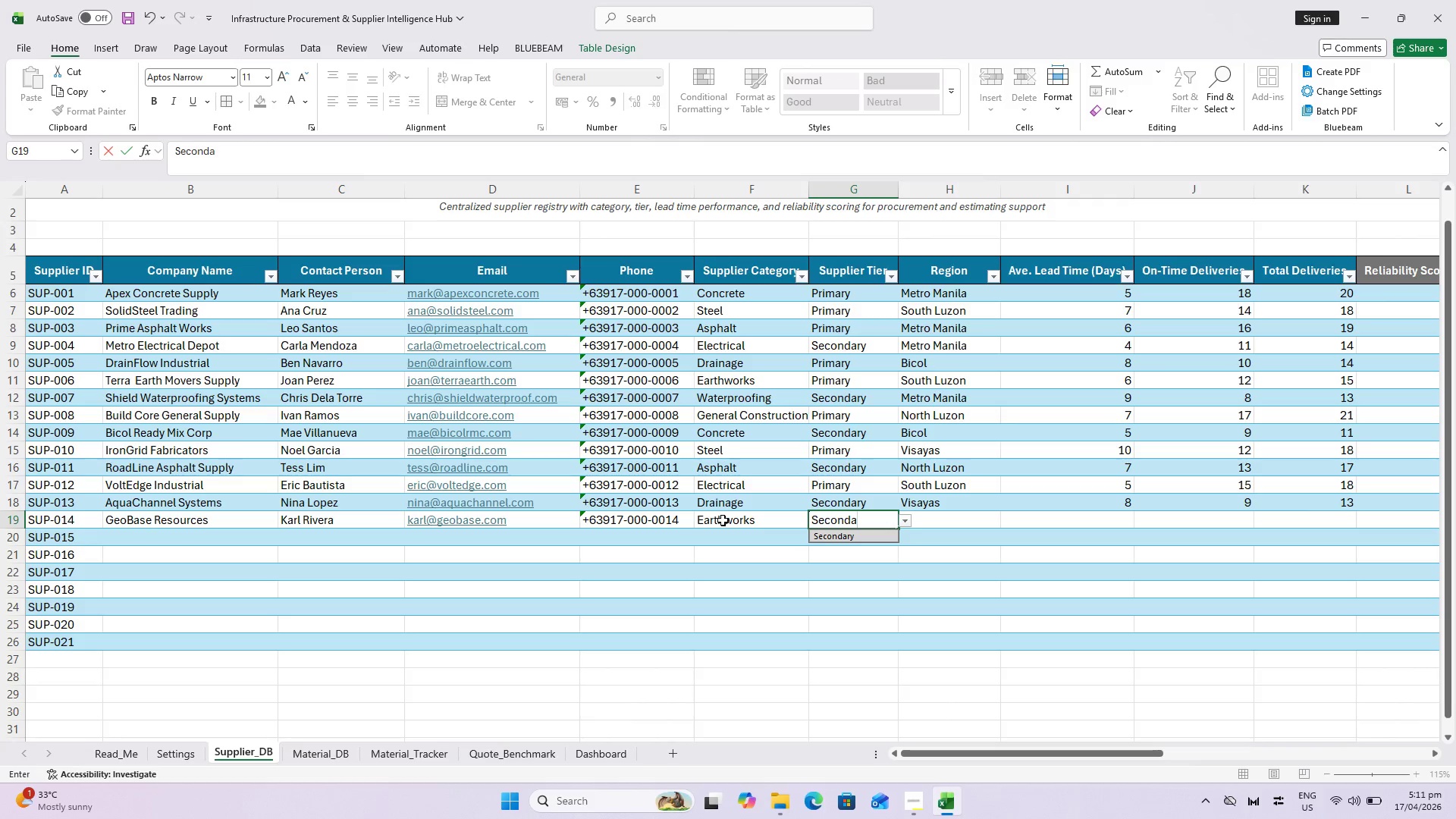 
key(ArrowRight)
 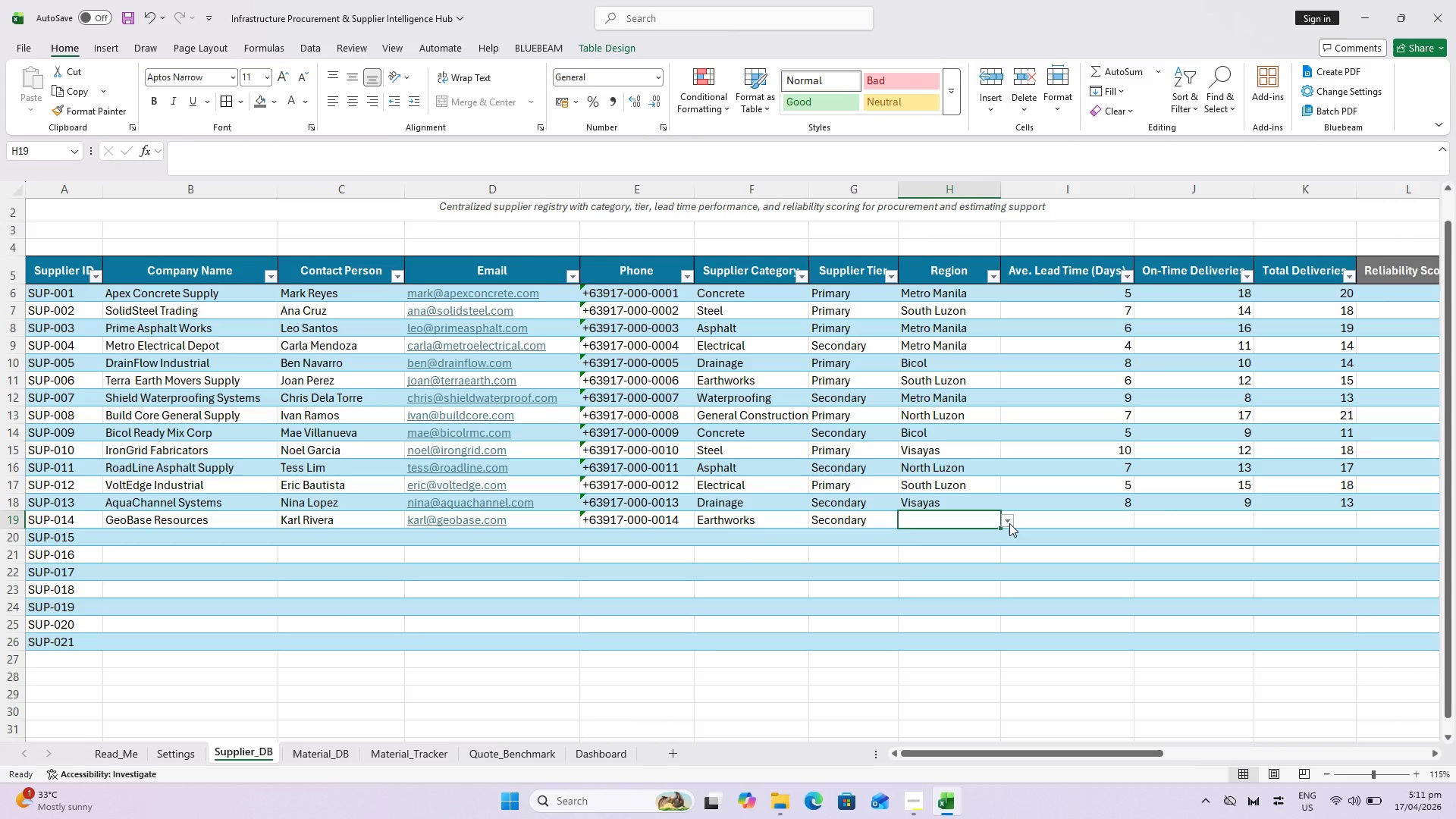 
left_click([968, 593])
 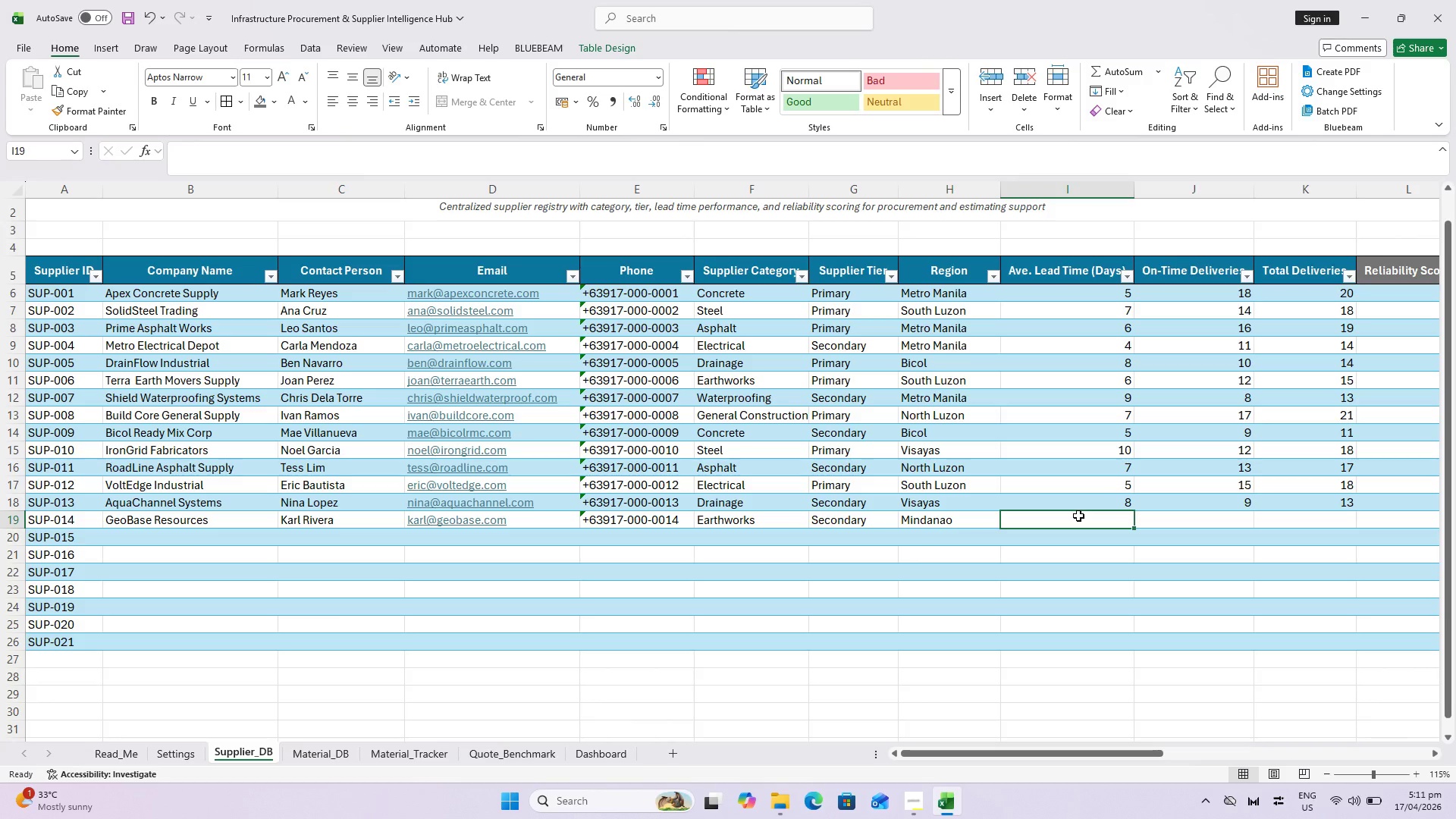 
key(Control+S)
 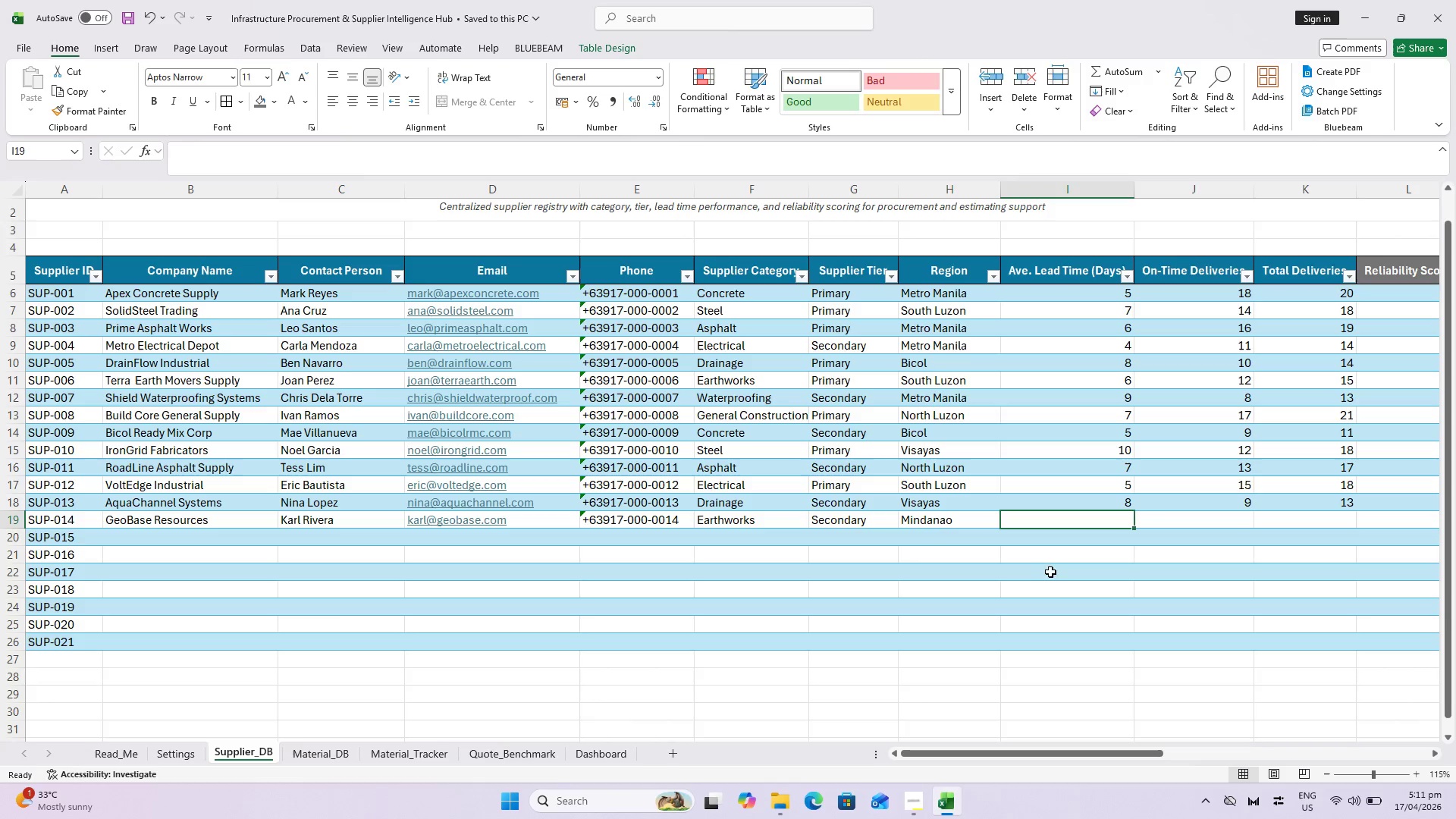 
type(11)
 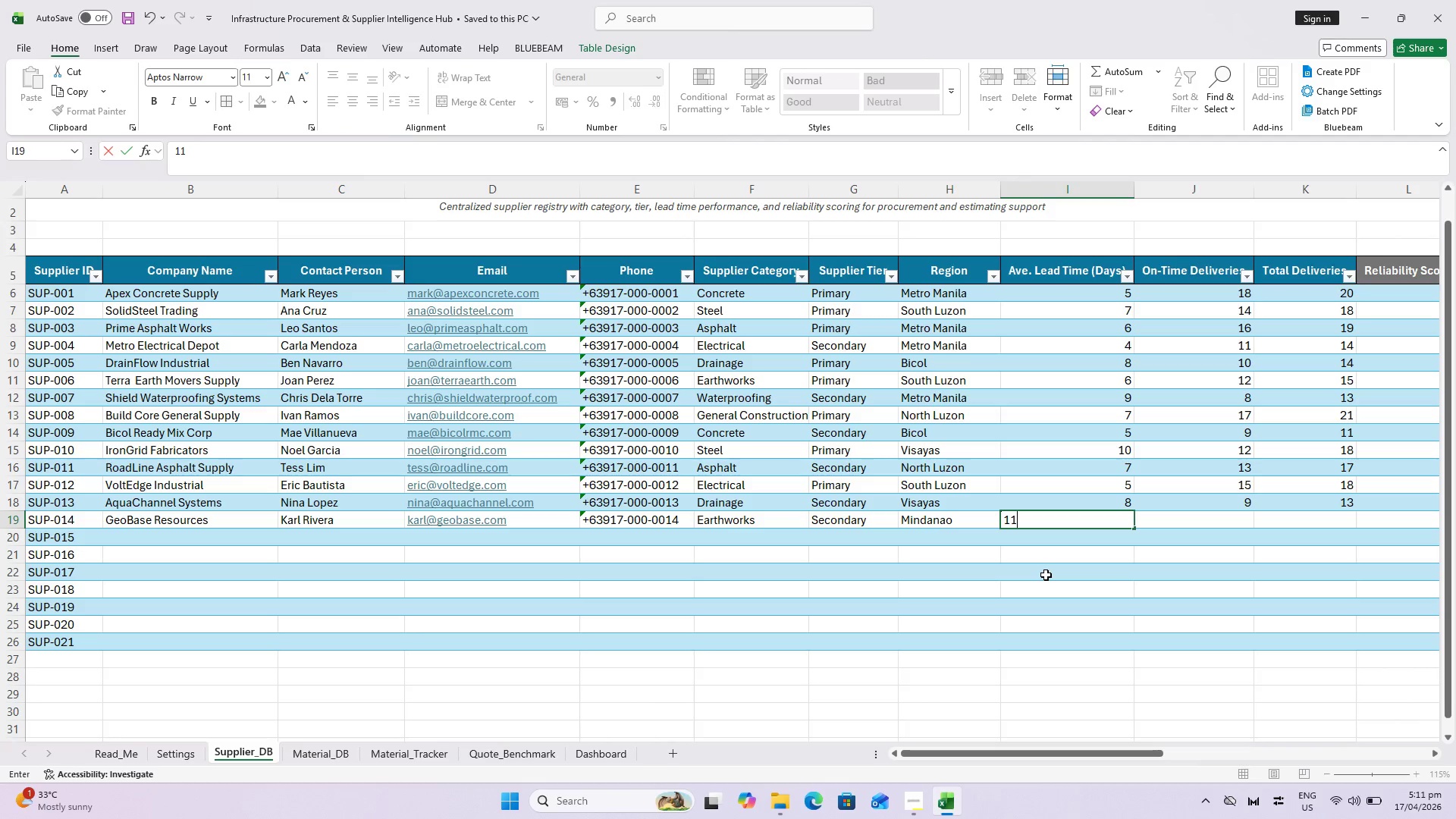 
key(ArrowRight)
 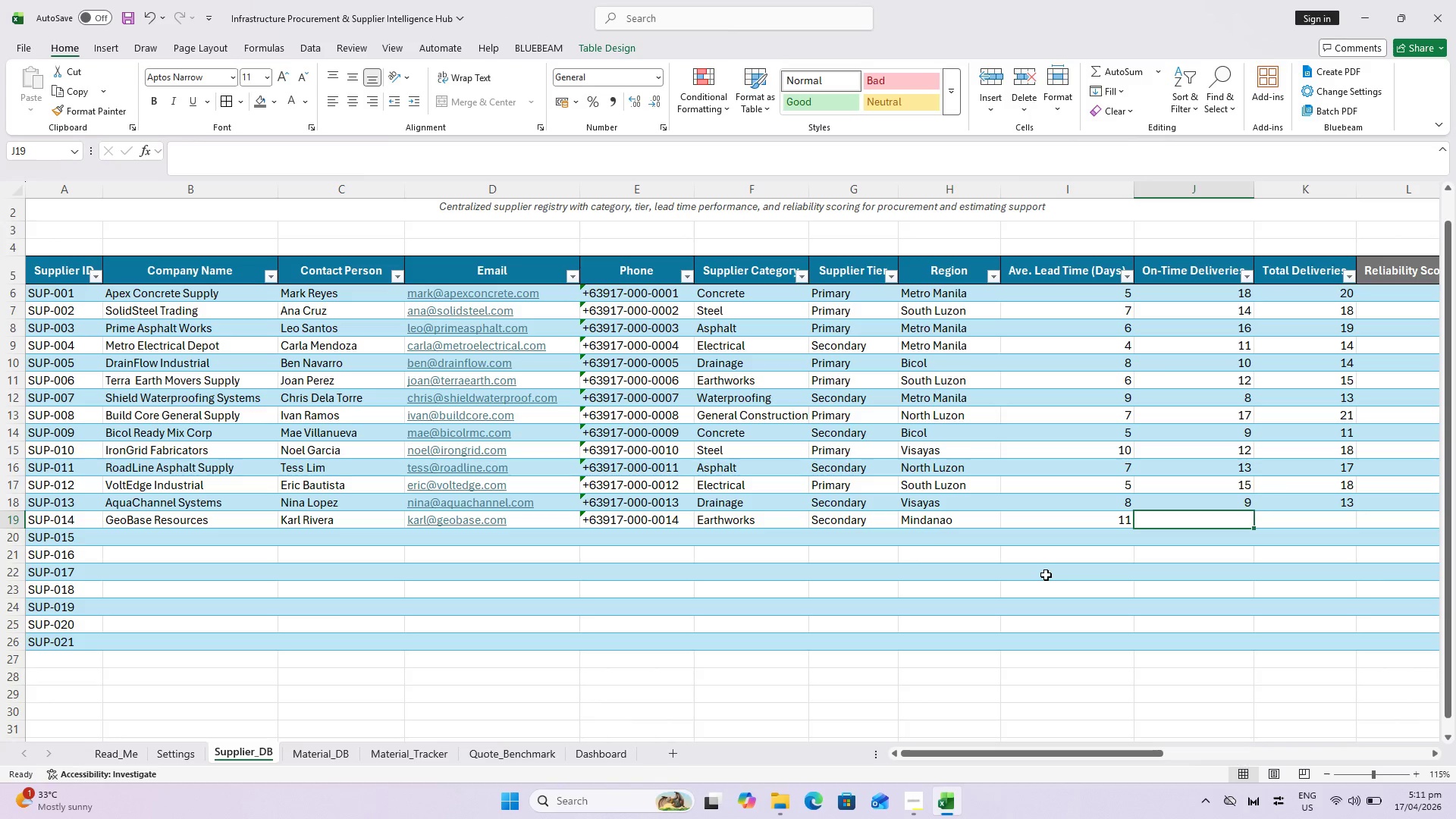 
type(10)
 